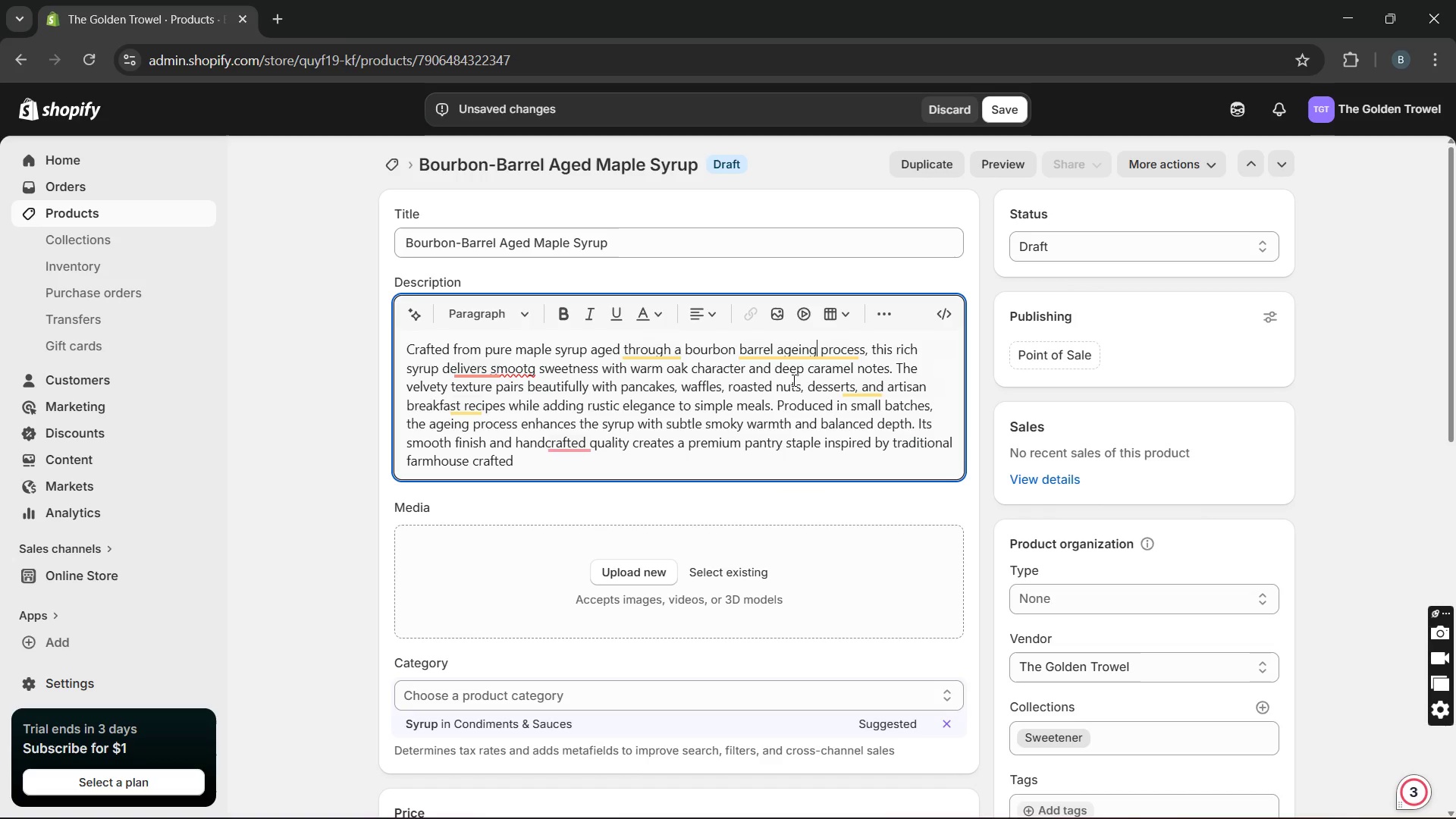 
key(Unknown)
 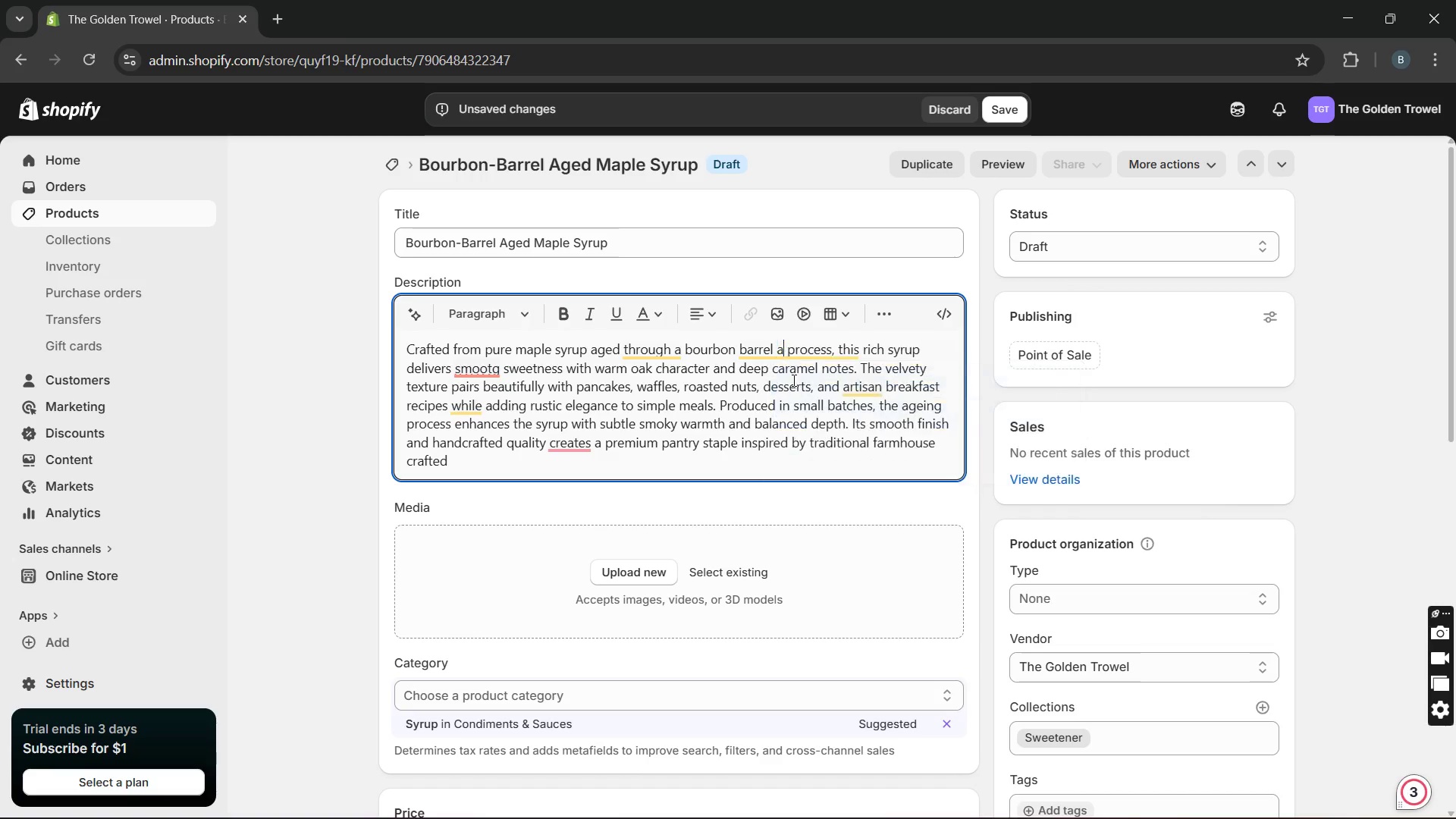 
hold_key(key=Unknown, duration=4.36)
 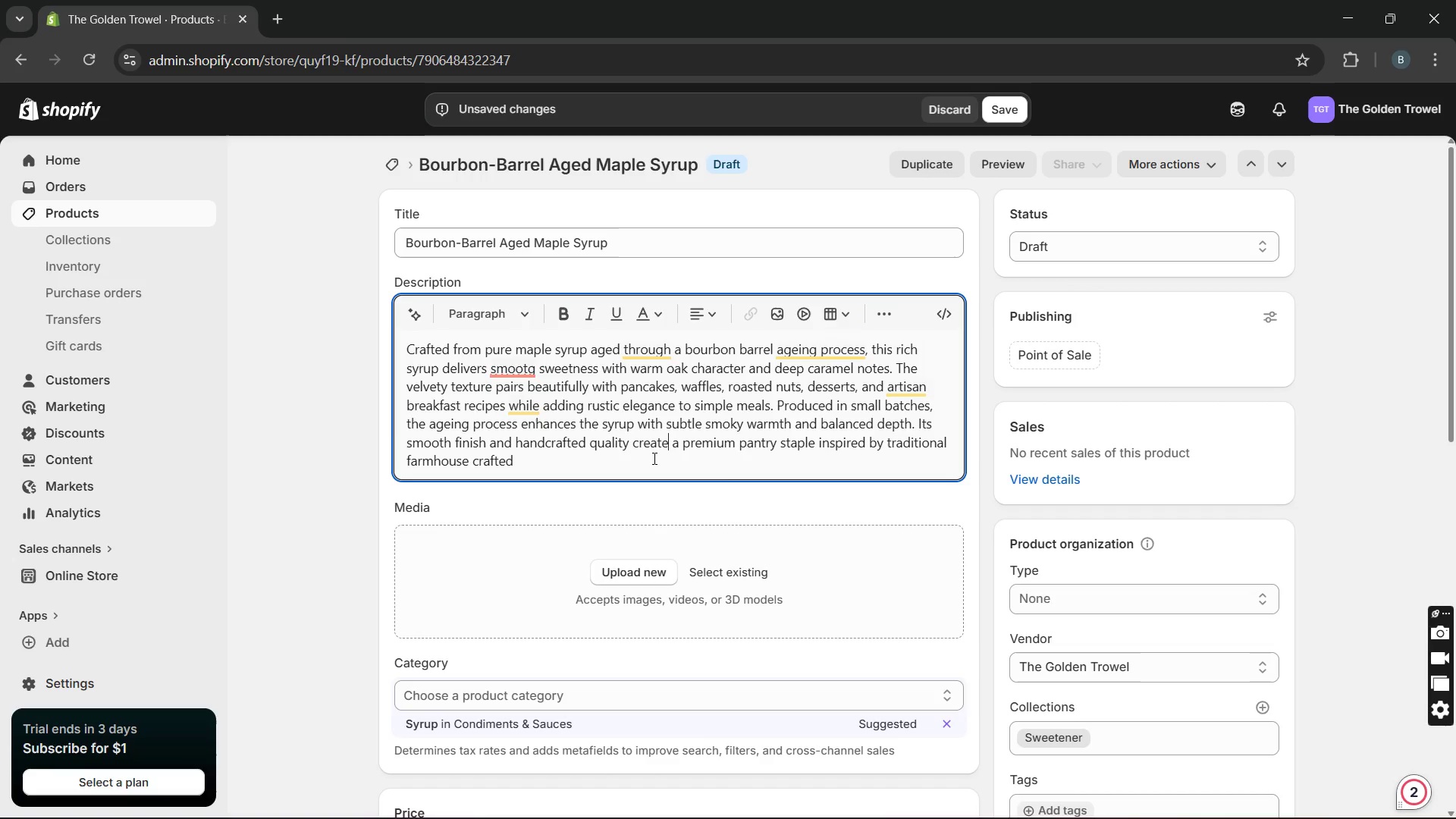 
left_click([653, 458])
 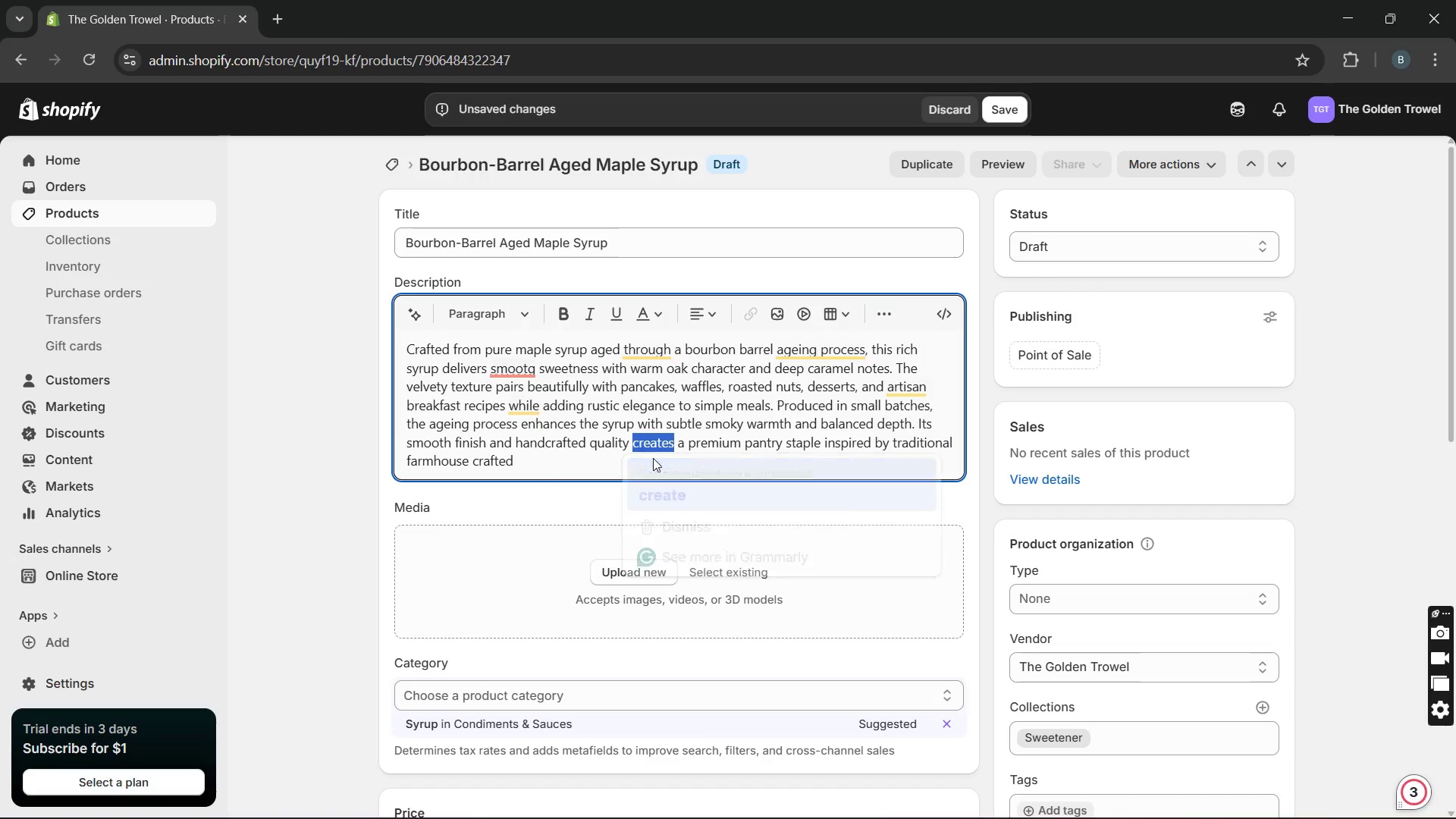 
key(Unknown)
 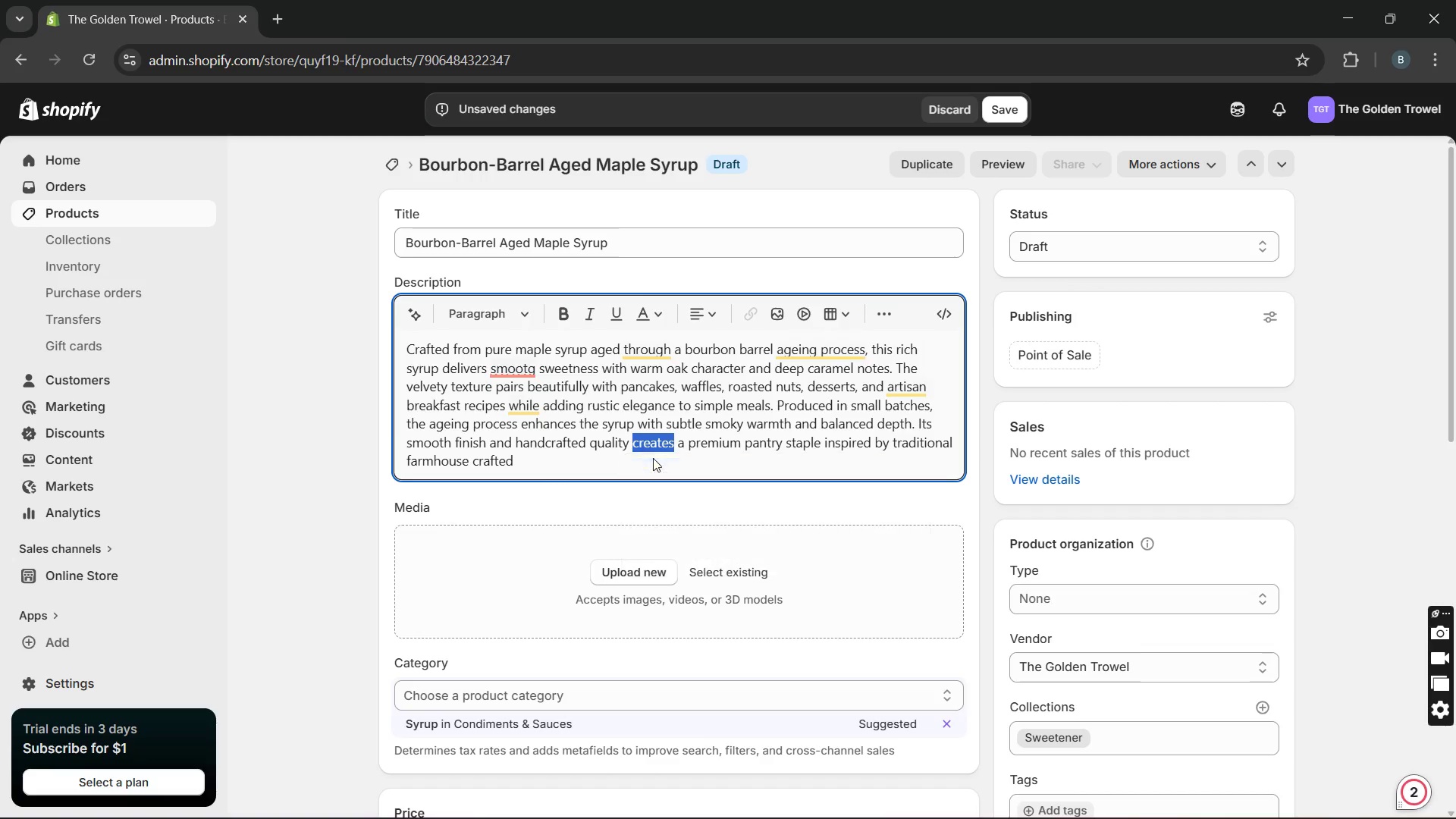 
left_click([551, 447])
 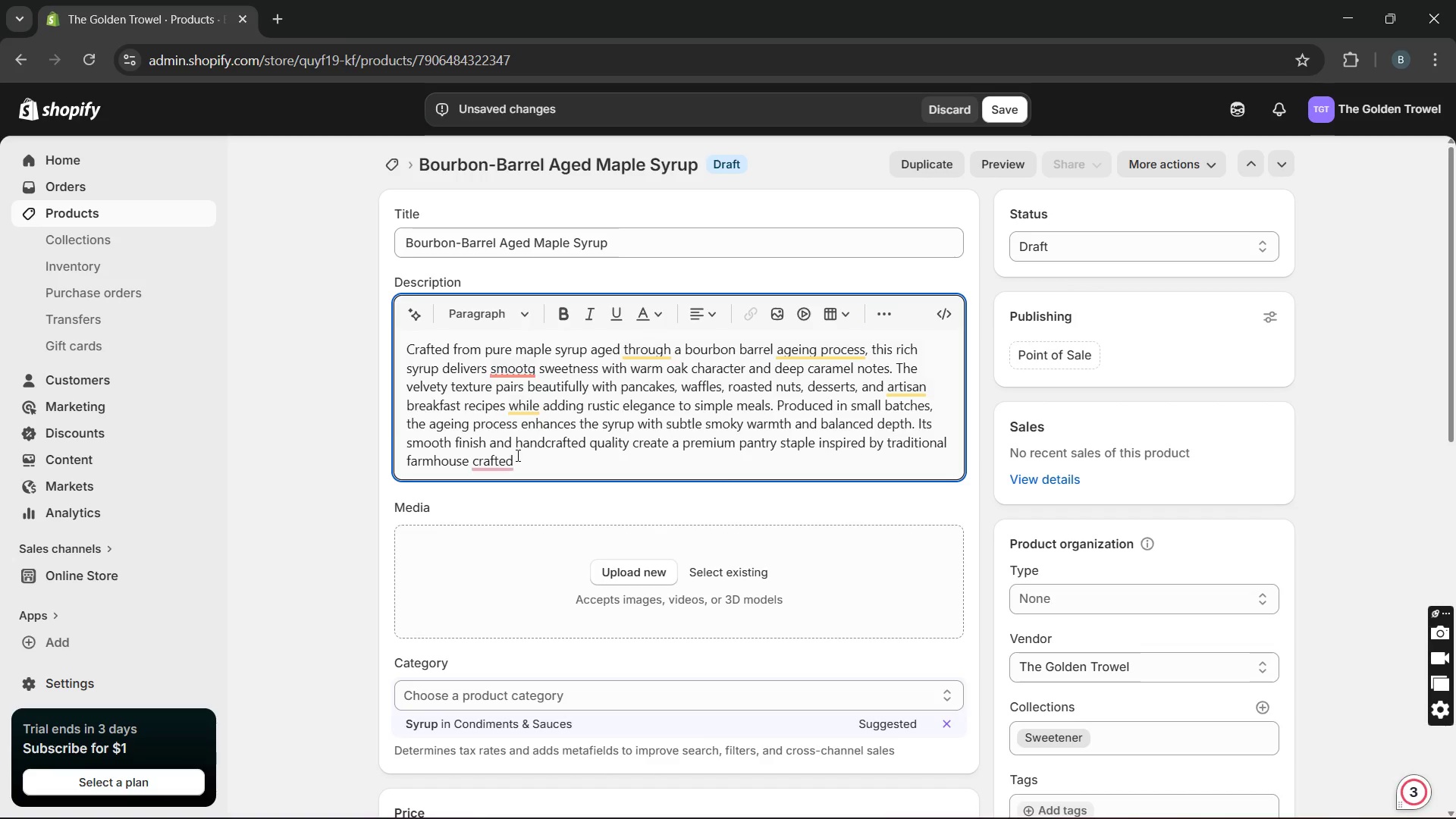 
left_click([516, 455])
 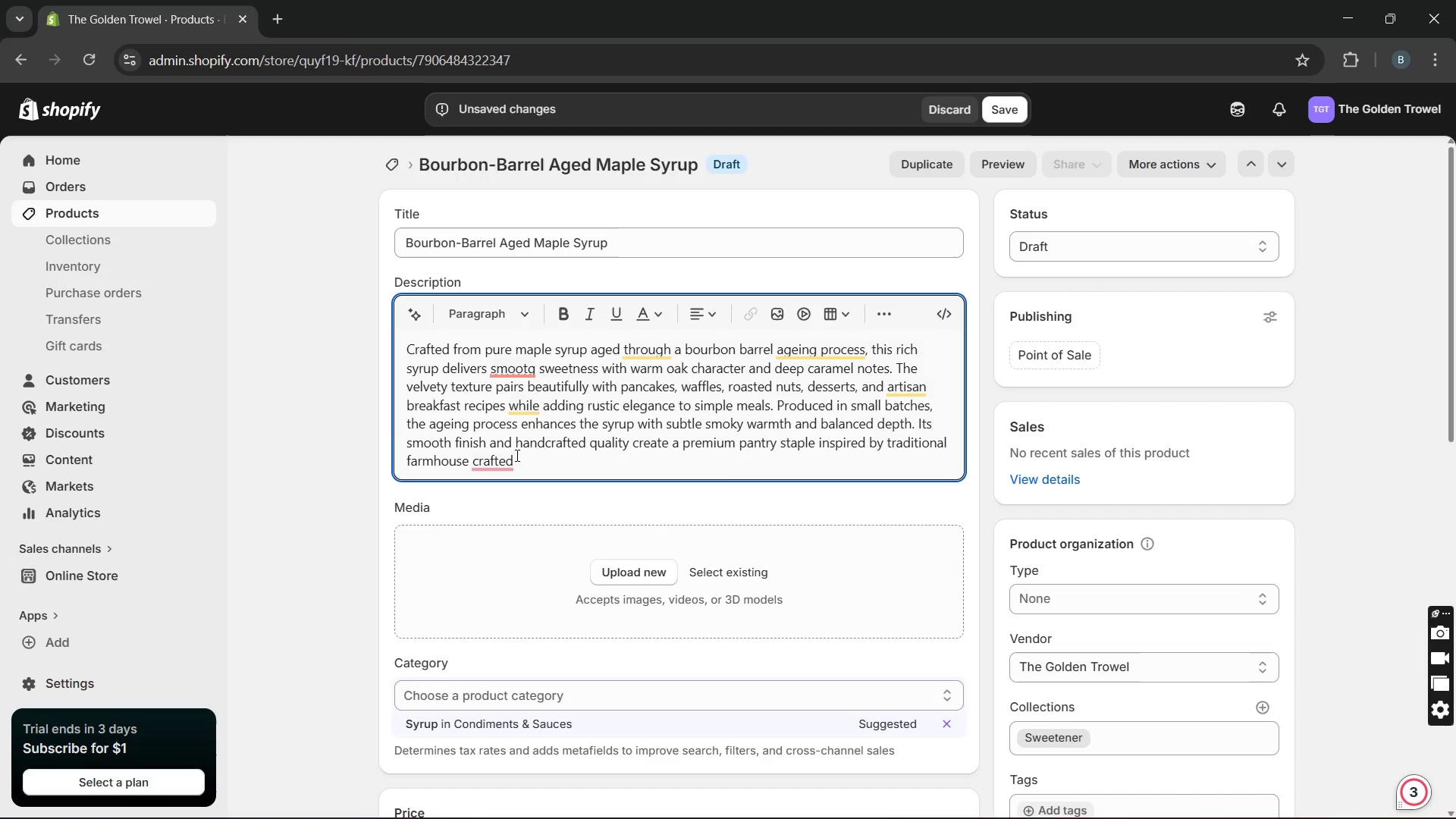 
key(Backspace)
key(Backspace)
key(Backspace)
type(smanship. The rich maple flavour remain the ceb)
key(Backspace)
type(nter piece who)
key(Backspace)
type(ile the barrrel ageing ass)
key(Backspace)
key(Backspace)
type(dds x)
key(Backspace)
type(complexity and warmth.)
 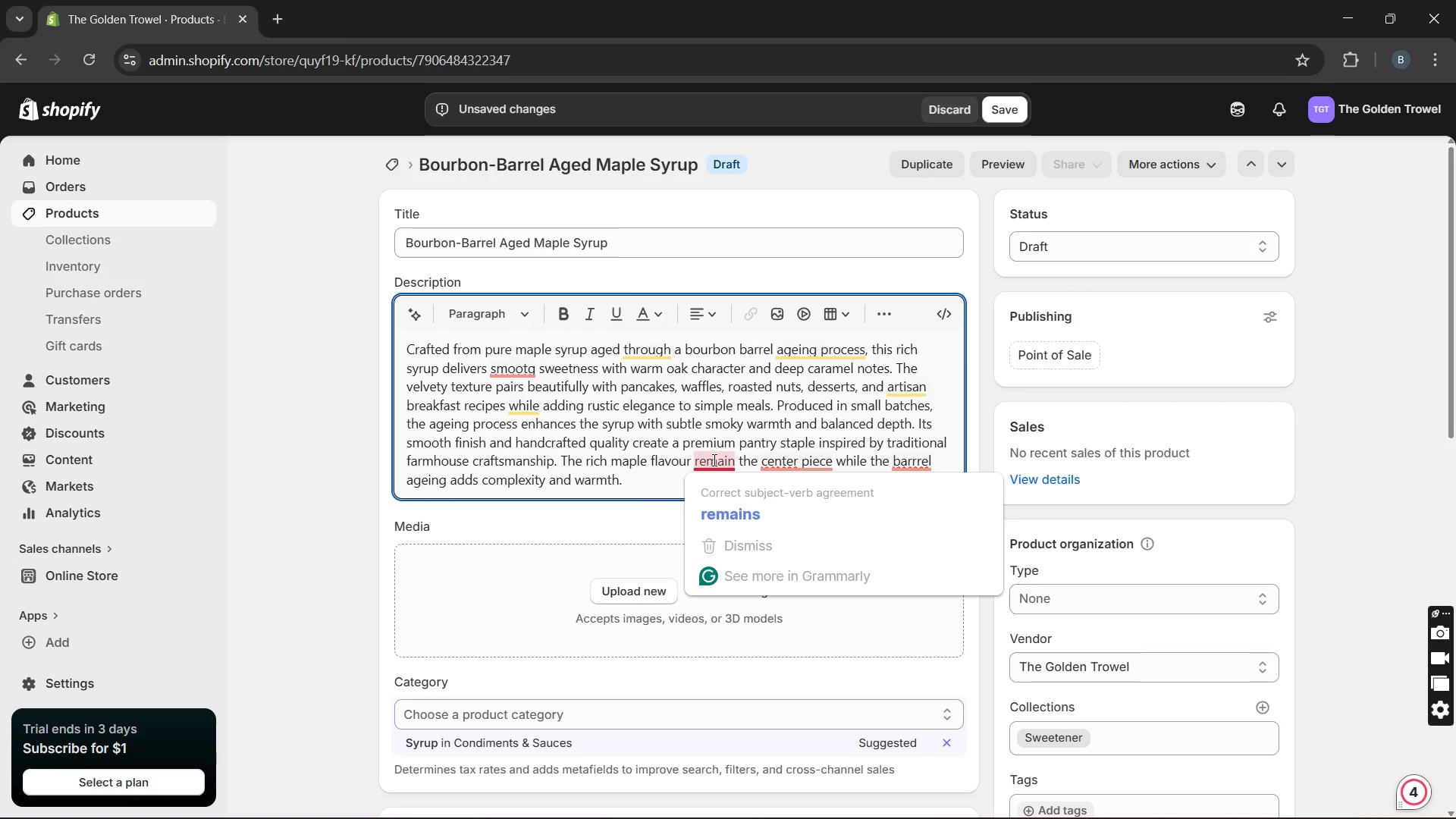 
left_click([716, 496])
 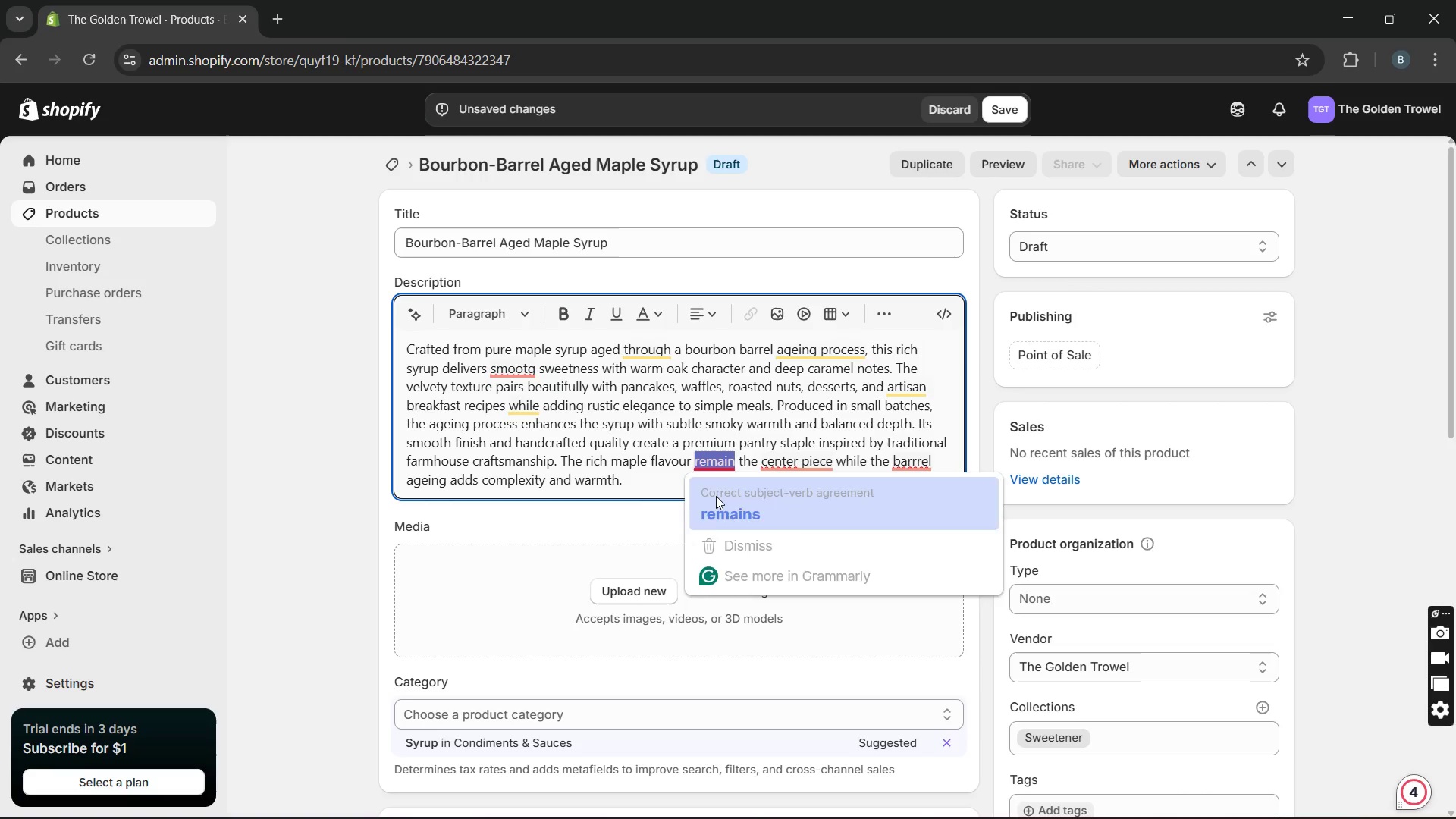 
key(Unknown)
 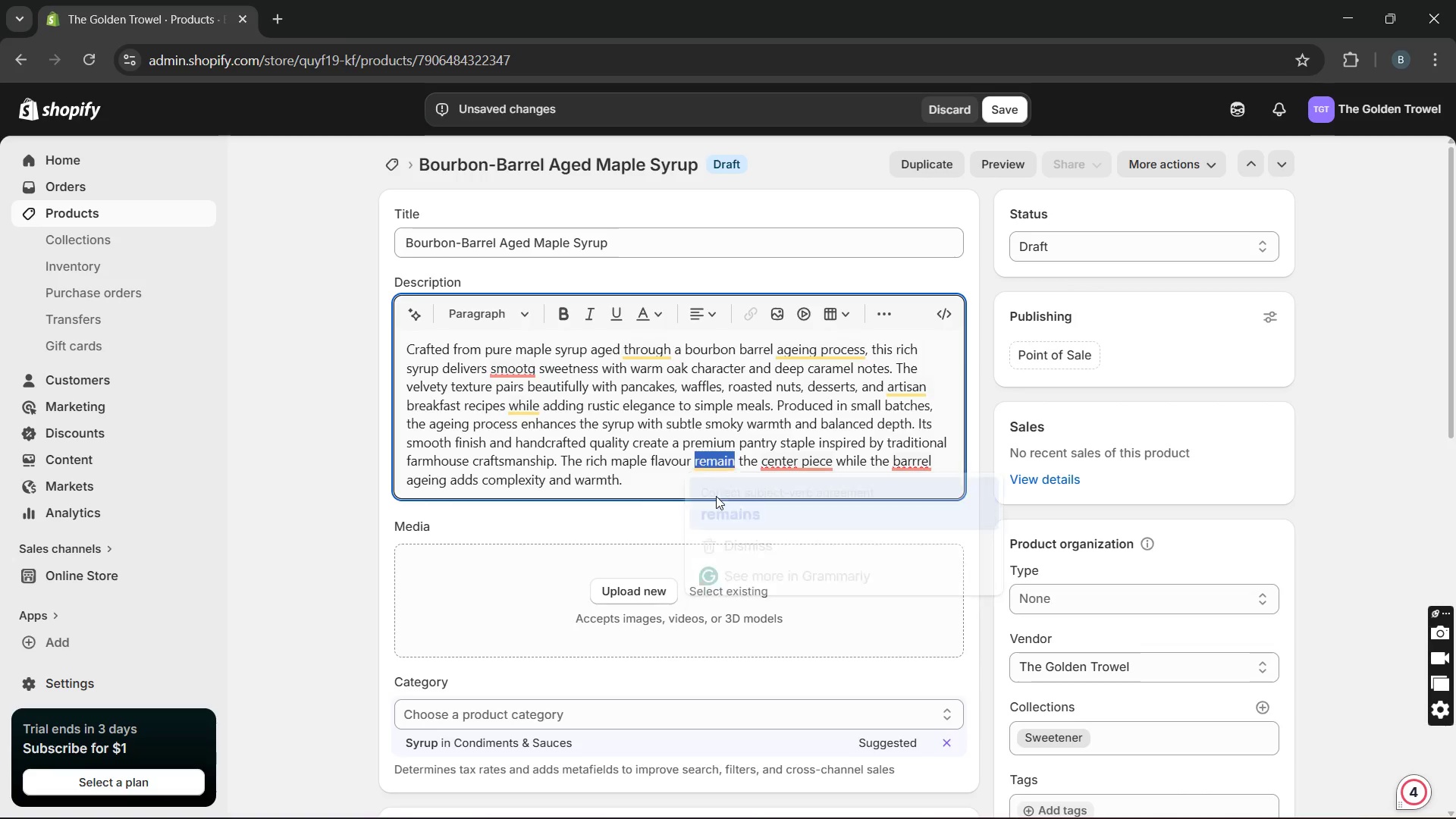 
key(Unknown)
 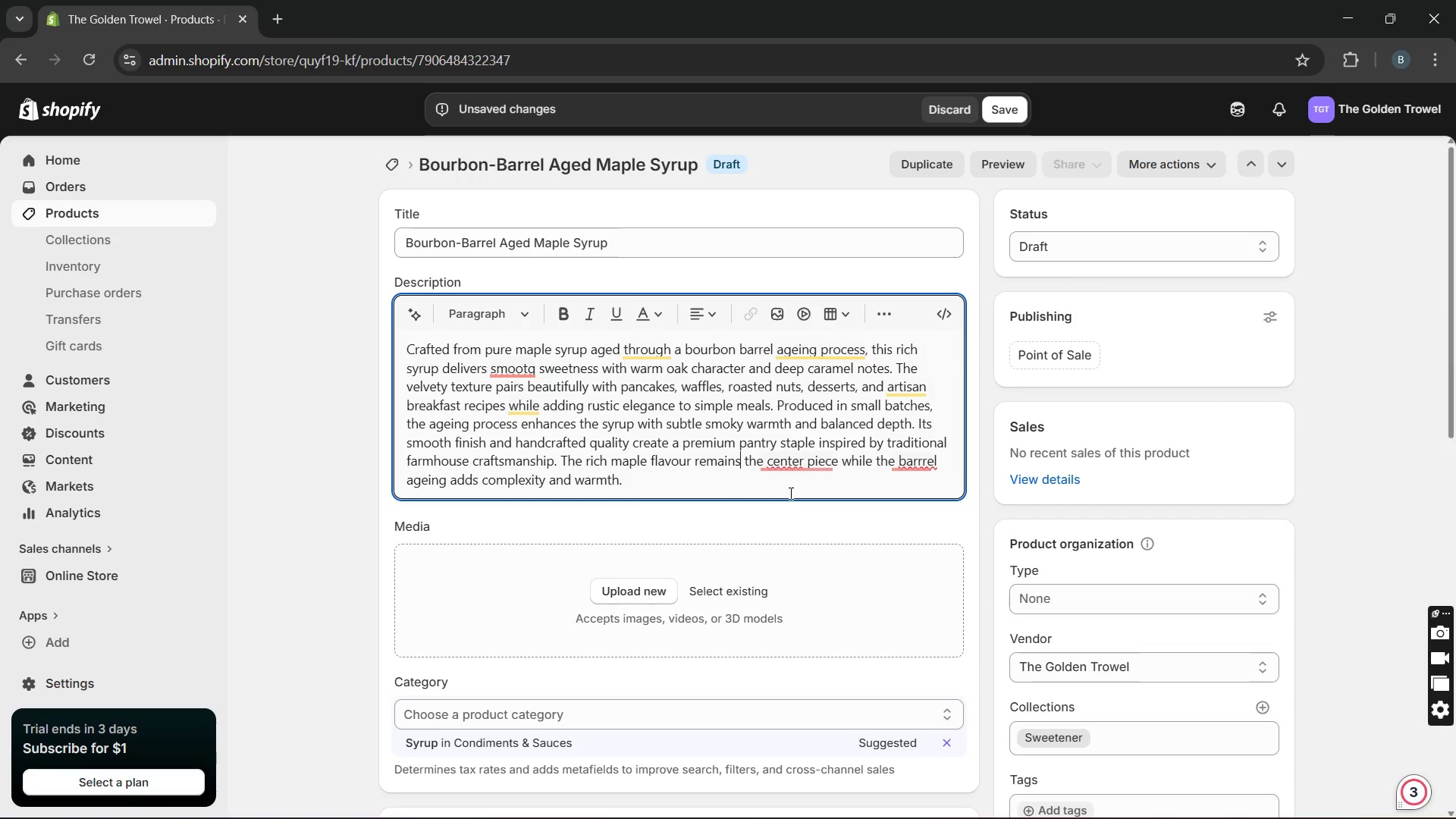 
key(Unknown)
 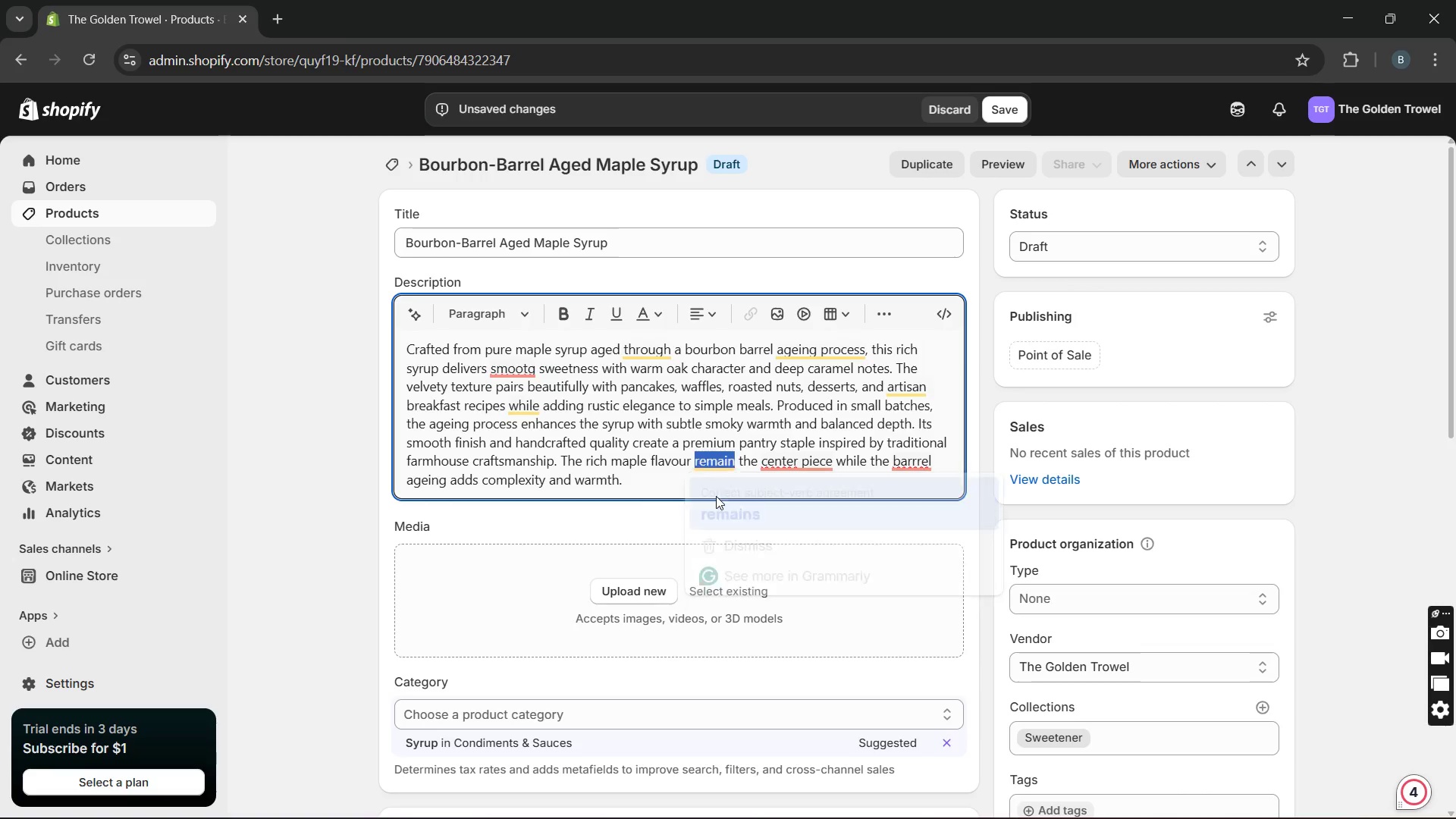 
key(Unknown)
 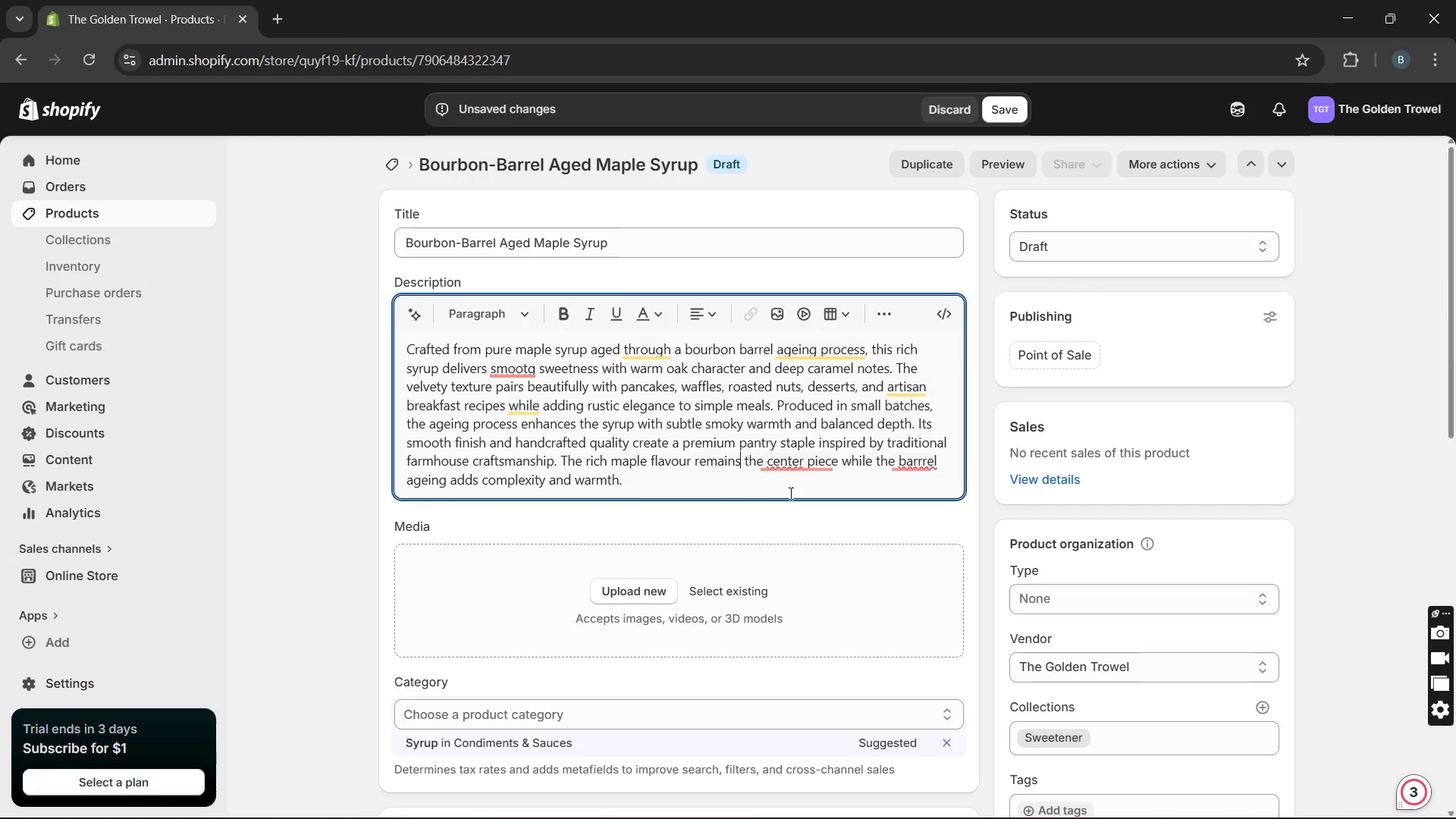 
key(Unknown)
 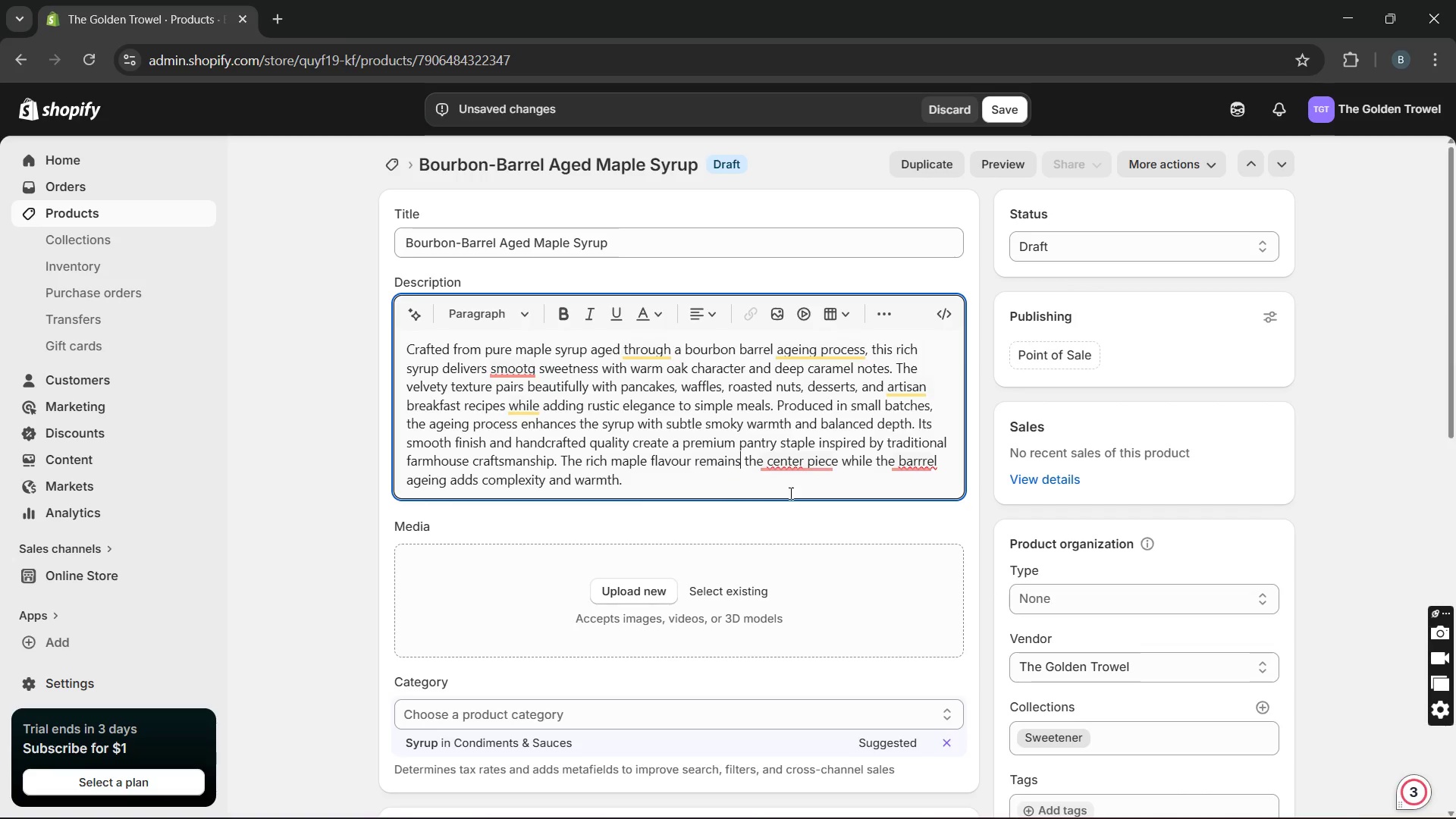 
key(Unknown)
 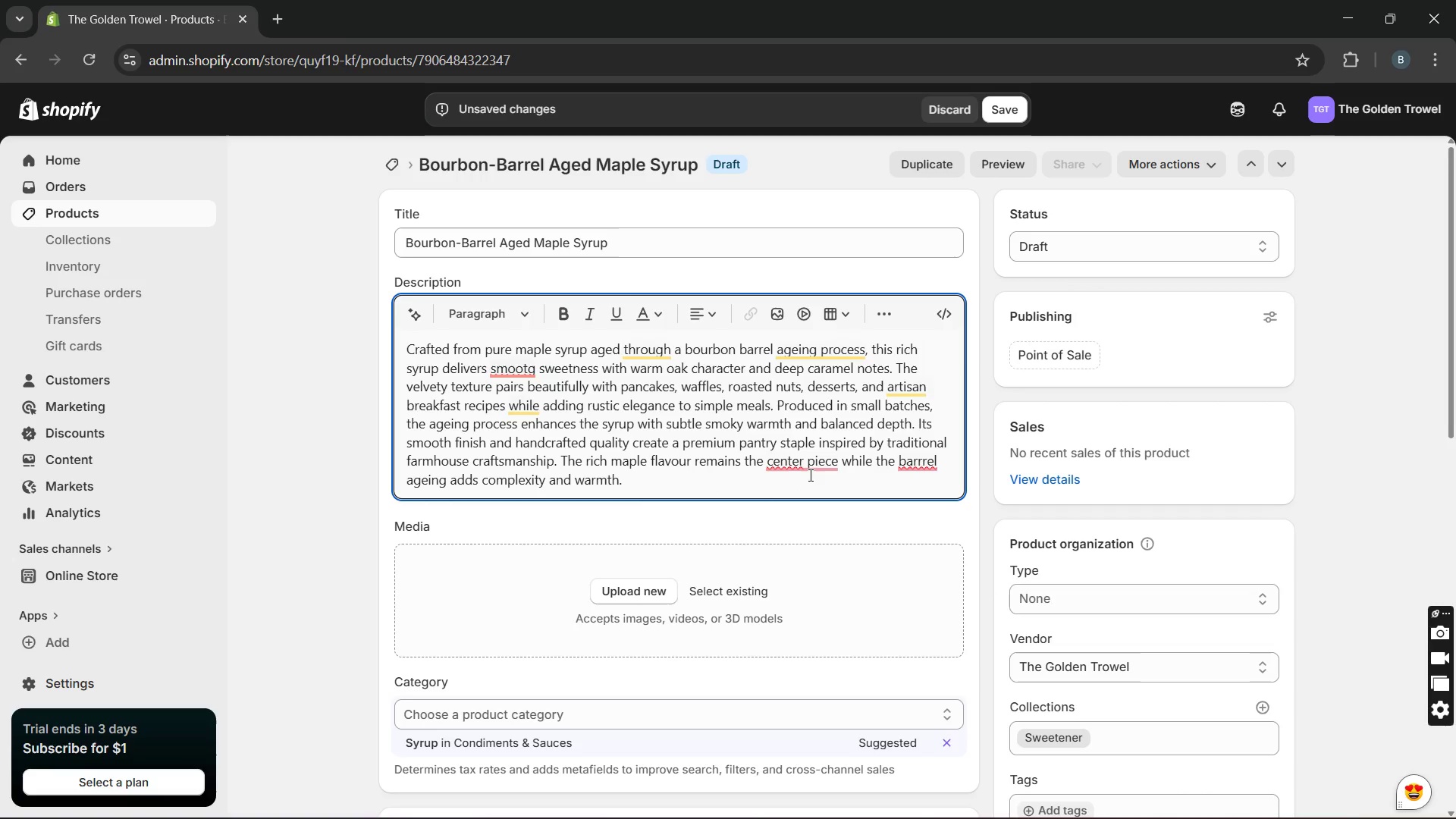 
key(Unknown)
 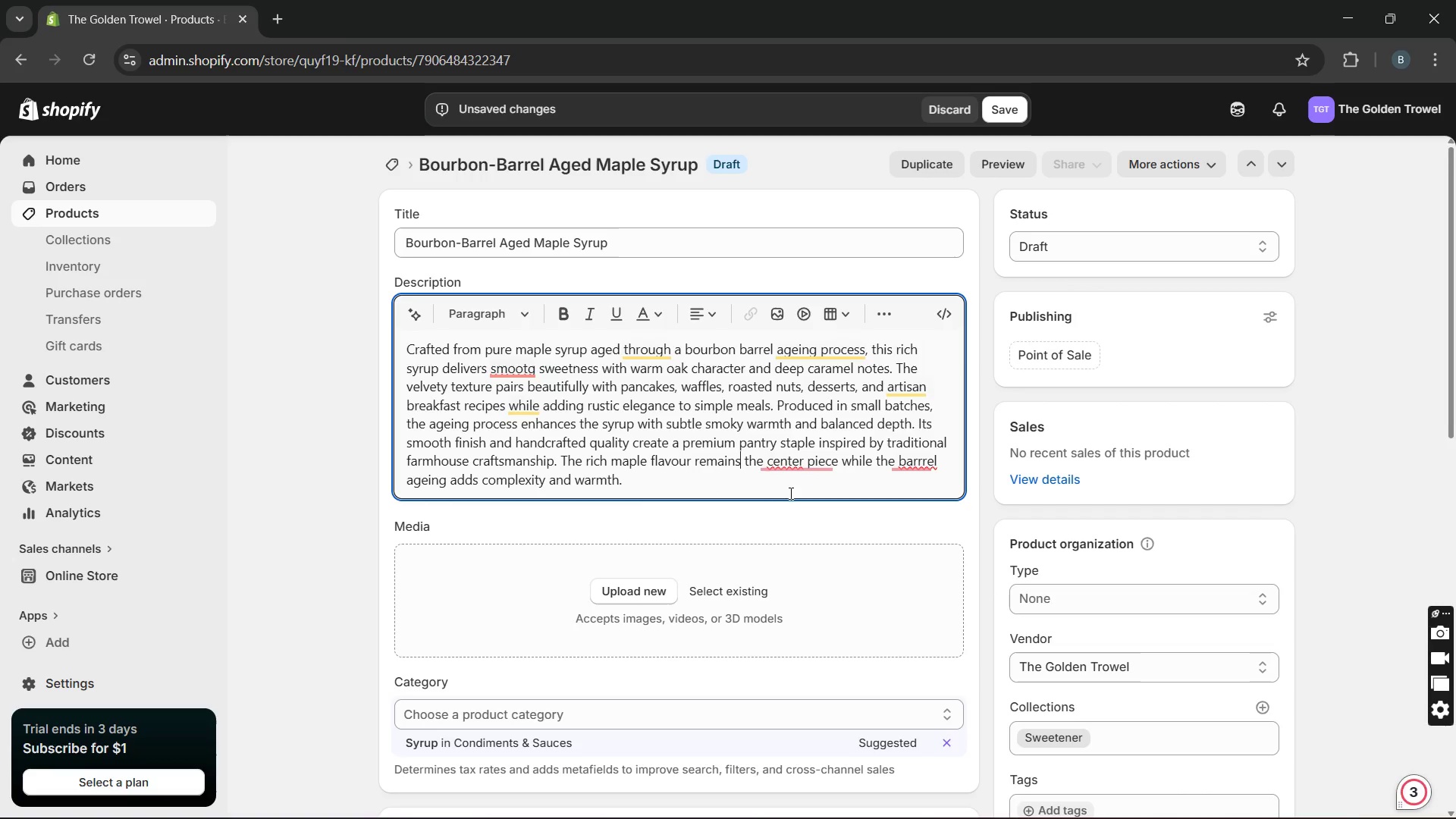 
mouse_move([807, 485])
 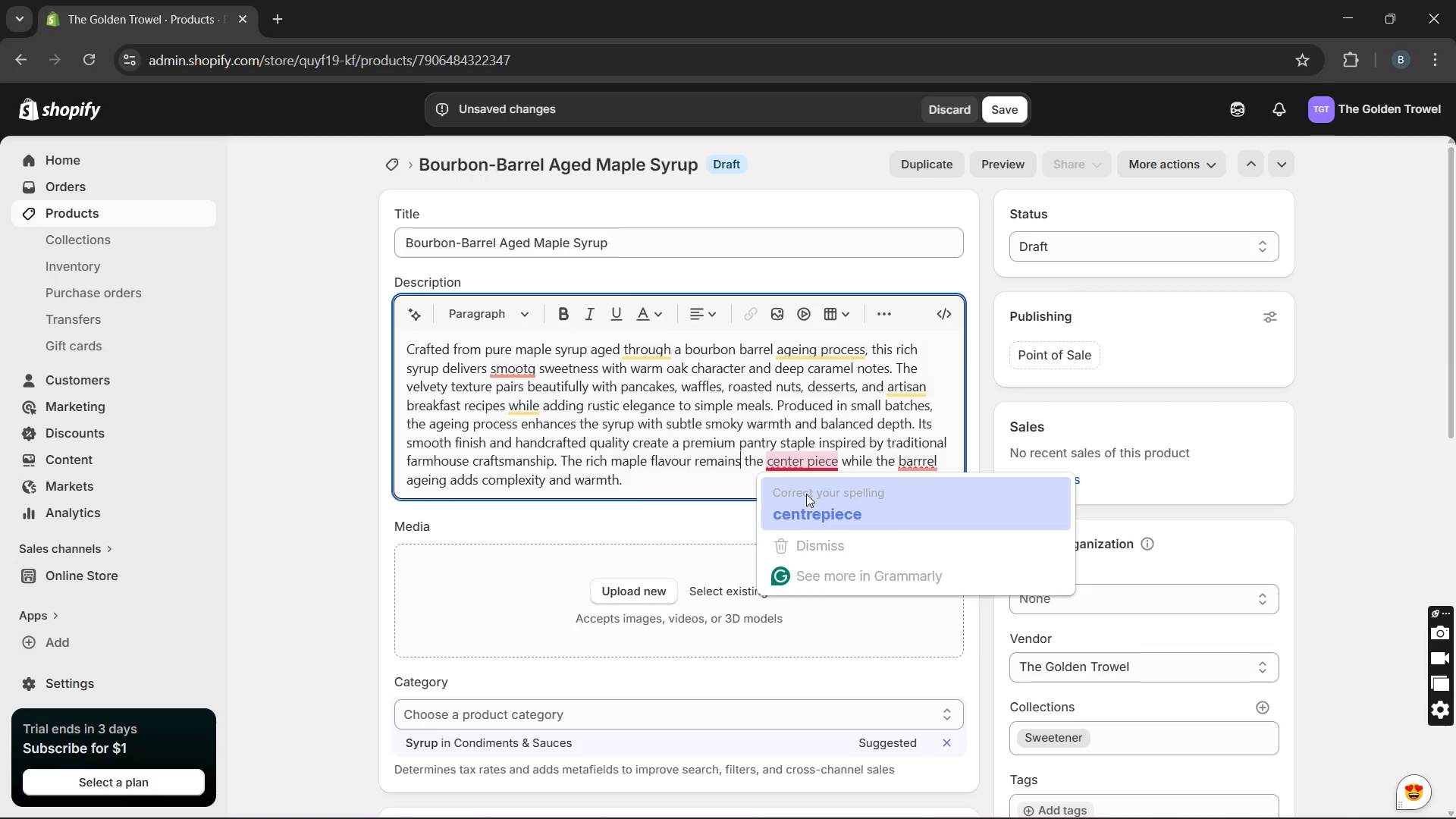 
left_click([806, 494])
 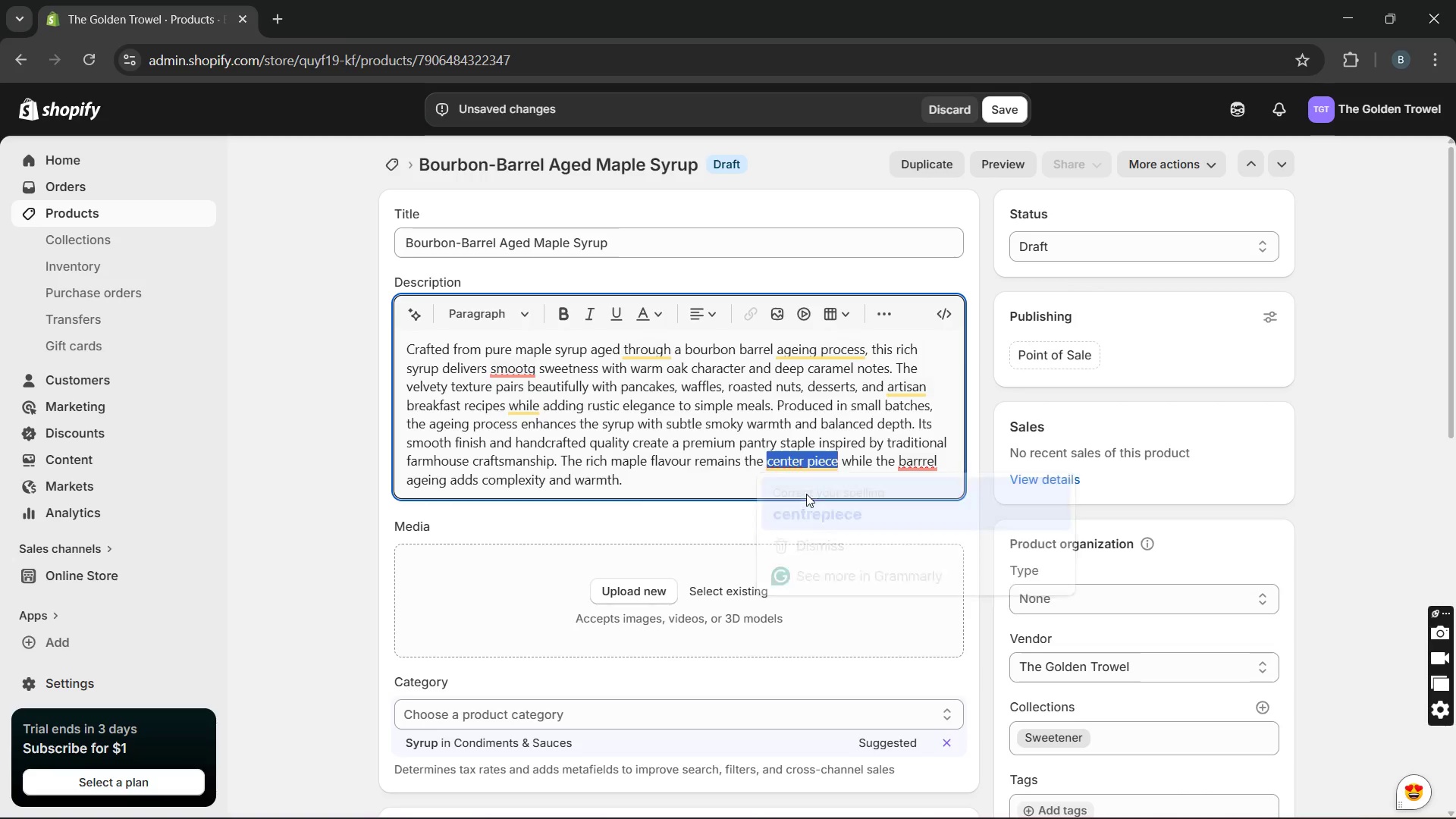 
key(Unknown)
 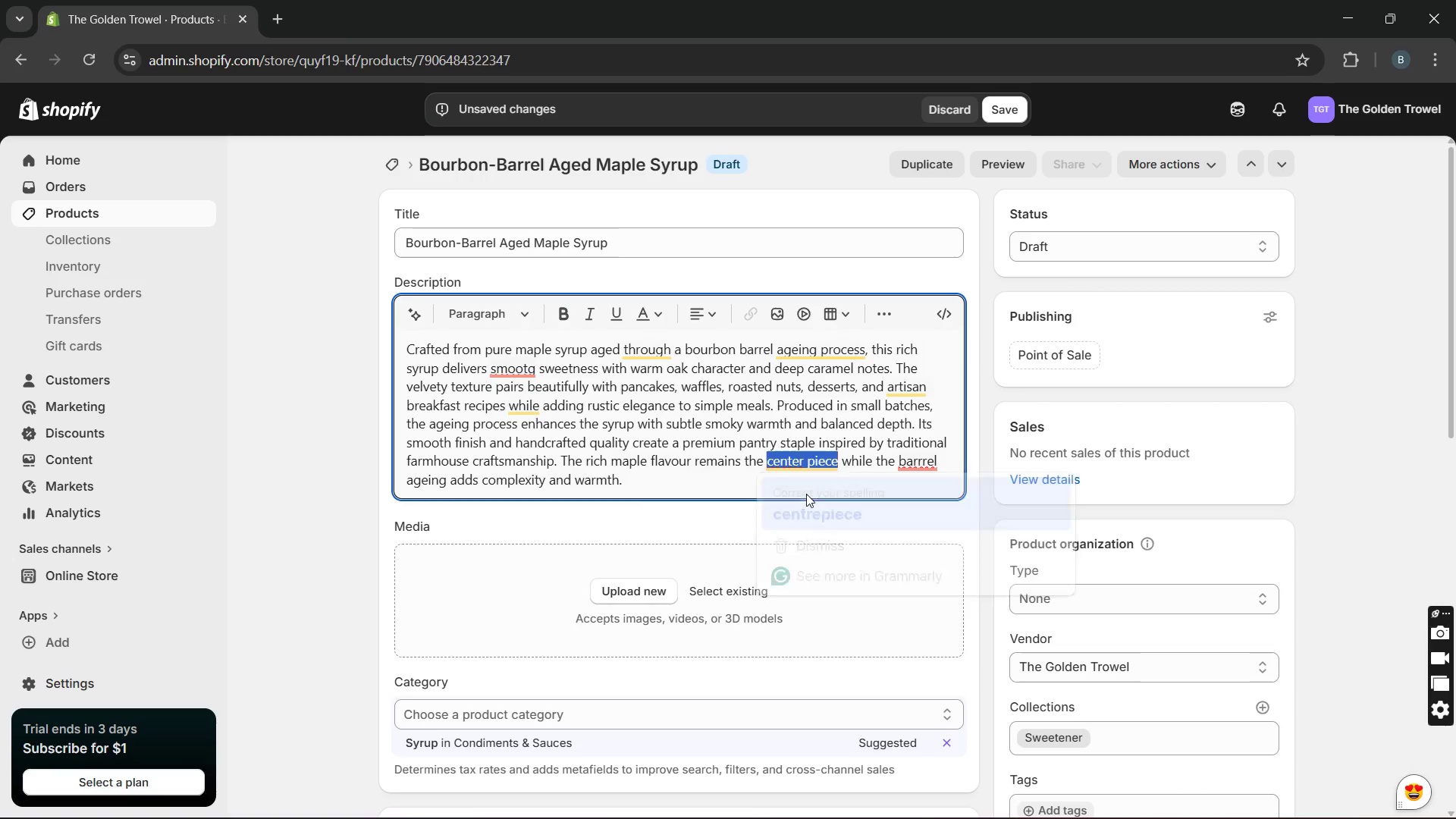 
key(Unknown)
 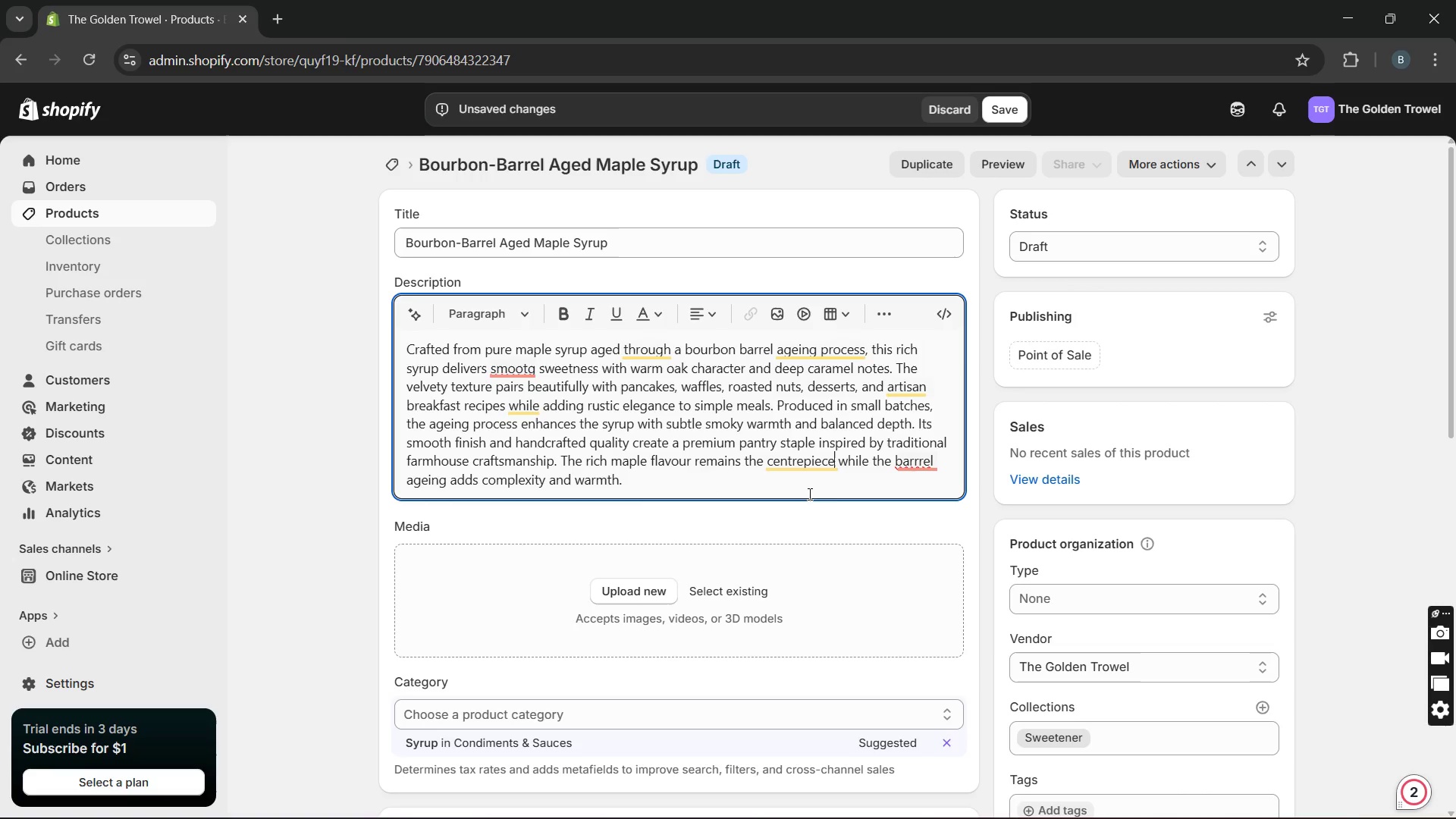 
key(Unknown)
 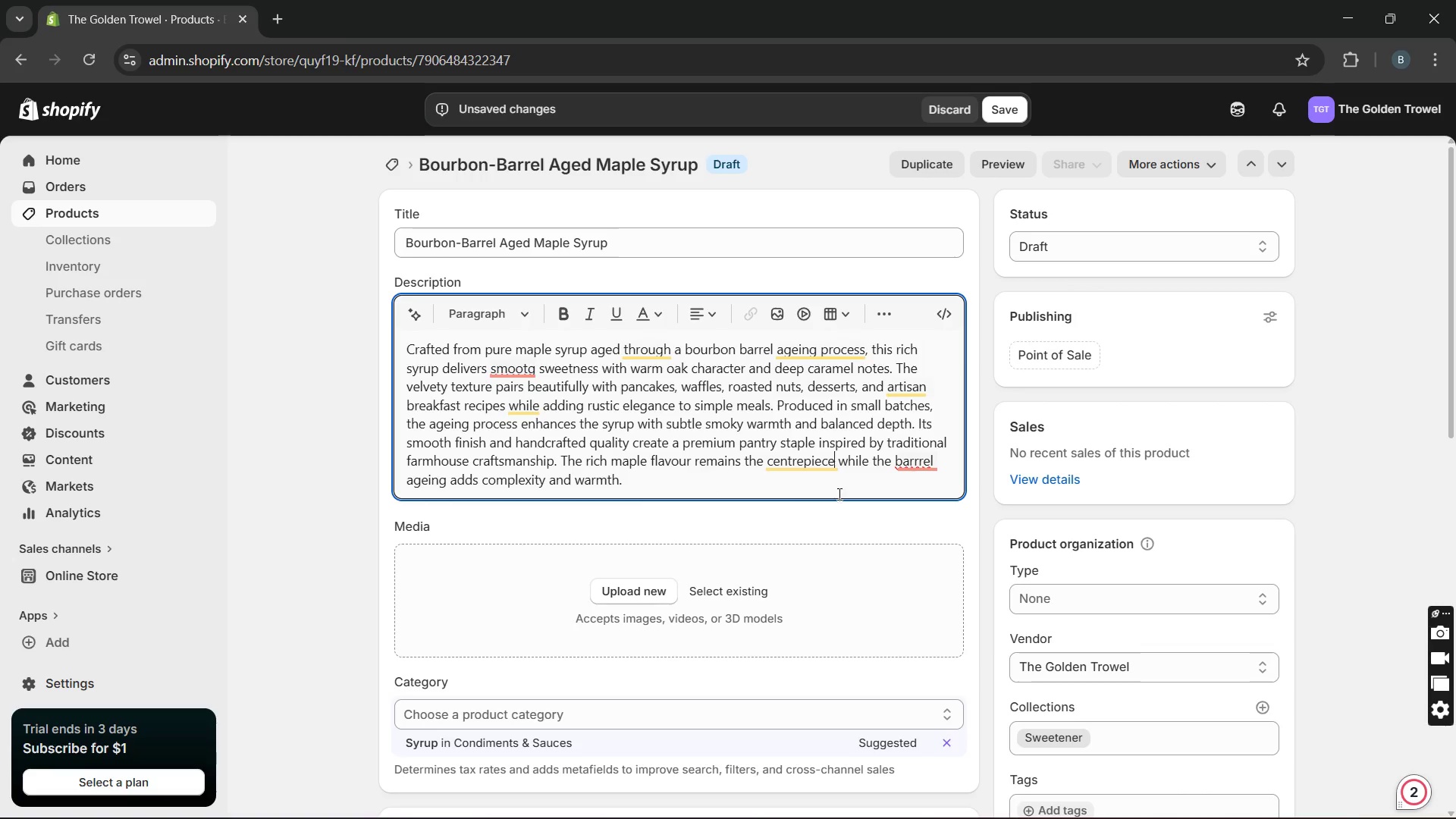 
key(Unknown)
 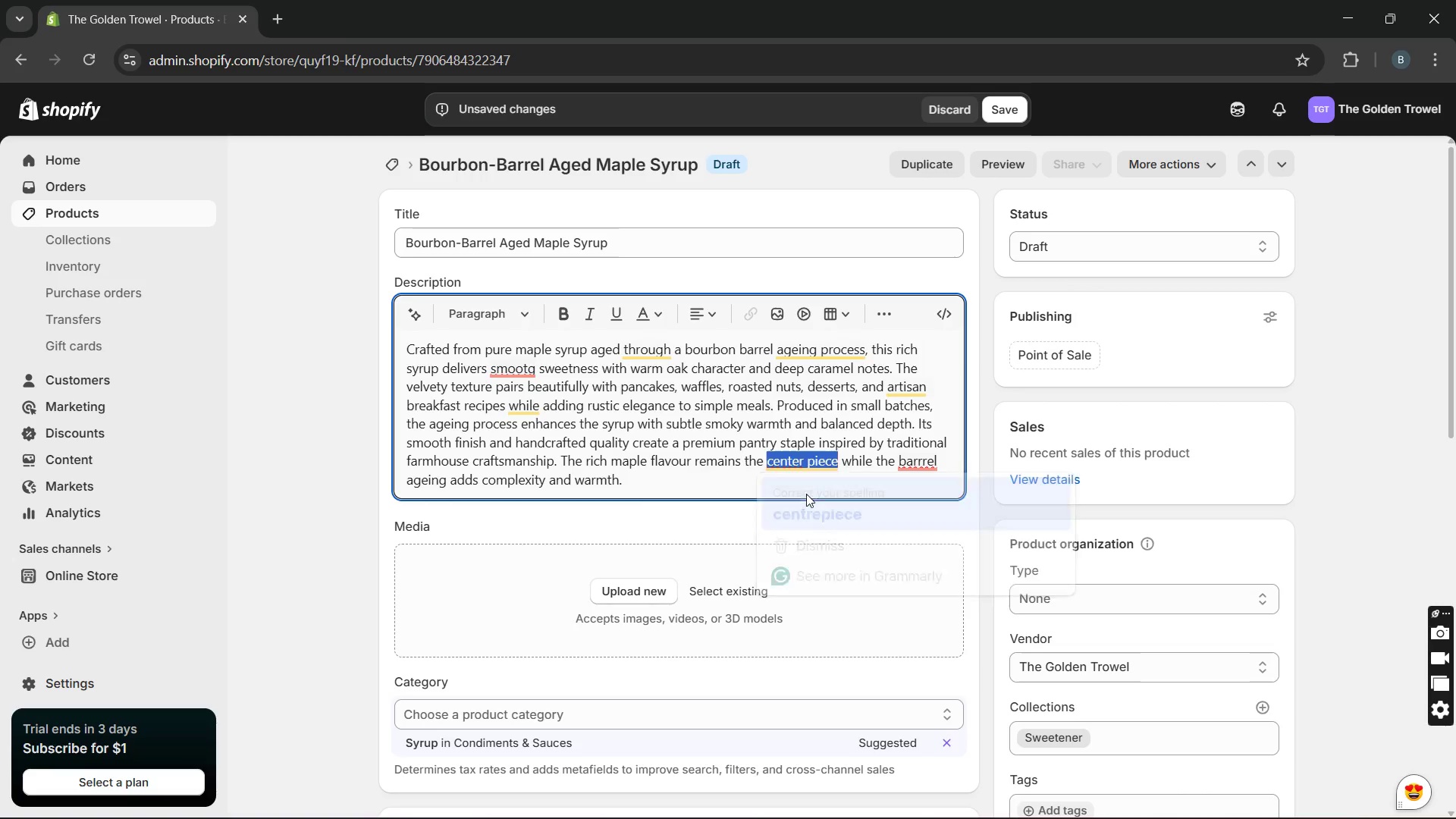 
key(Unknown)
 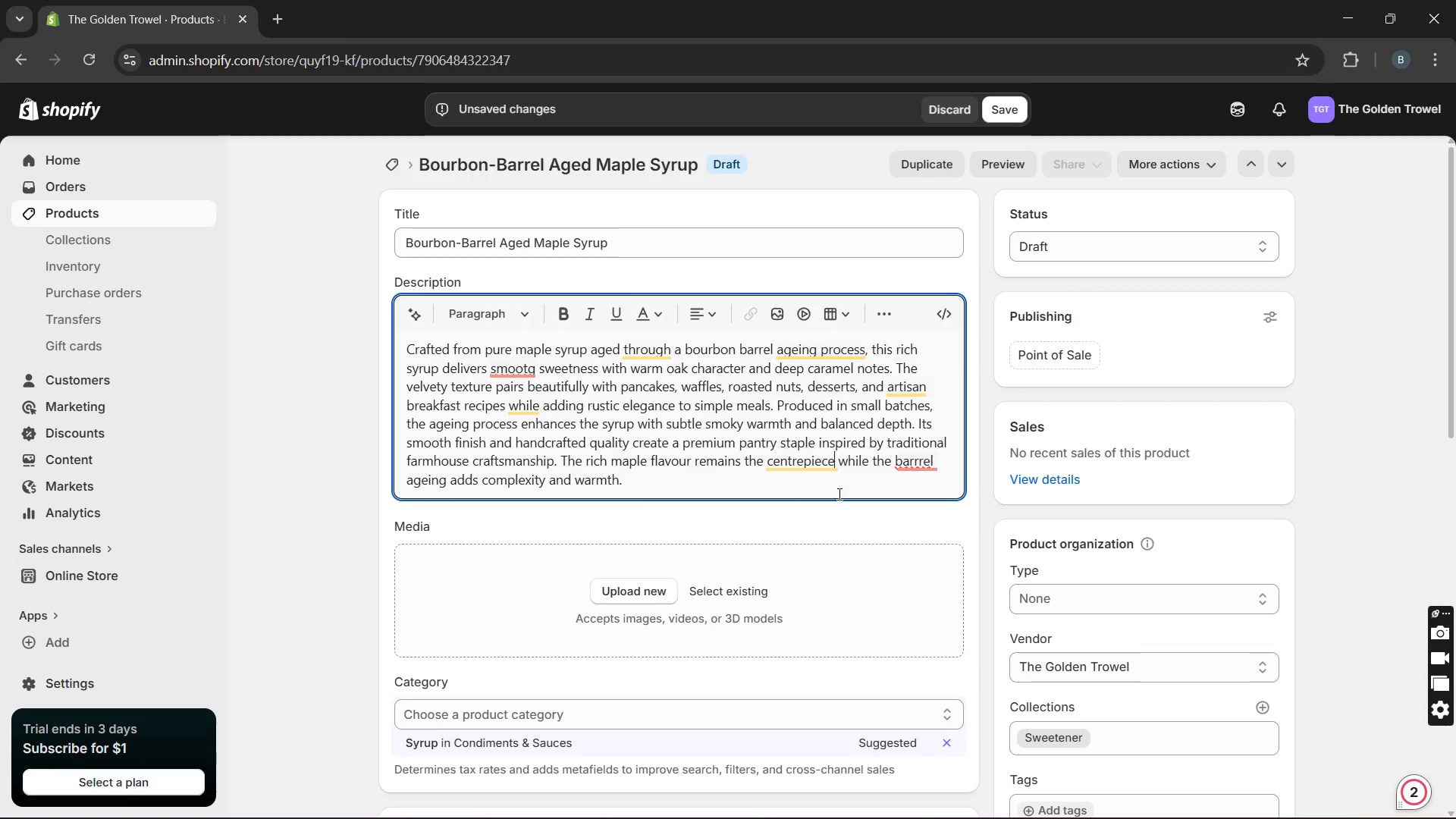 
key(Unknown)
 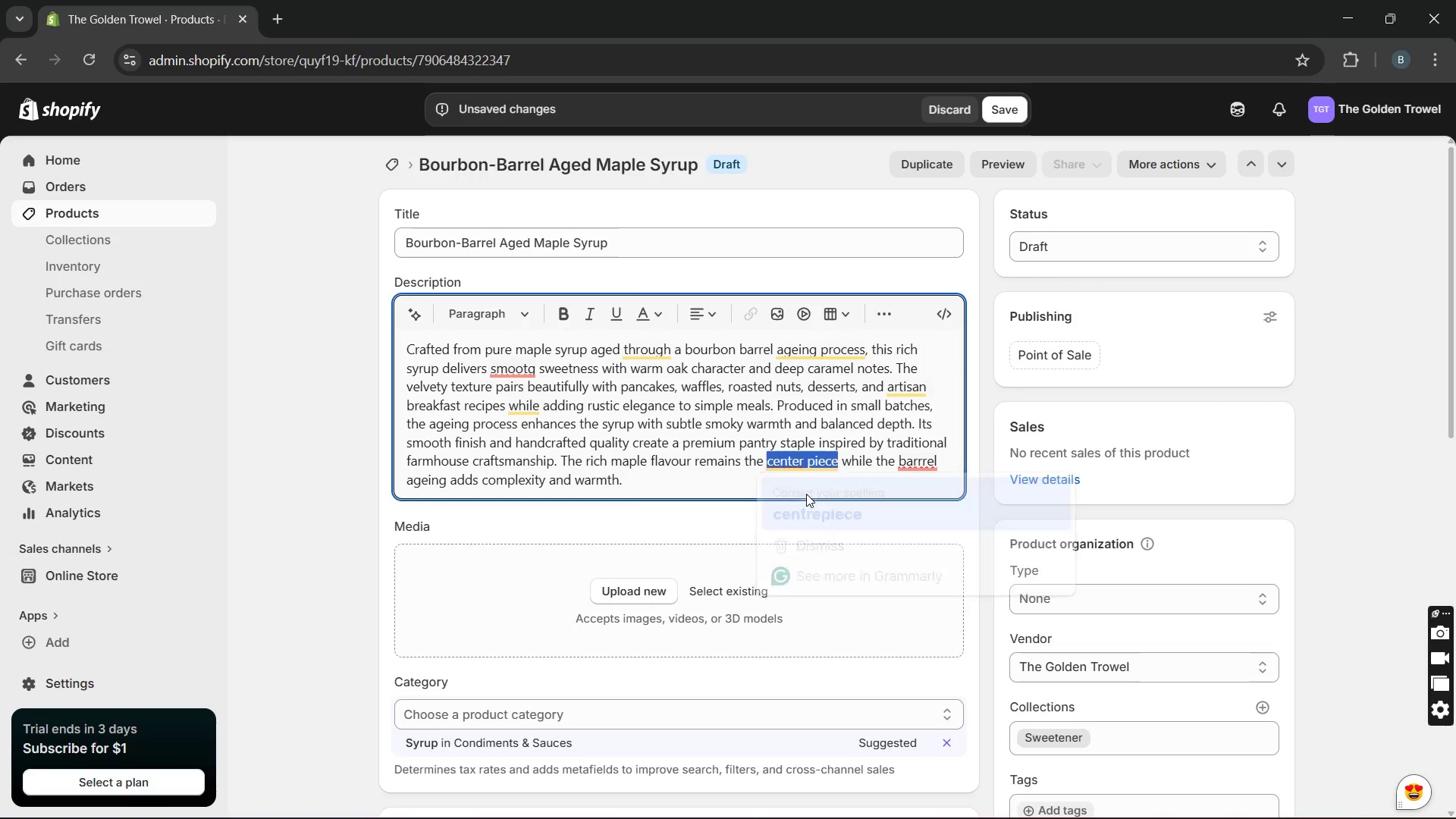 
key(Unknown)
 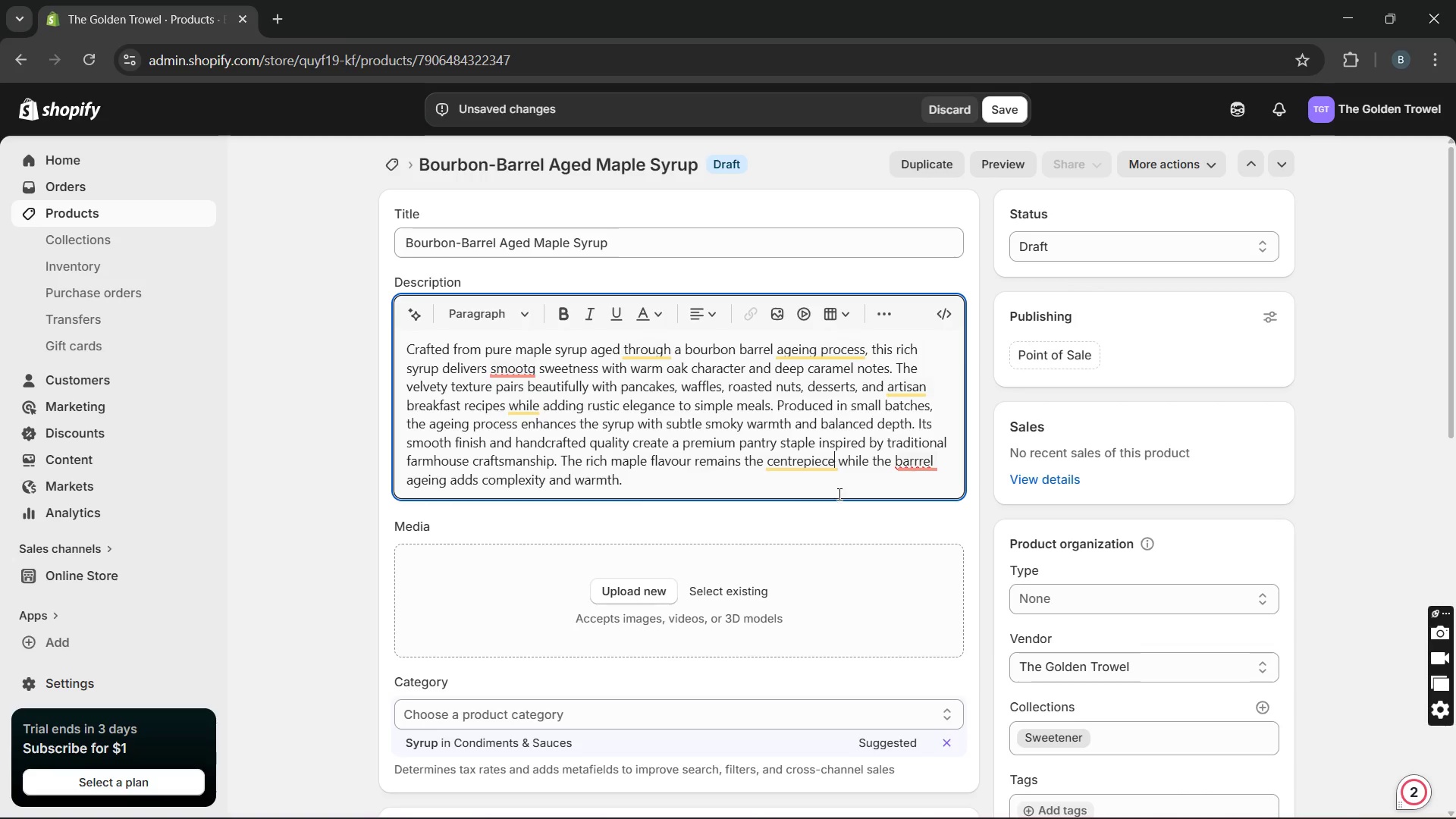 
key(Unknown)
 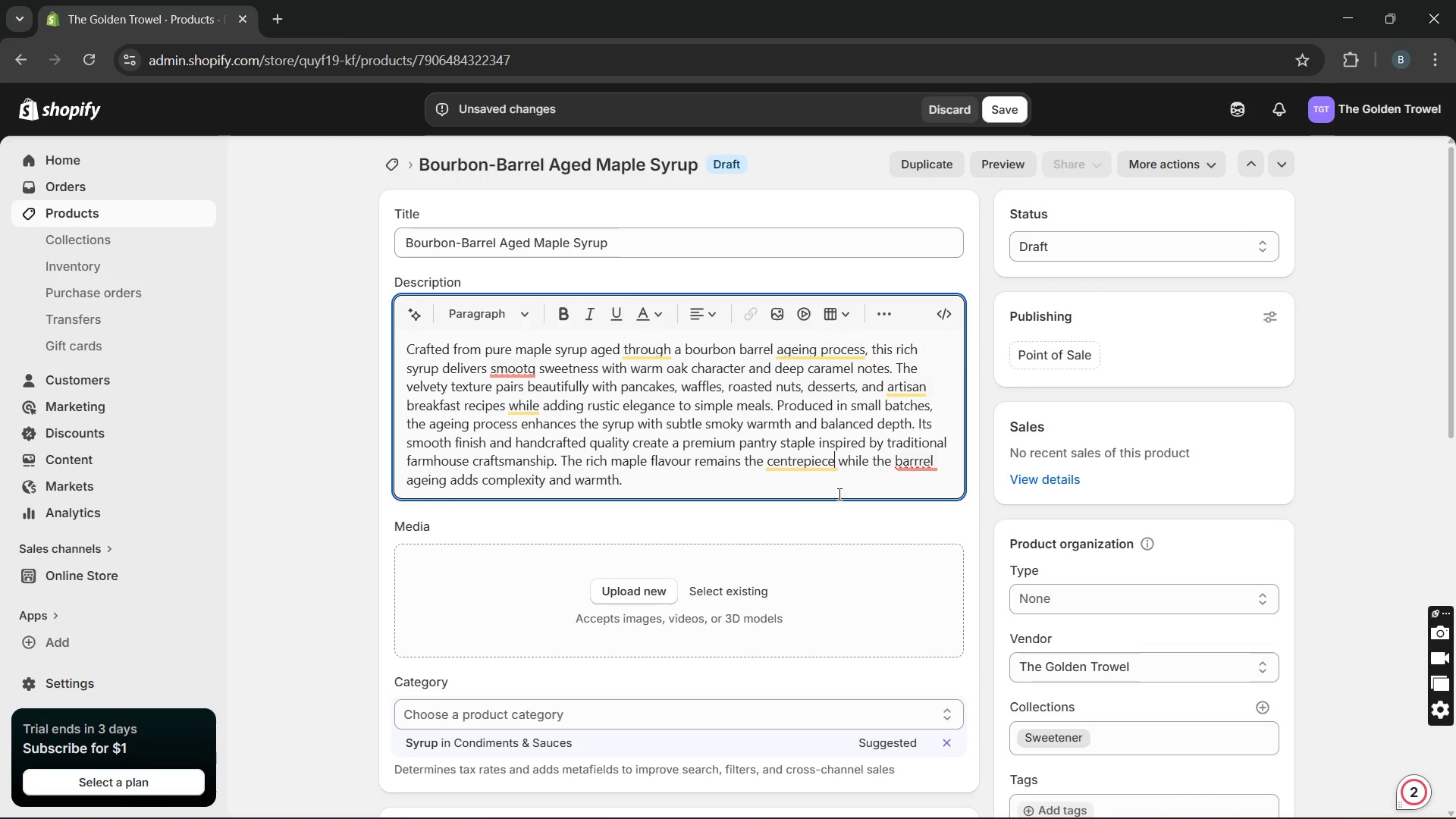 
key(Unknown)
 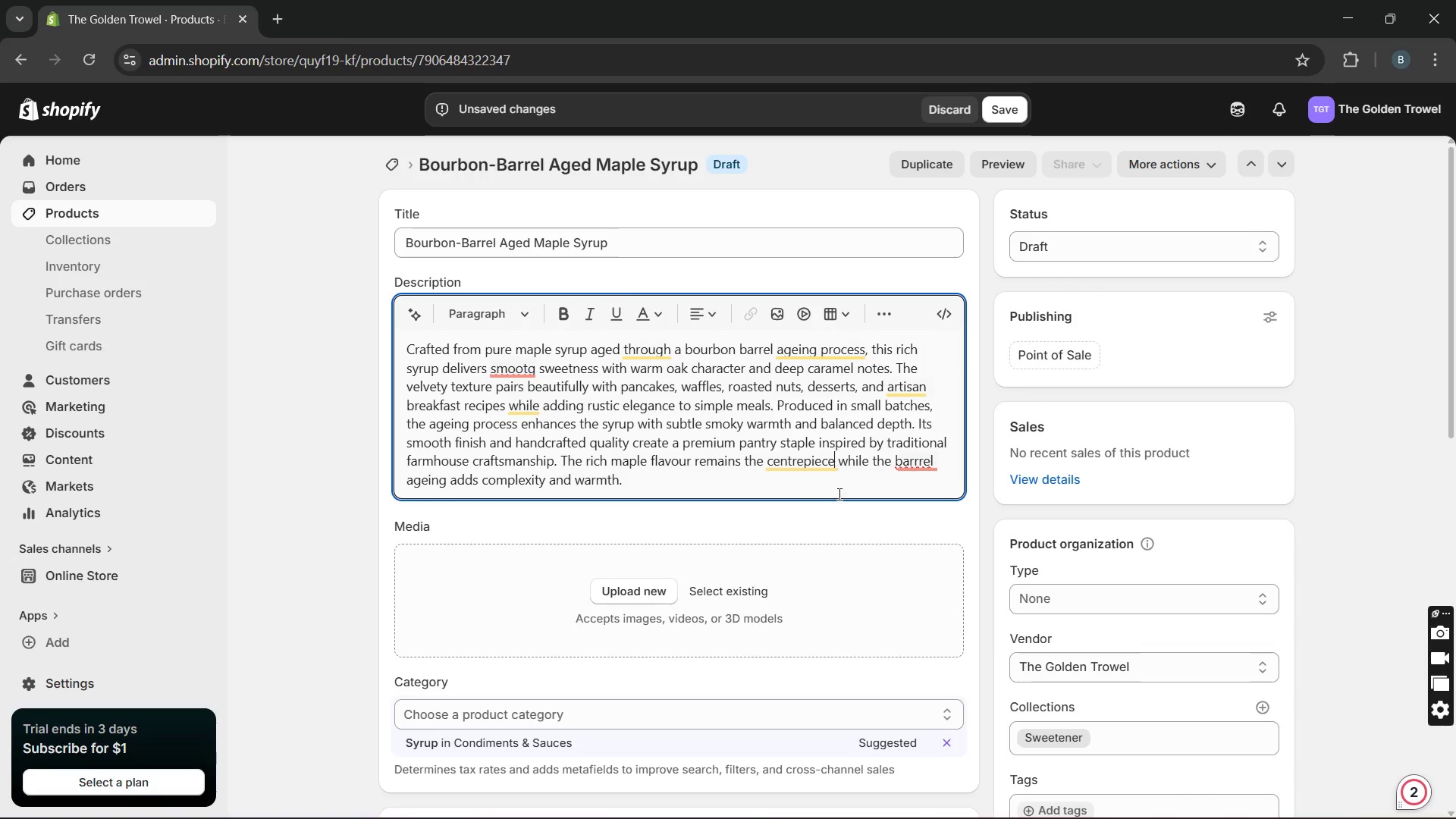 
key(Unknown)
 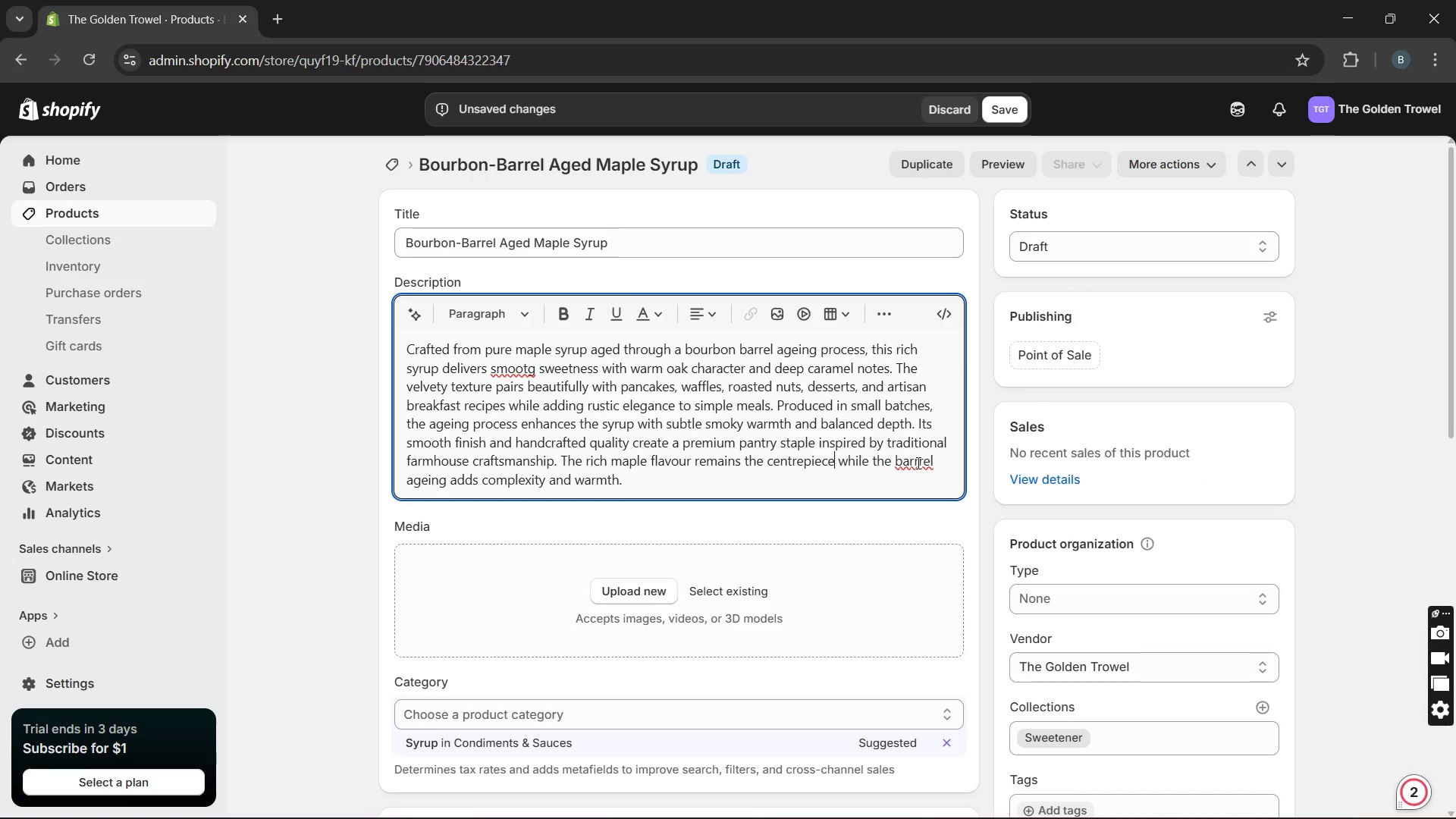 
key(Unknown)
 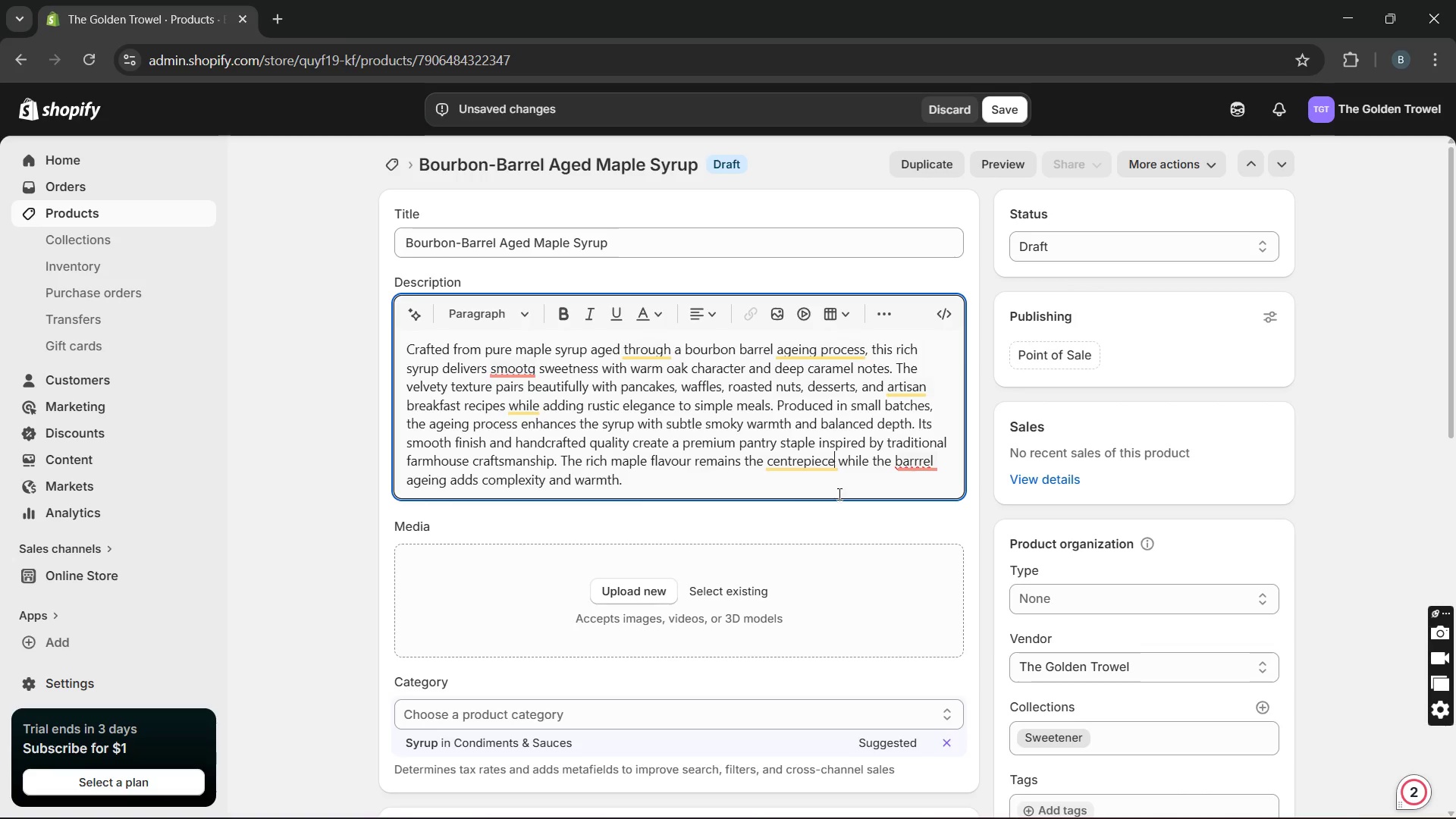 
left_click([917, 465])
 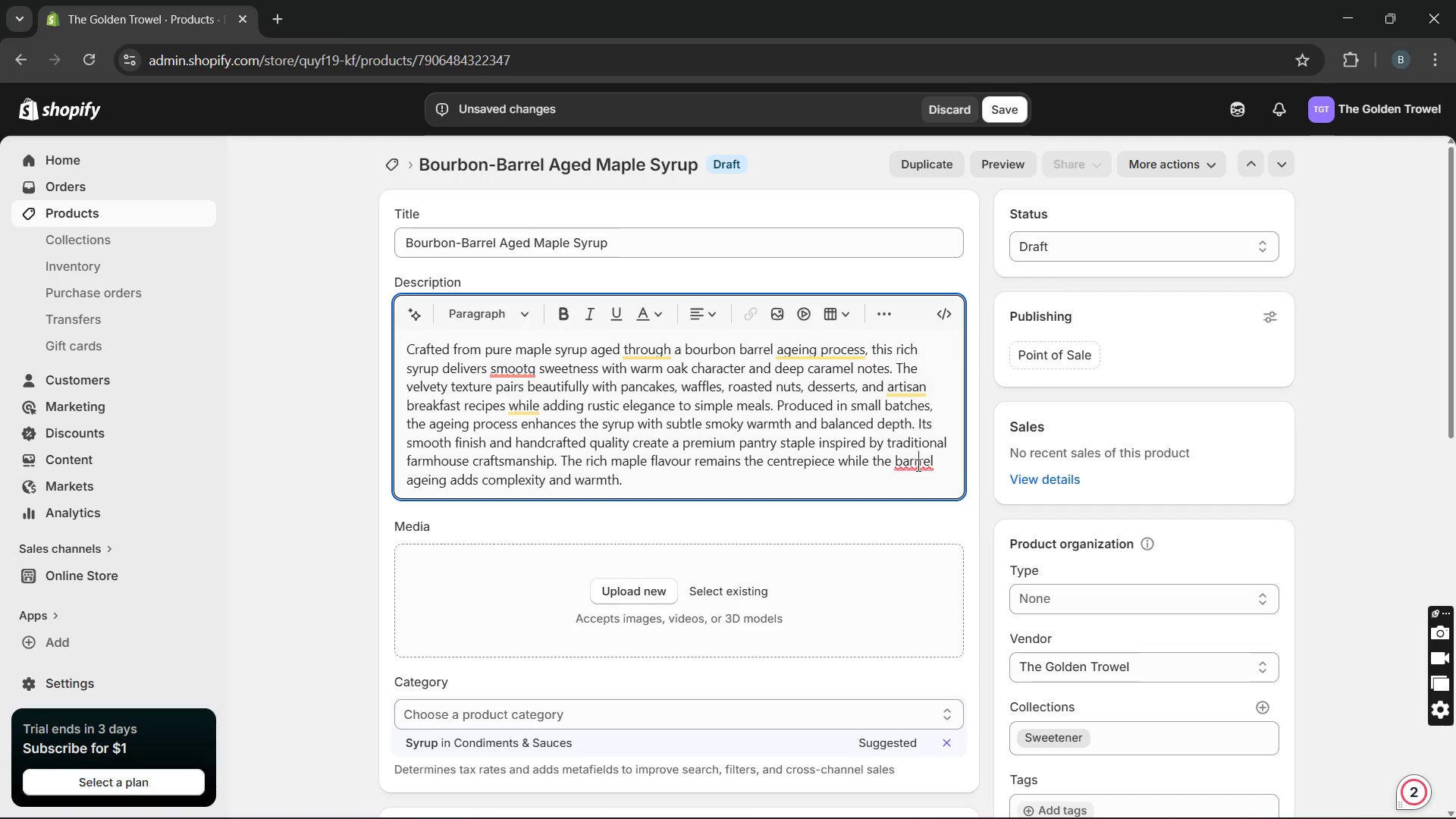 
key(Backspace)
 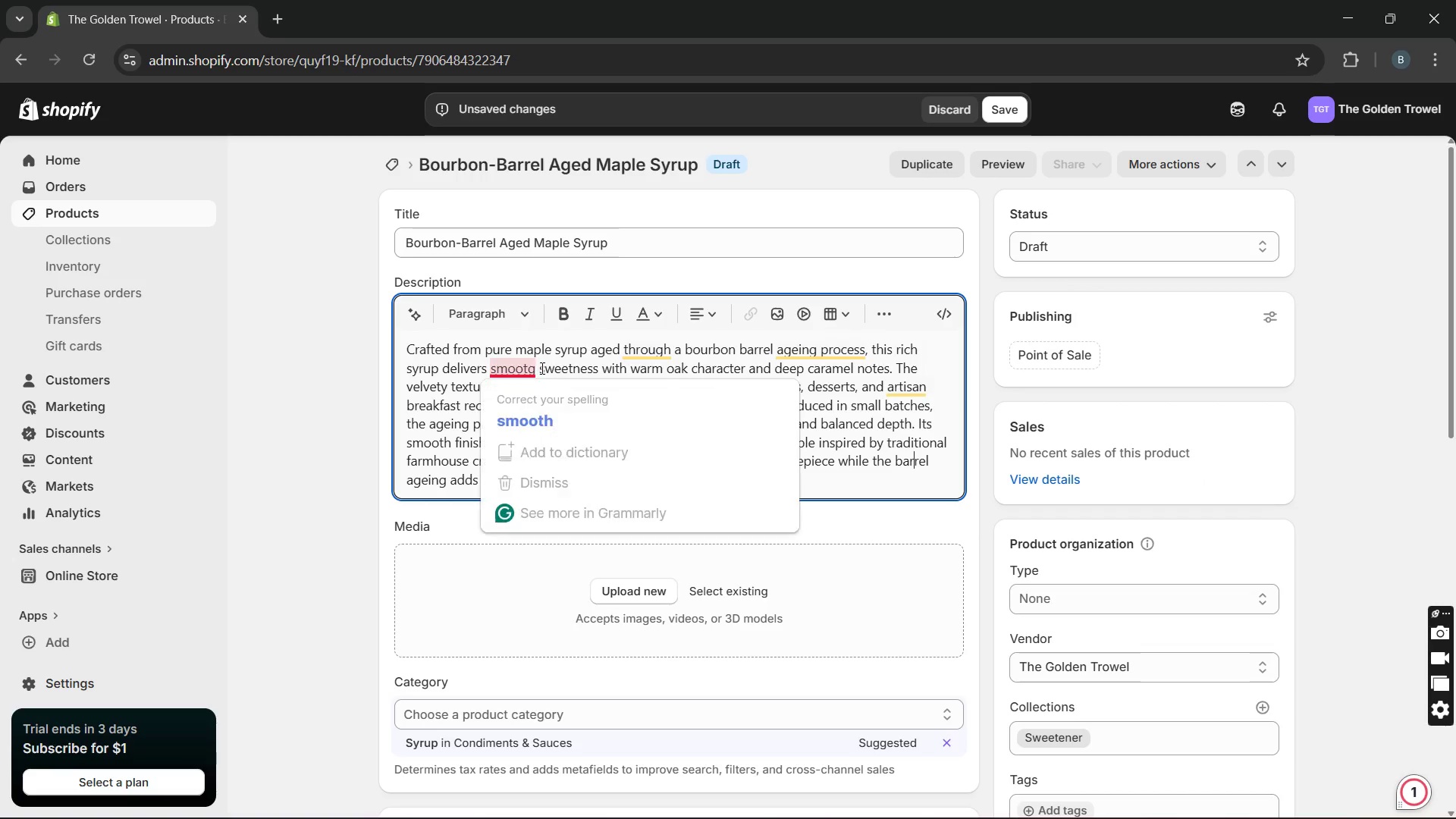 
left_click([534, 367])
 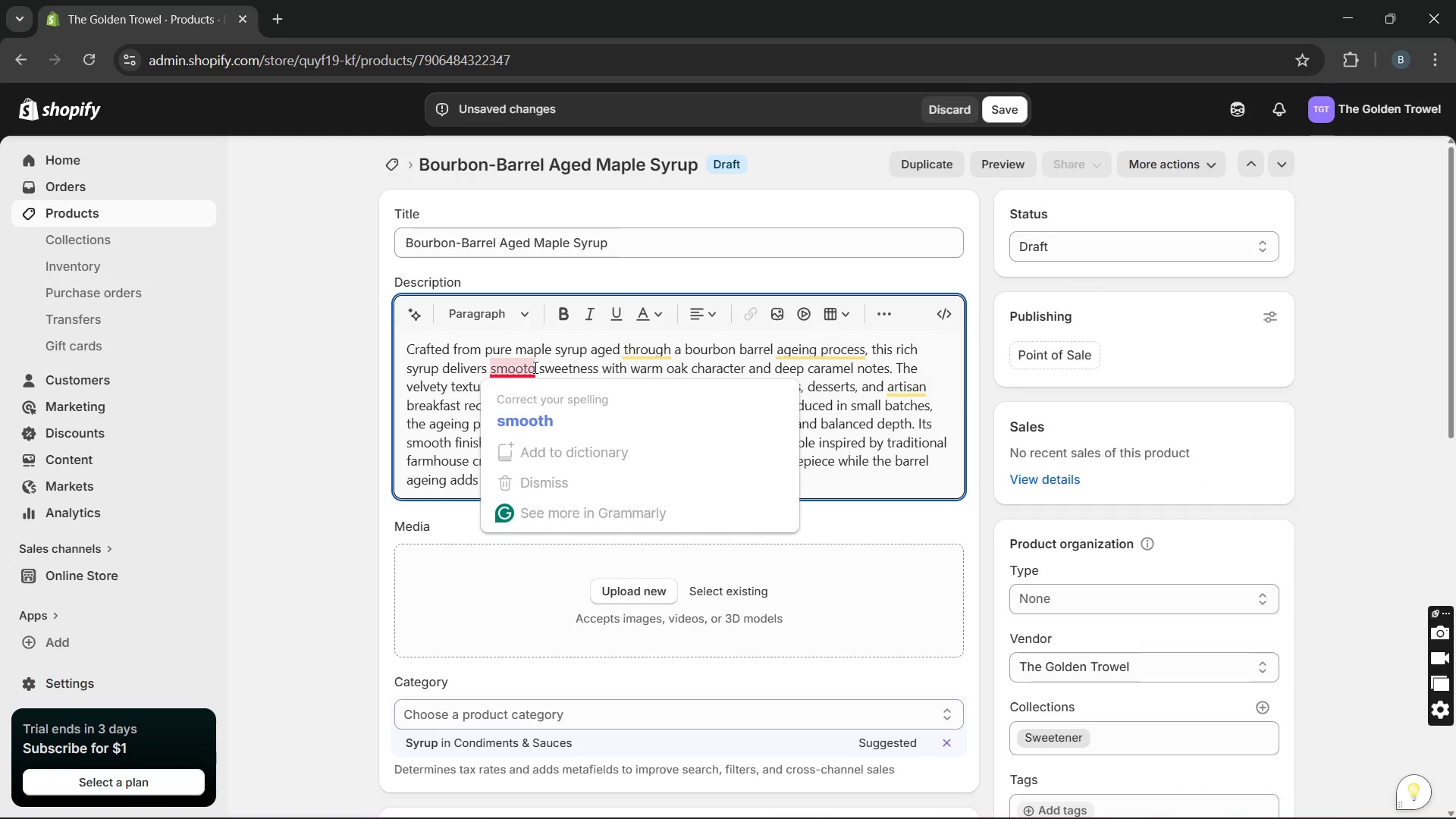 
key(Backspace)
 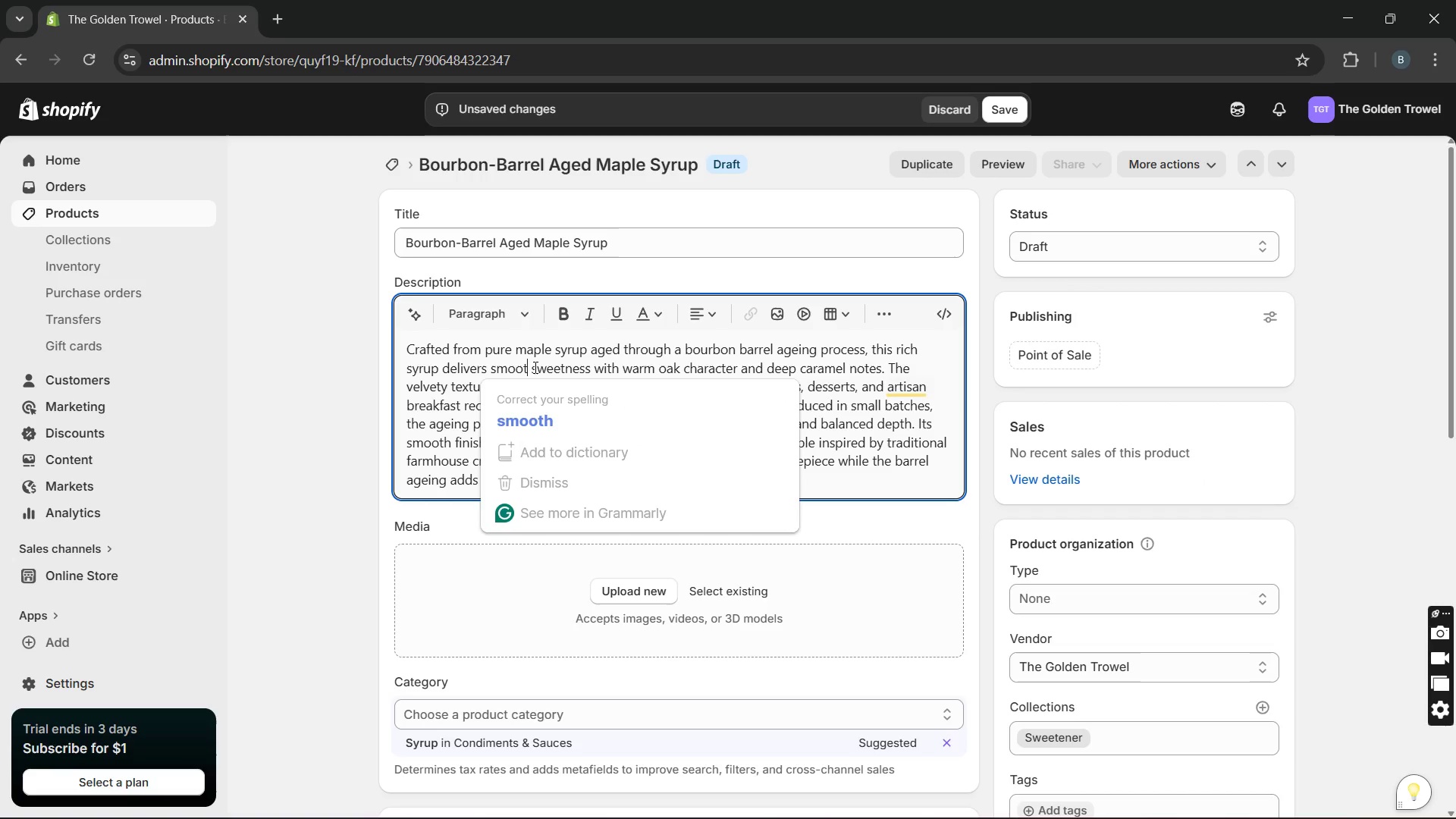 
key(H)
 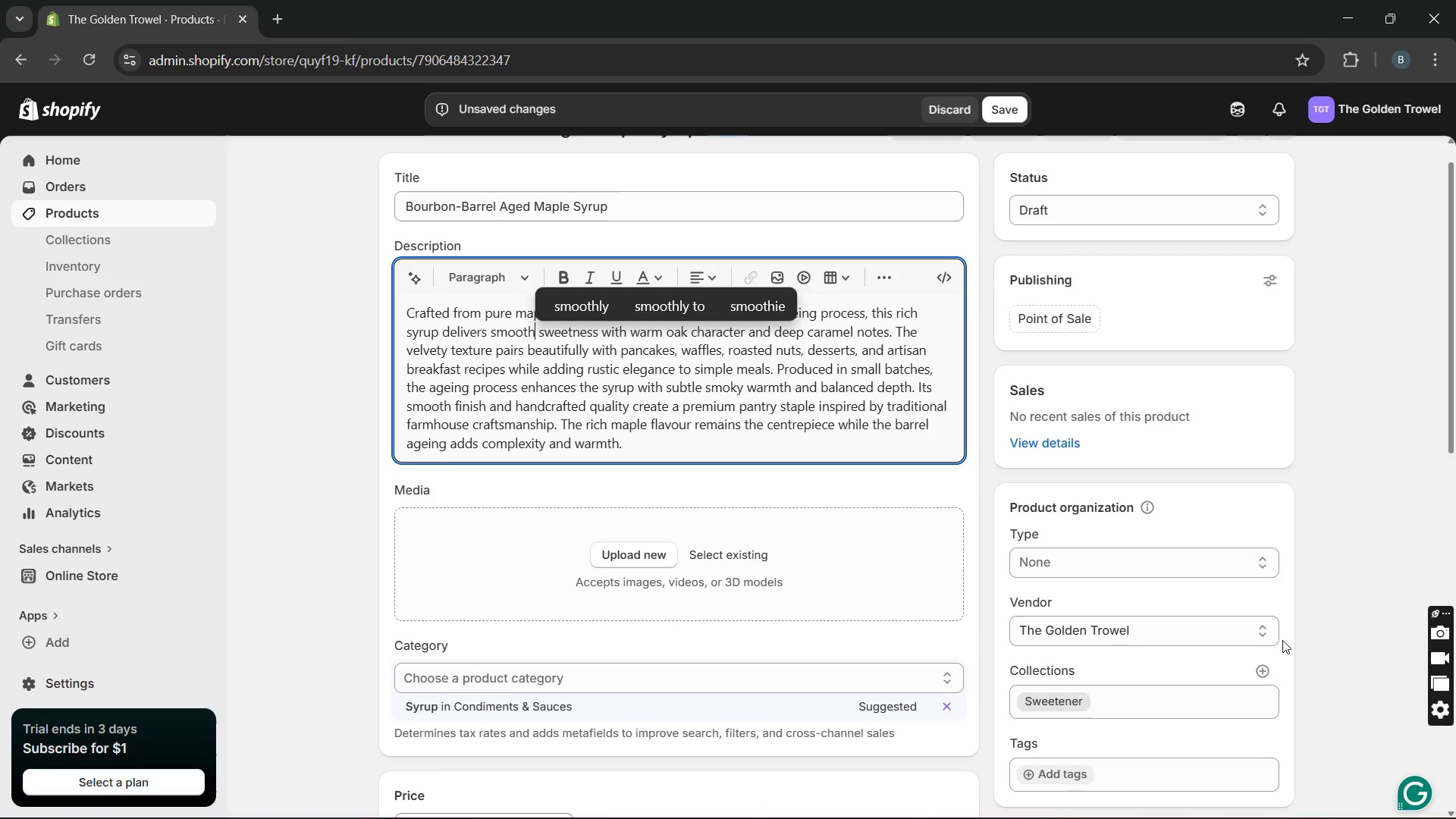 
left_click([1197, 570])
 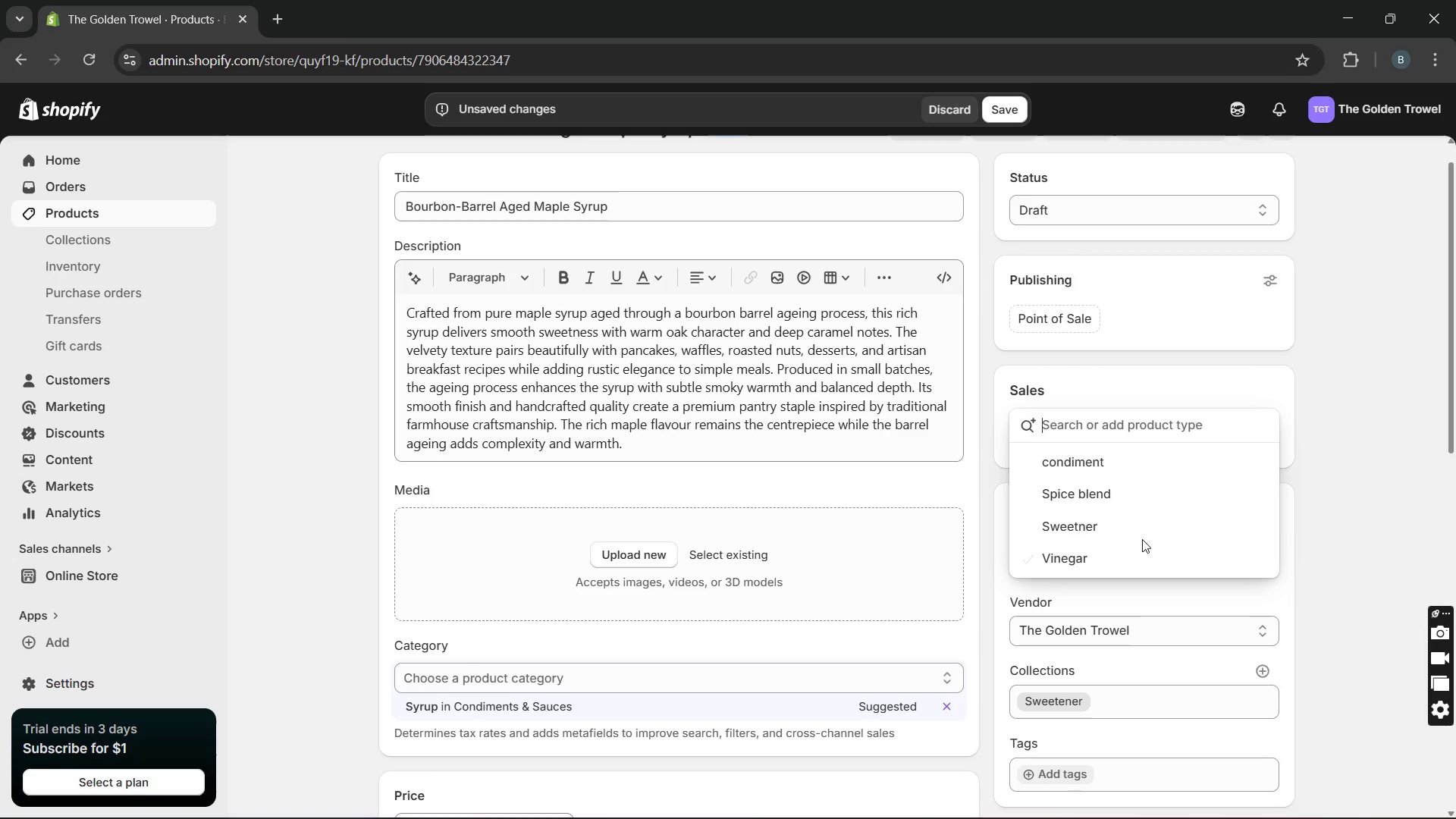 
left_click([1134, 535])
 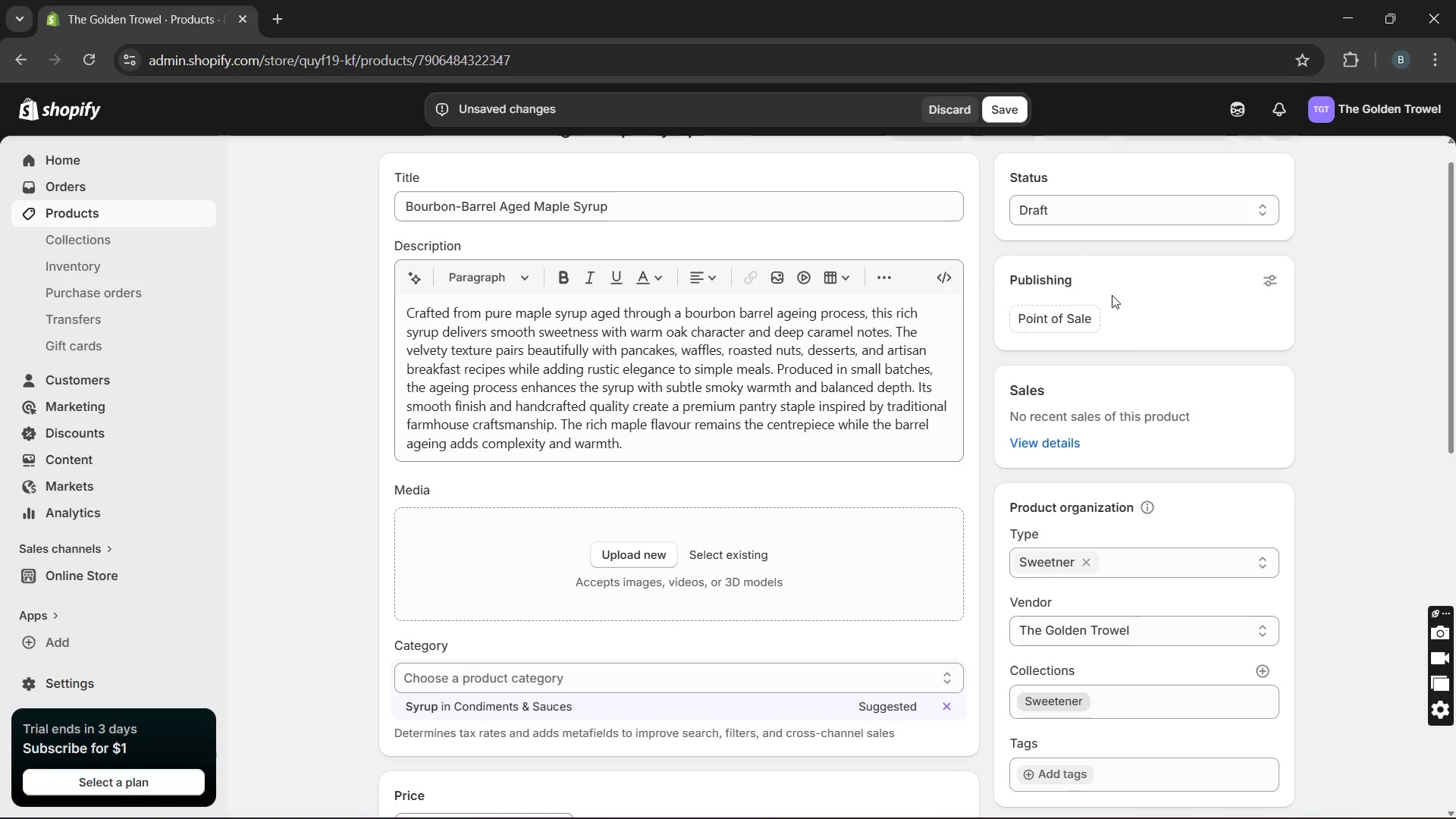 
left_click([1107, 209])
 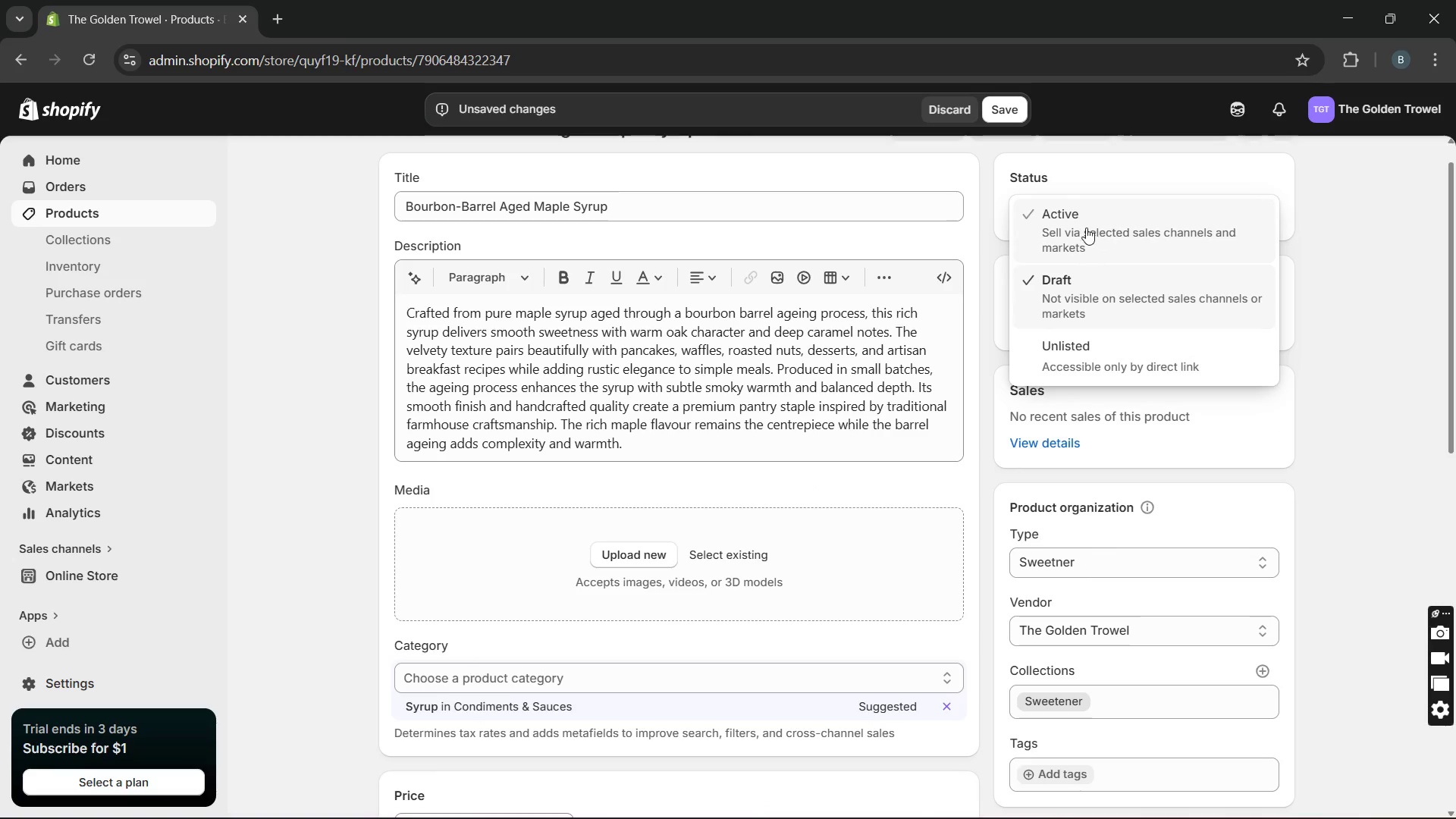 
left_click([1086, 225])
 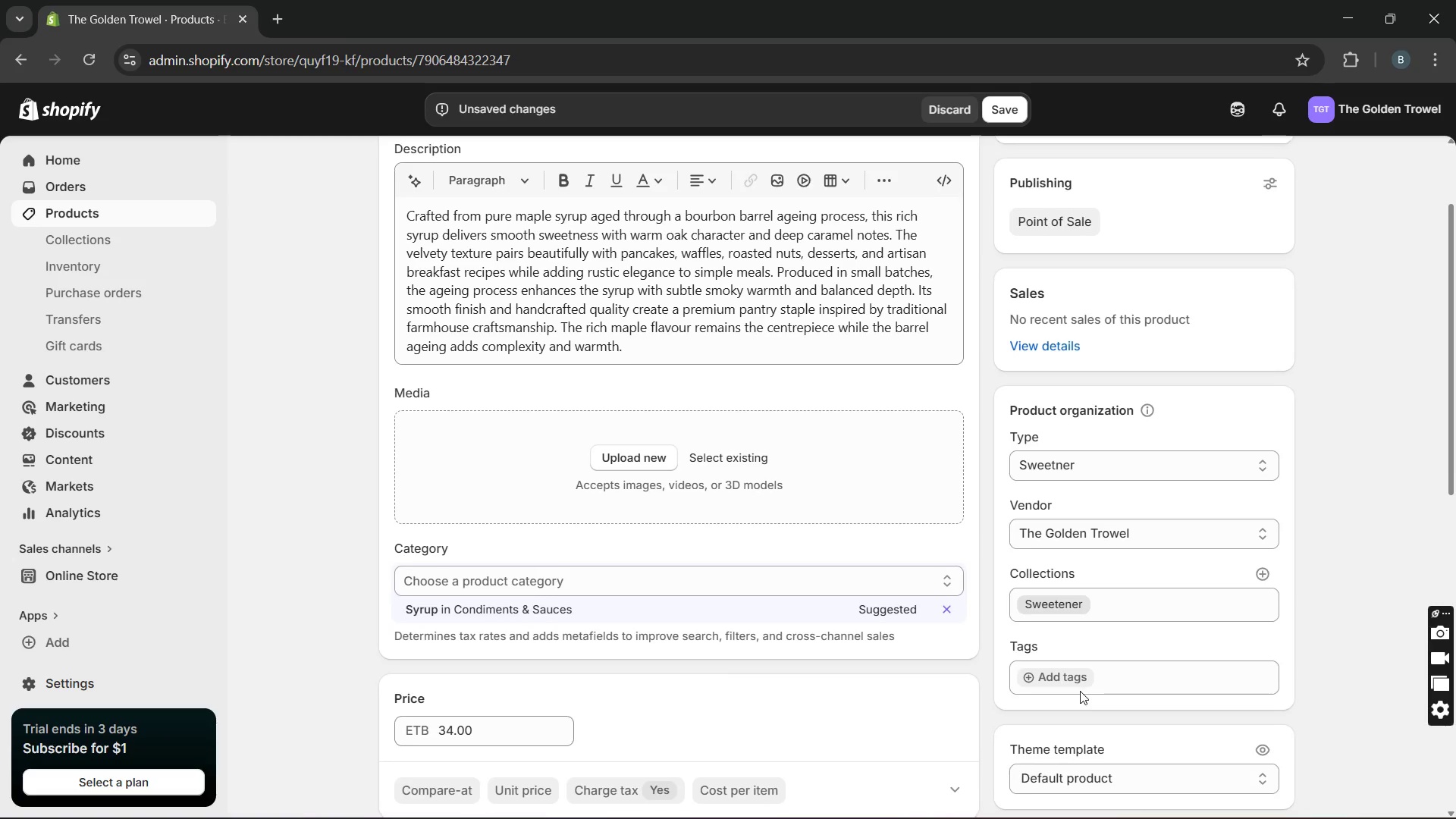 
left_click([1064, 681])
 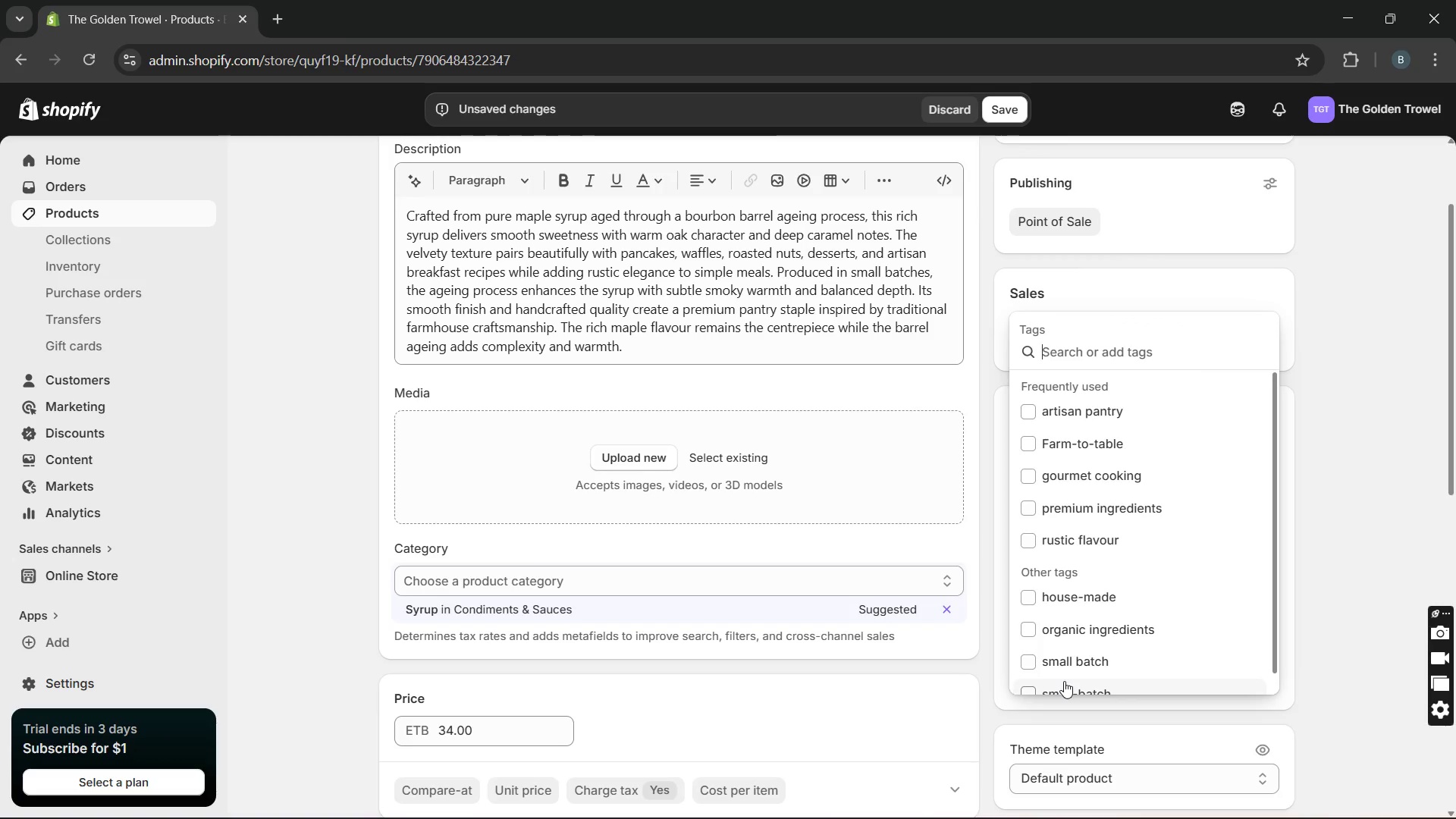 
wait(6.47)
 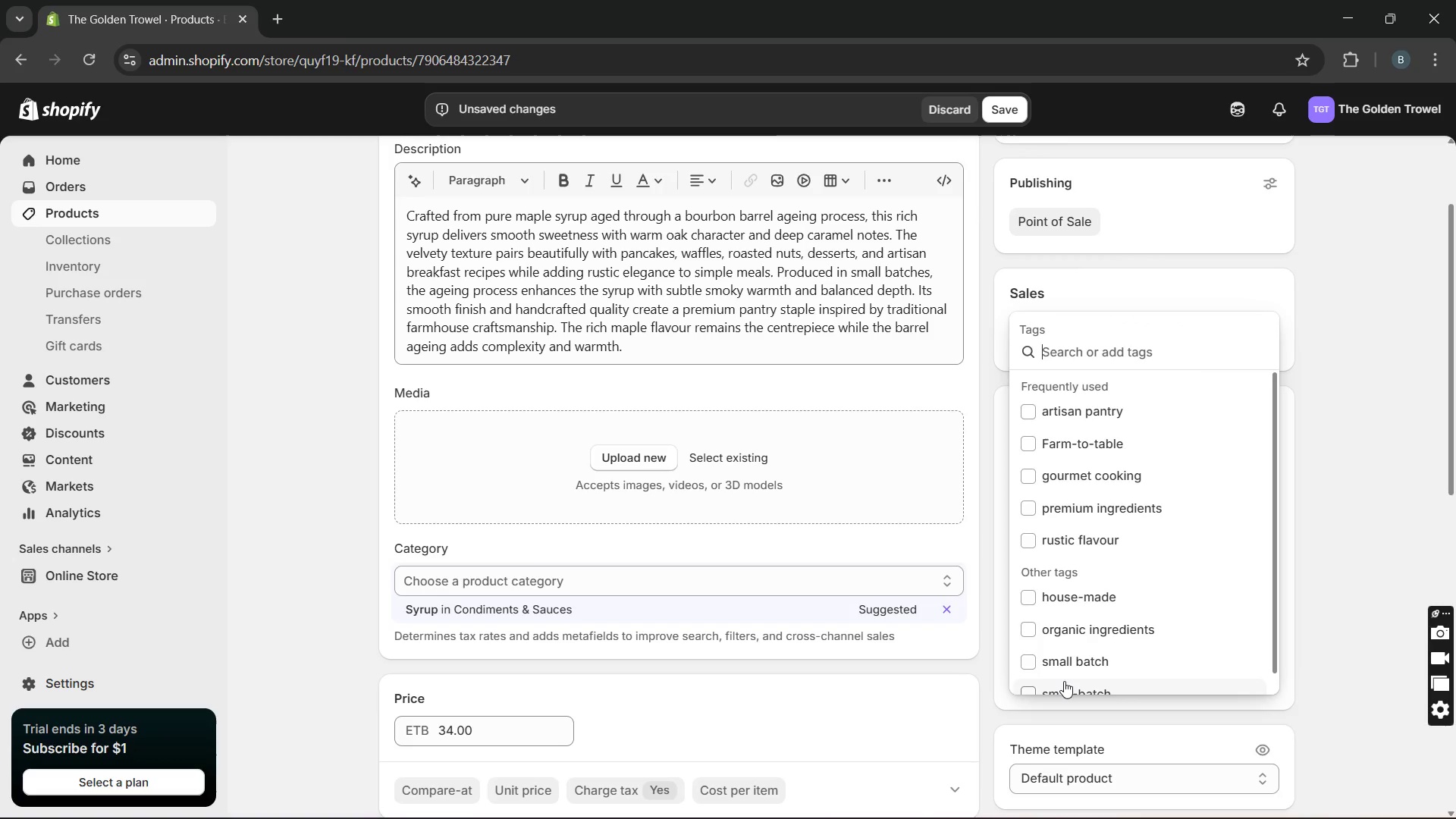 
left_click([1134, 509])
 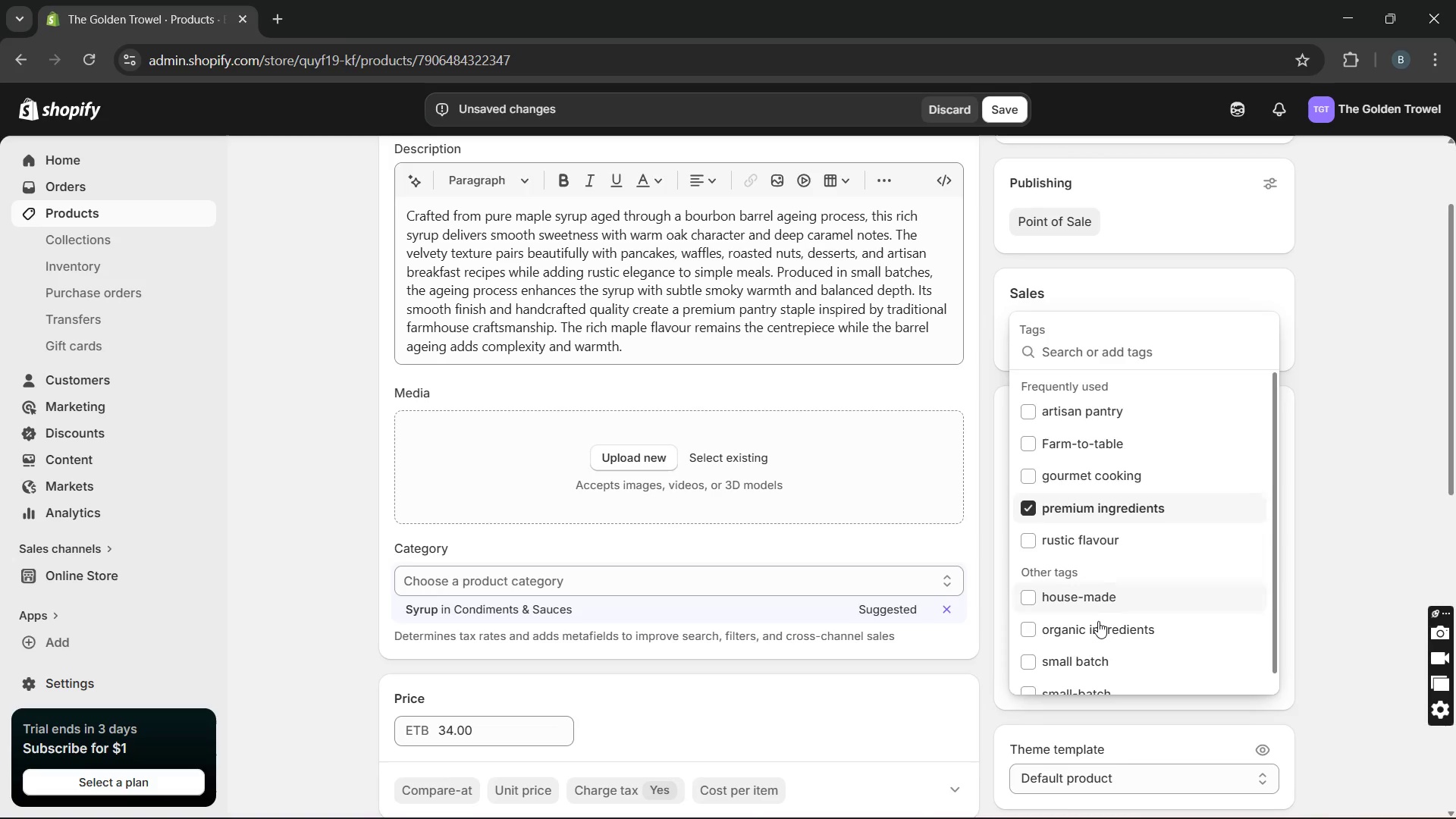 
left_click([1092, 649])
 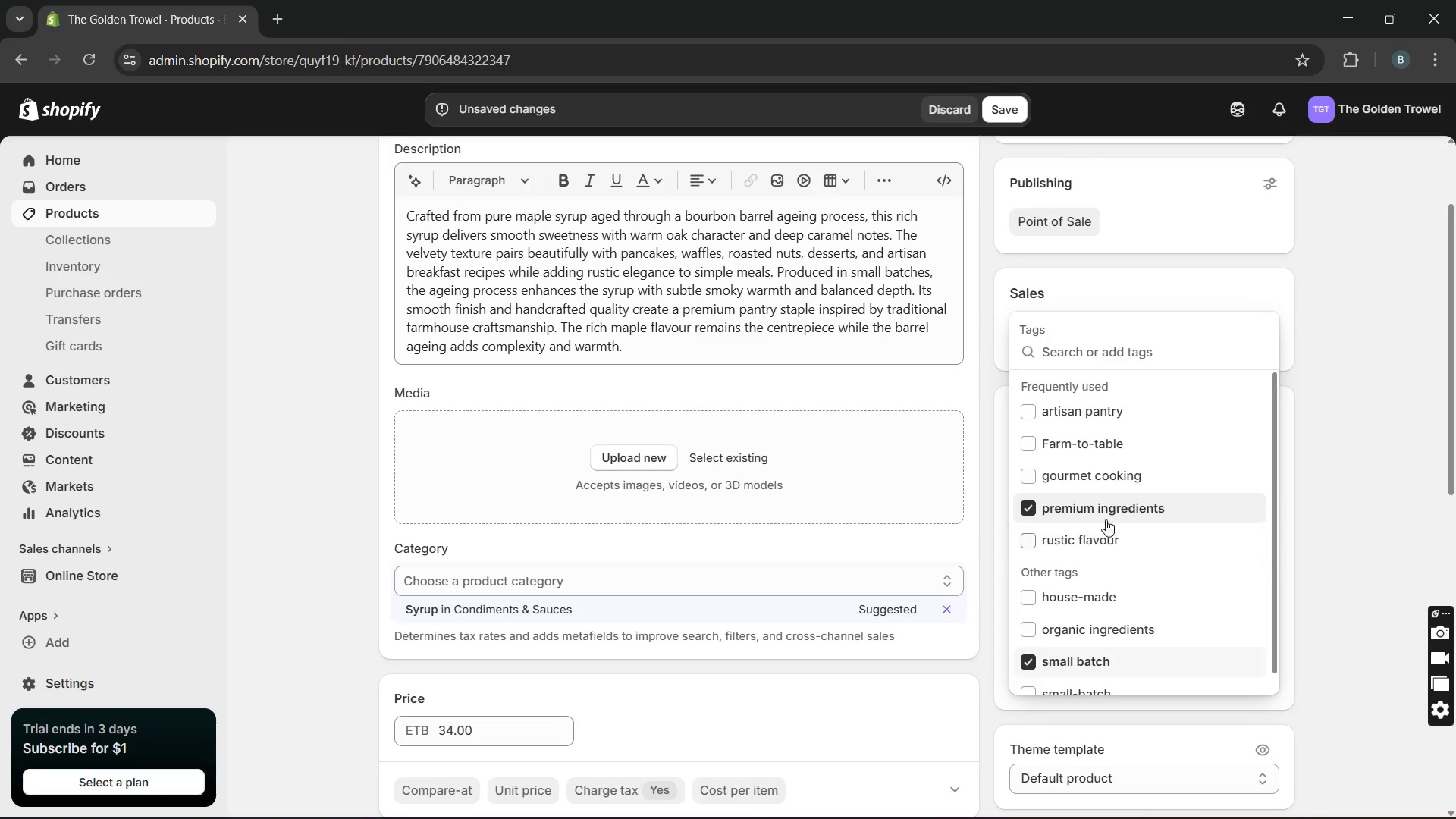 
left_click([1117, 418])
 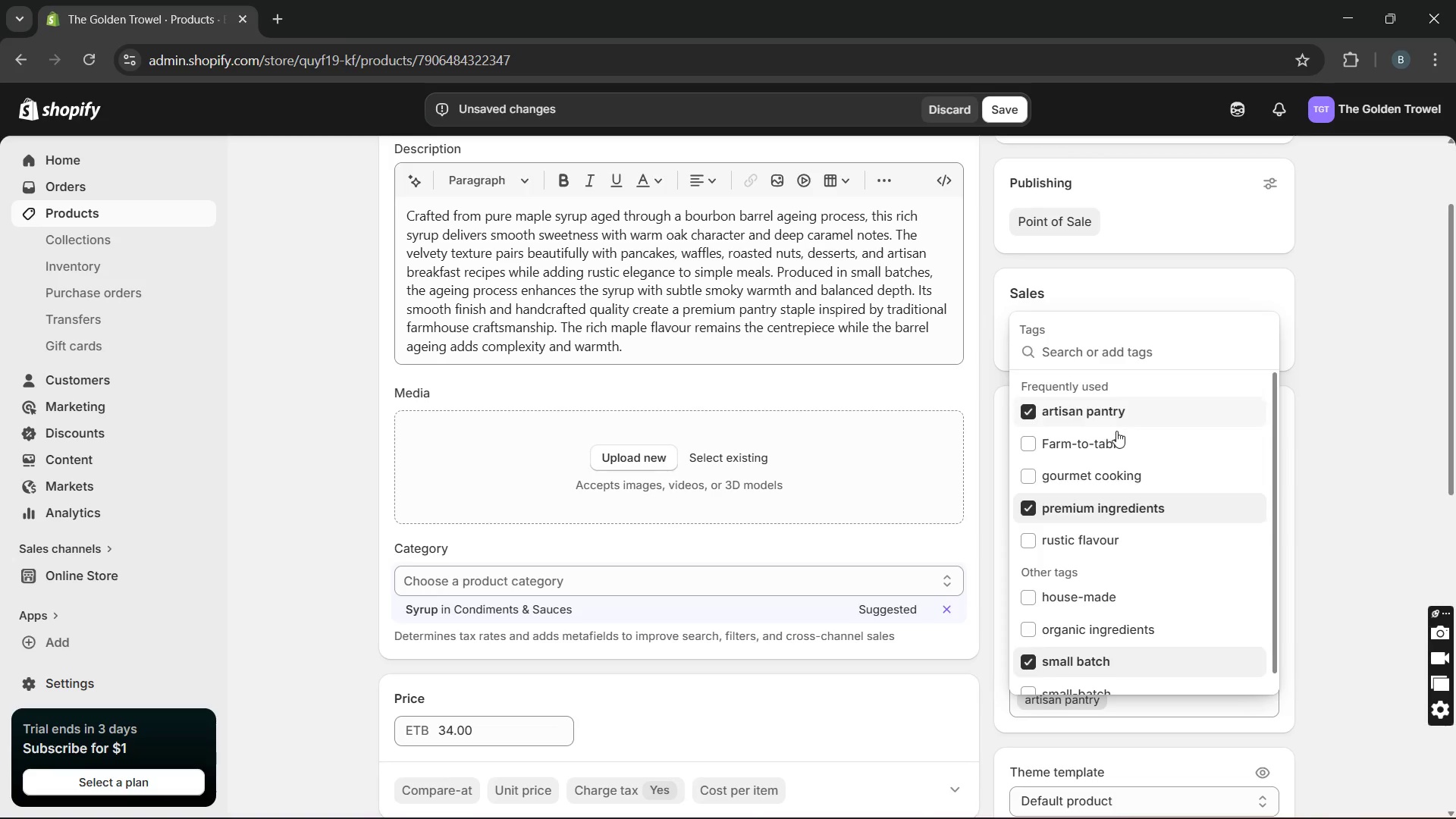 
left_click([1094, 551])
 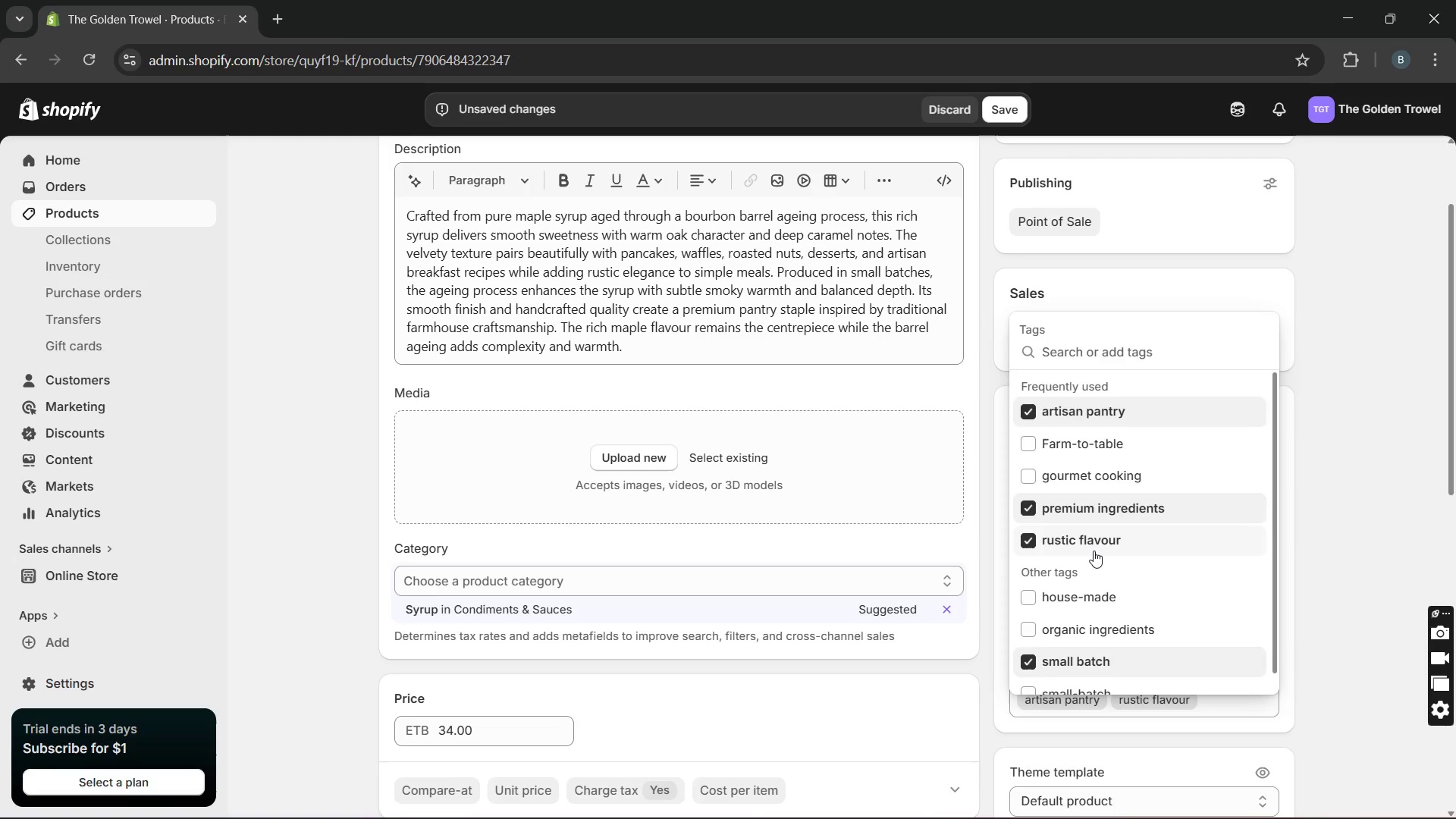 
wait(10.86)
 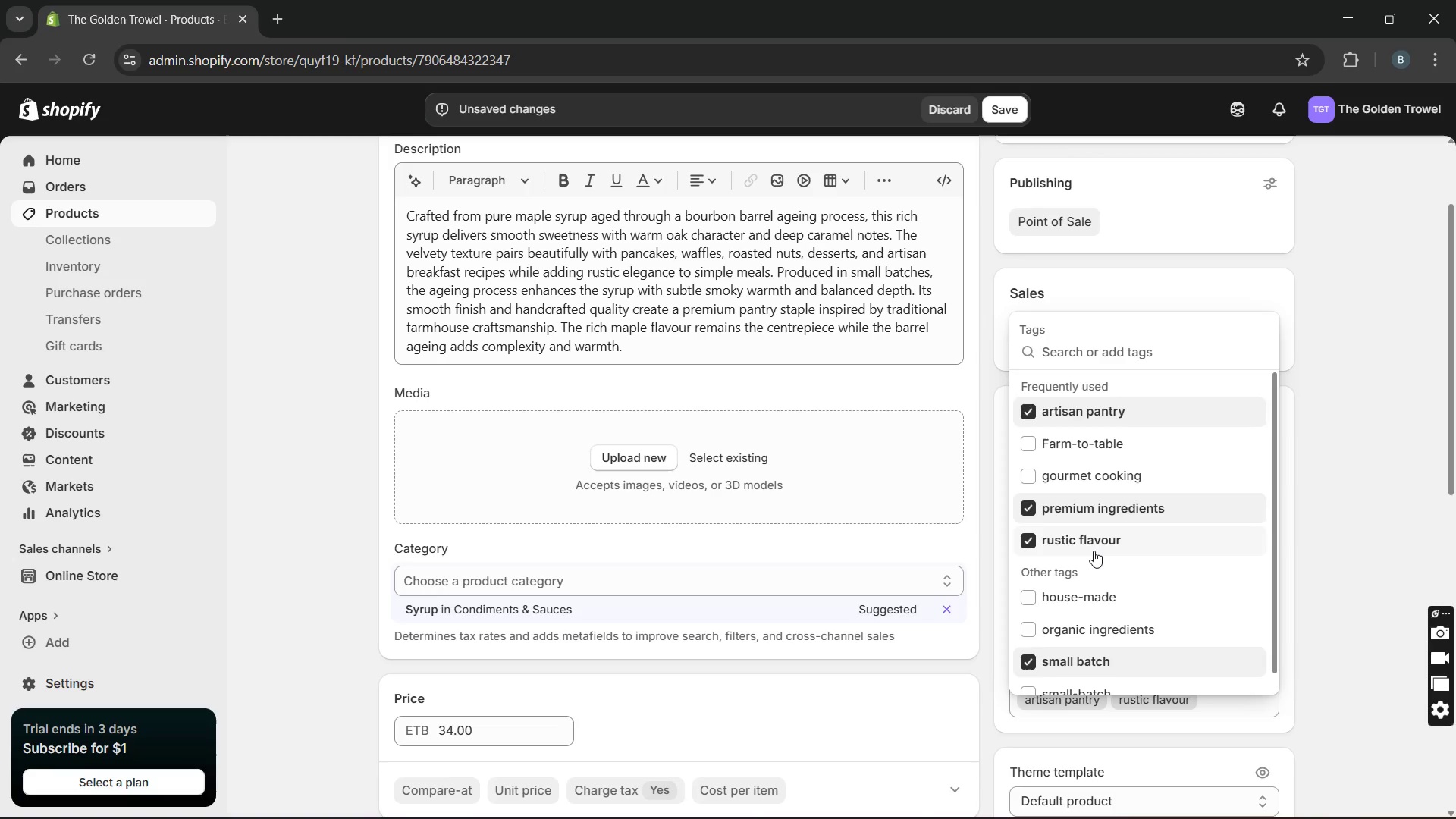 
left_click([1298, 559])
 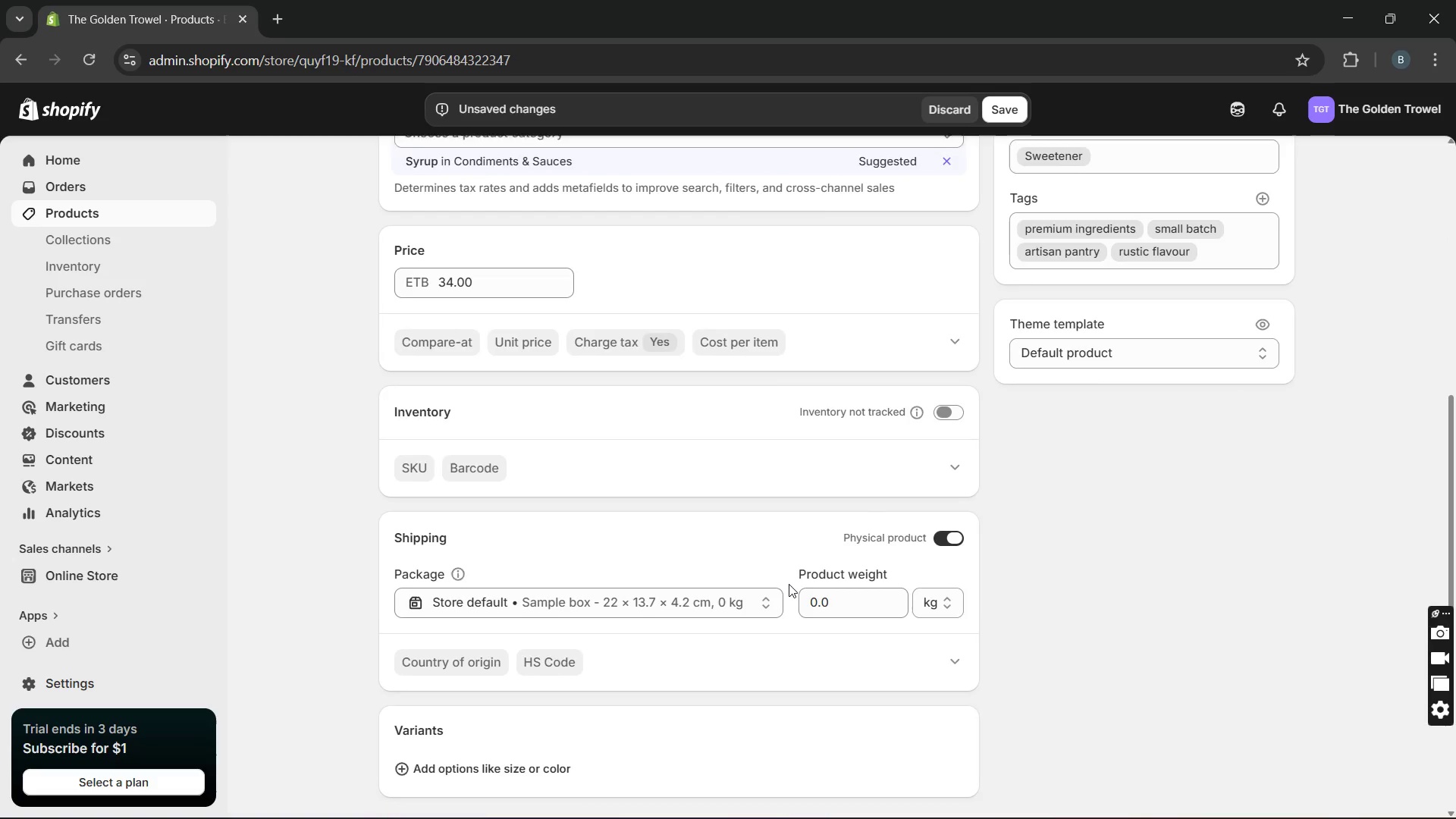 
wait(7.23)
 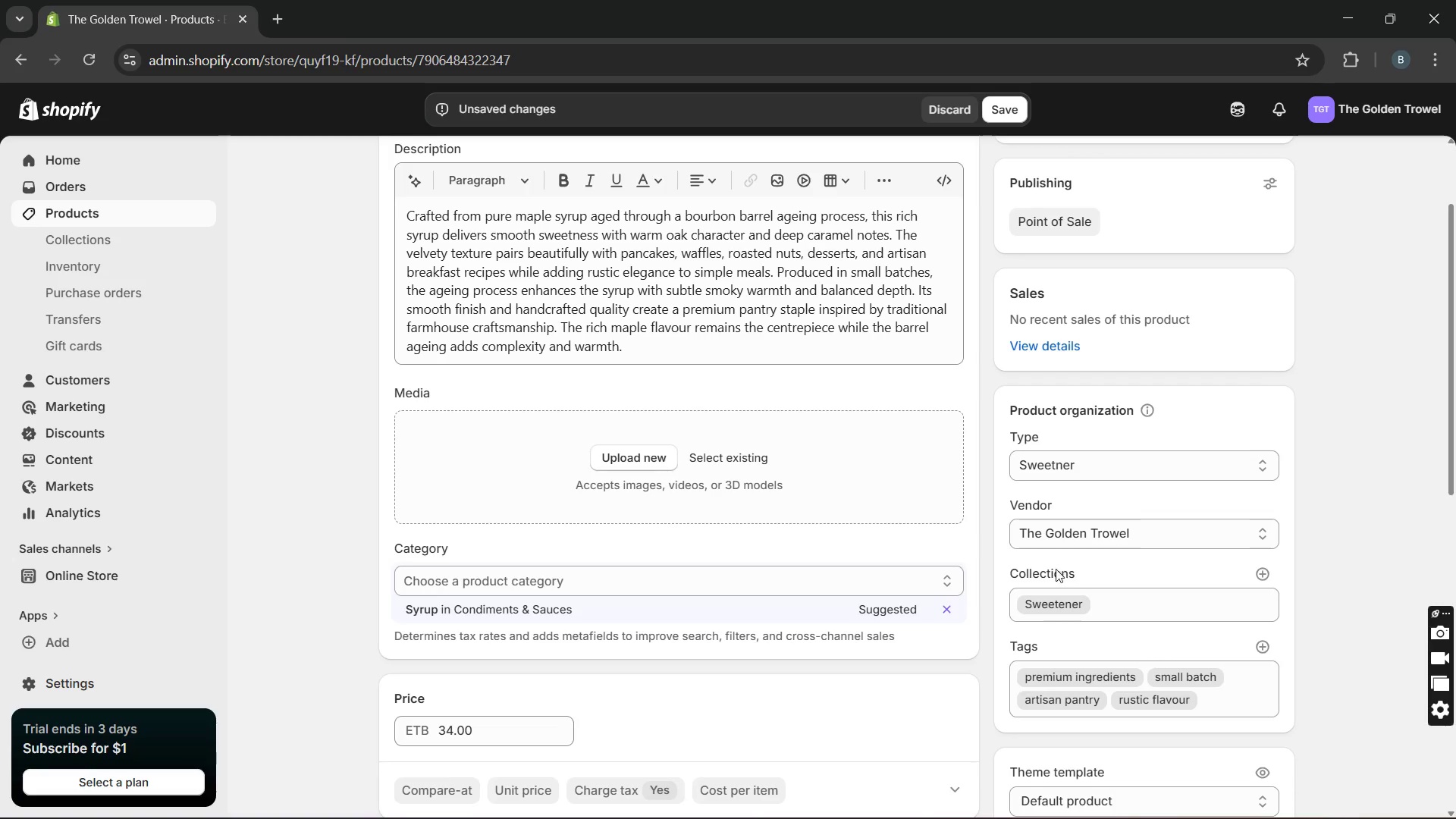 
left_click([954, 397])
 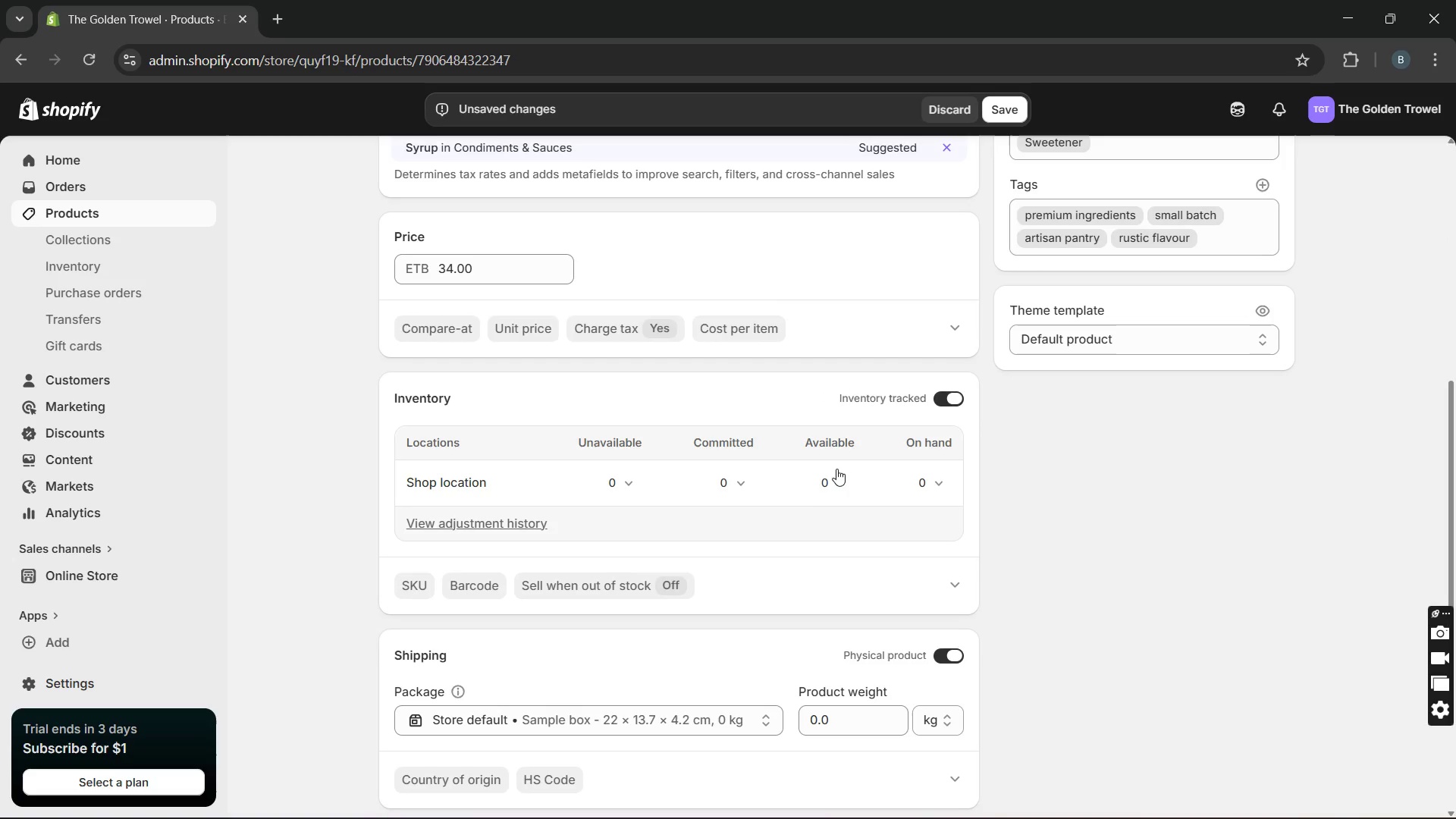 
left_click([832, 477])
 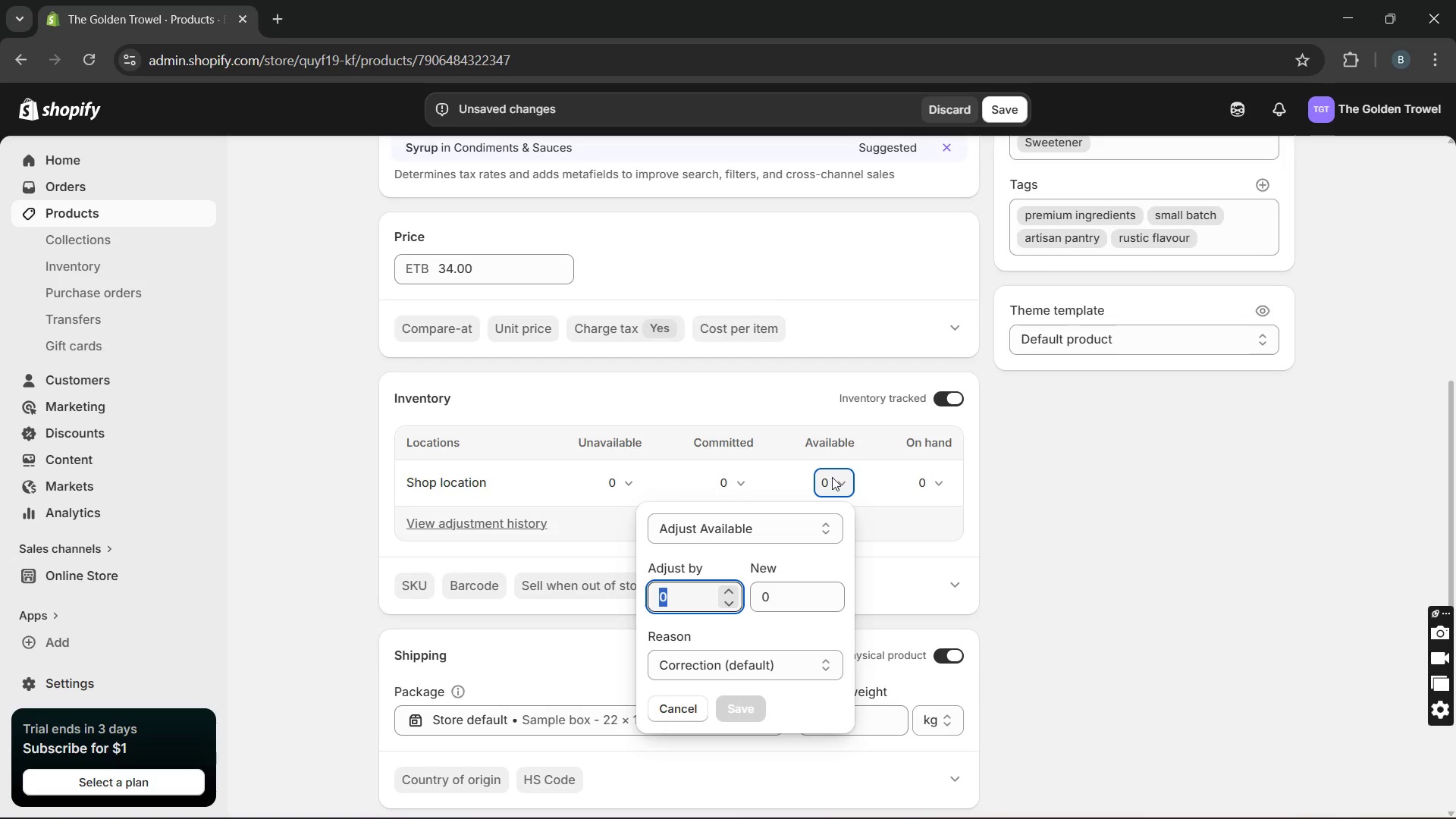 
type(15)
 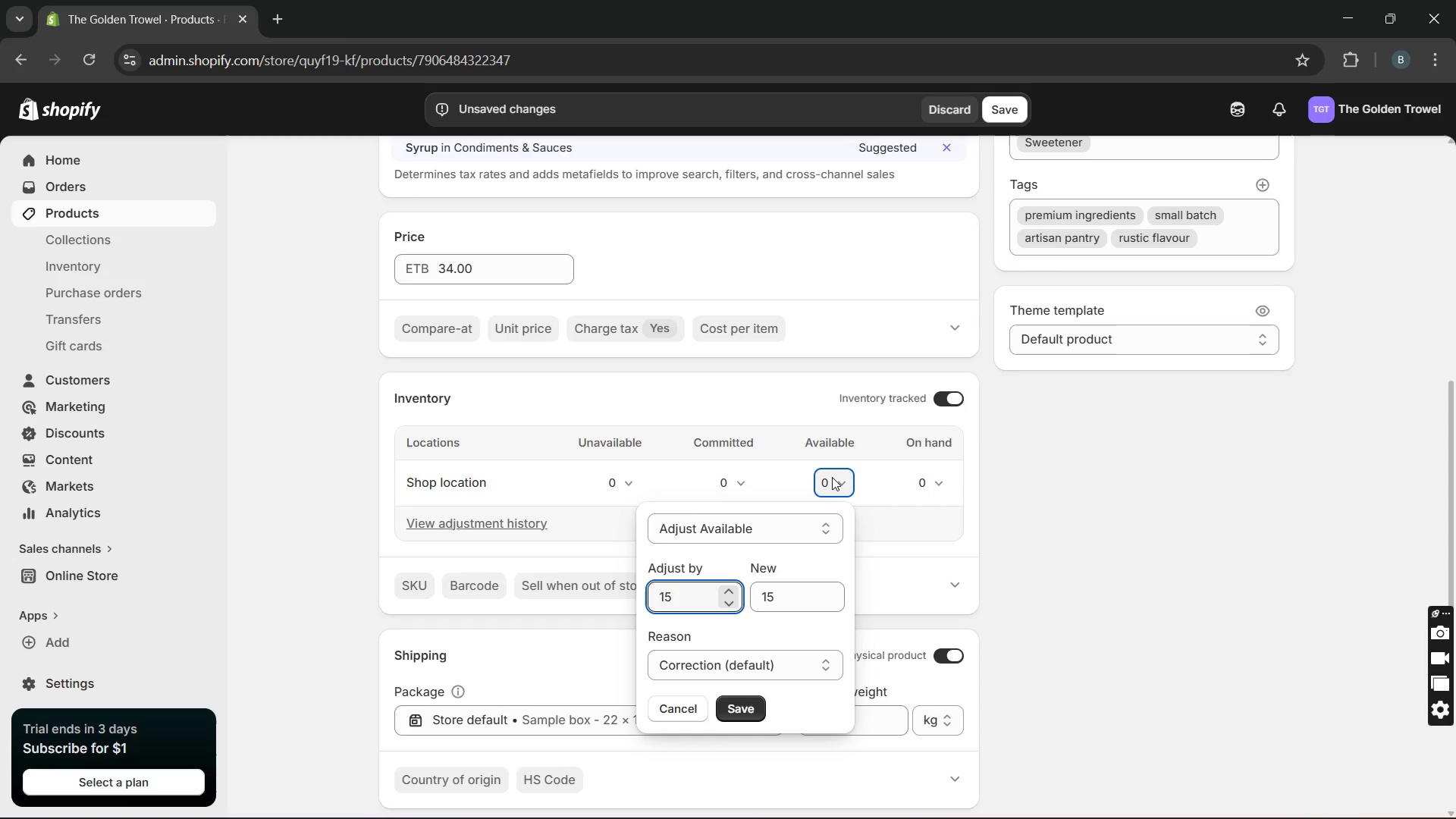 
wait(67.25)
 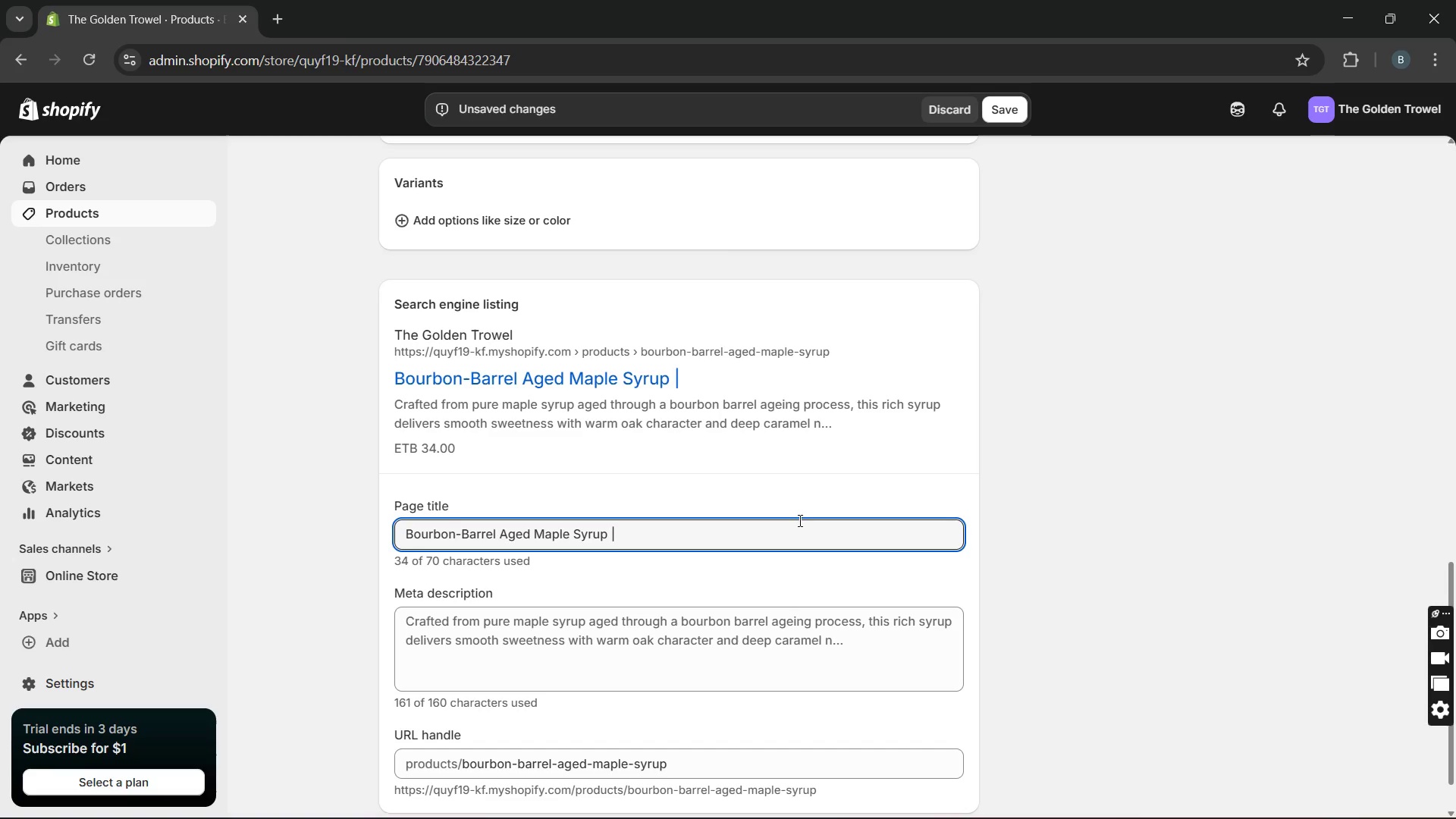 
key(ArrowLeft)
 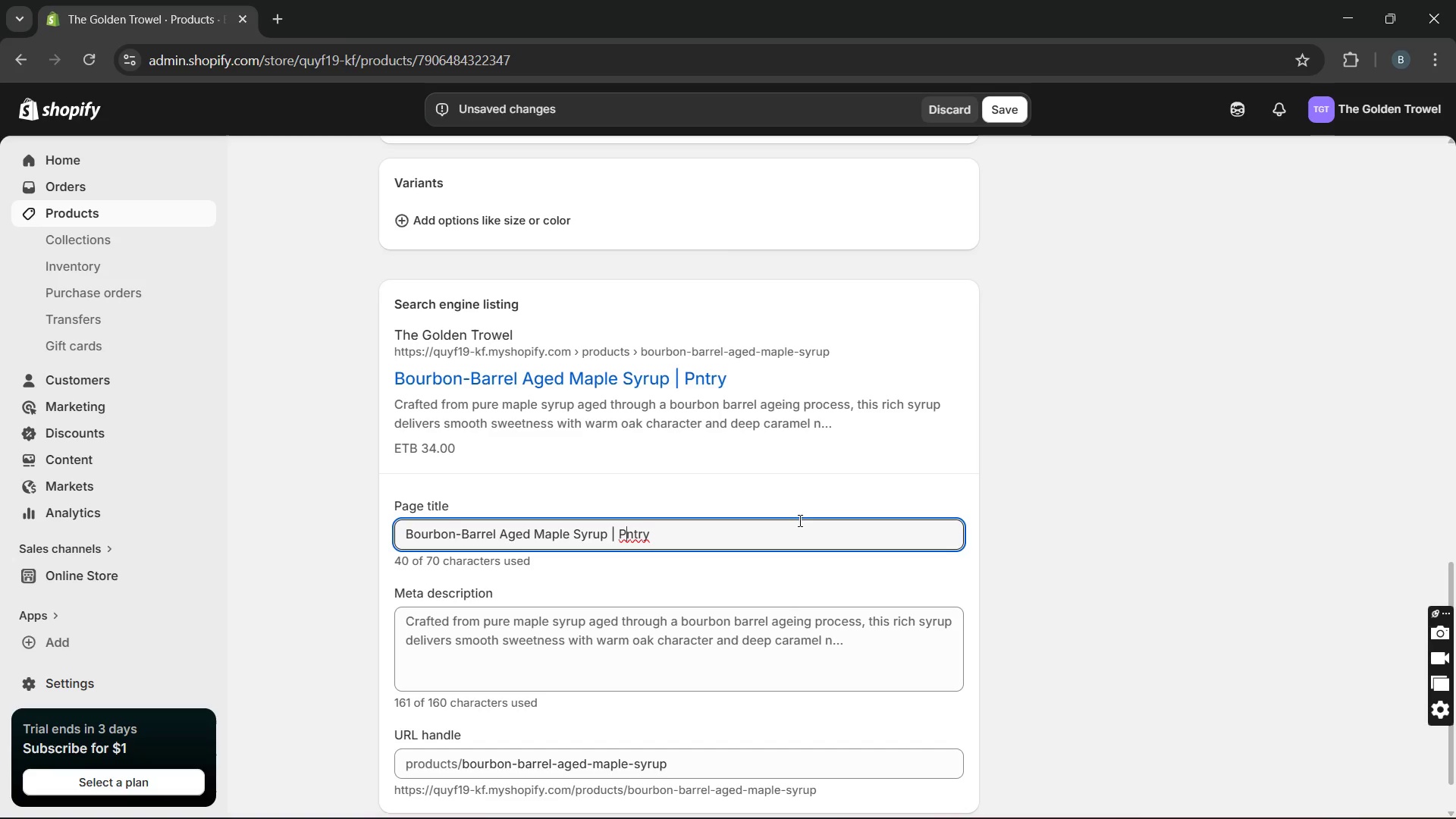 
key(ArrowLeft)
 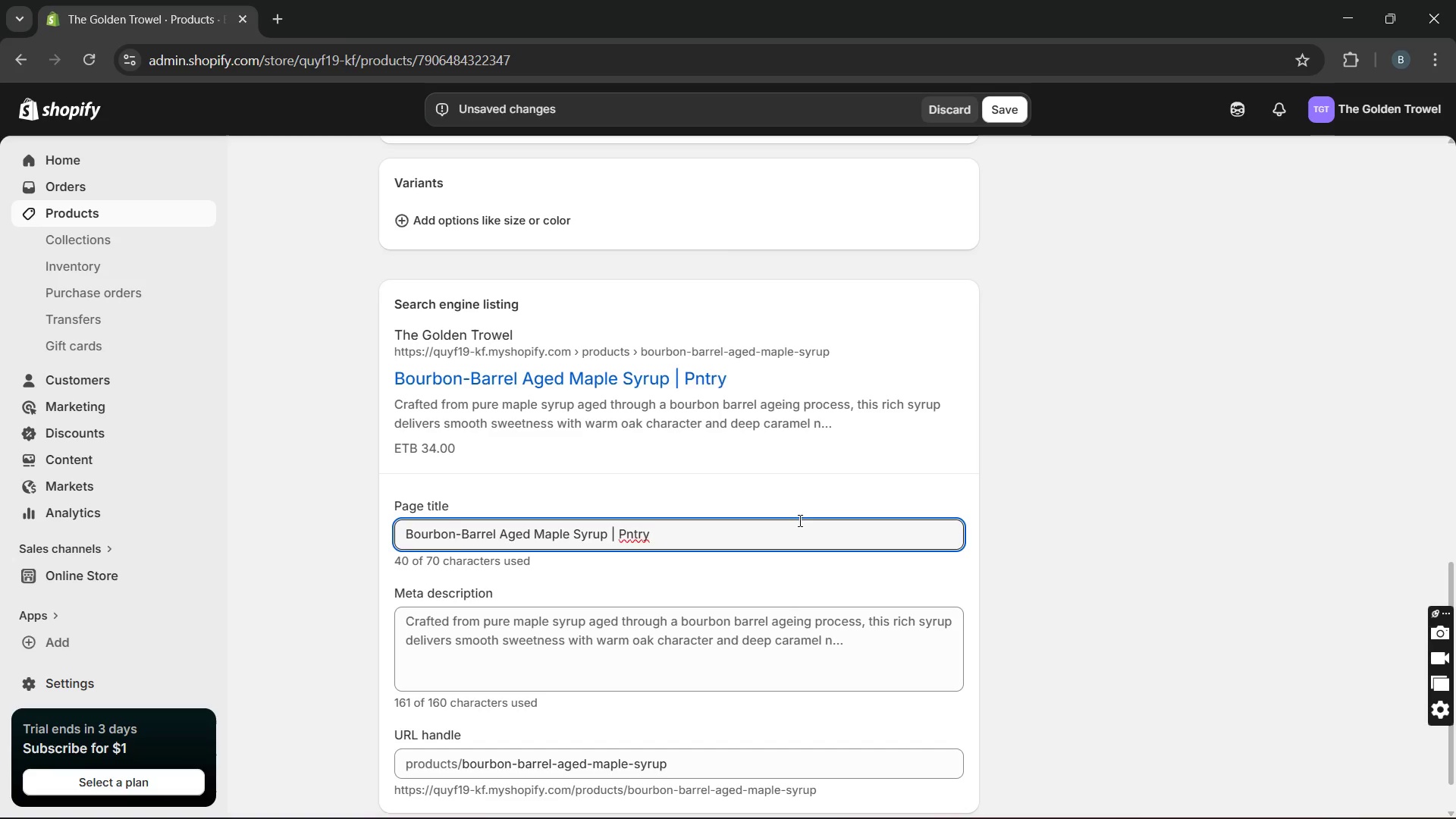 
type(areserve)
 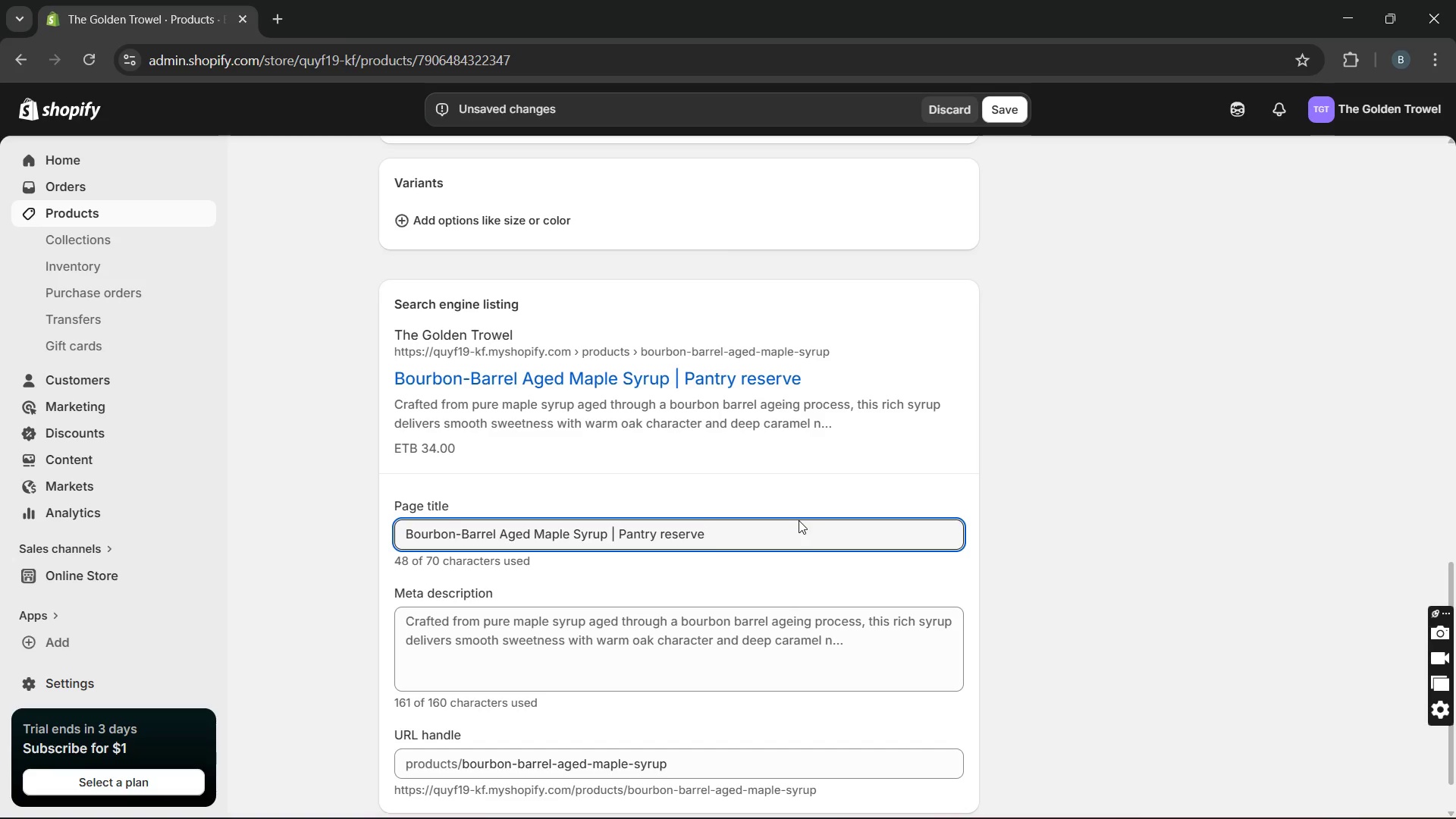 
hold_key(key=ArrowRight, duration=0.89)
 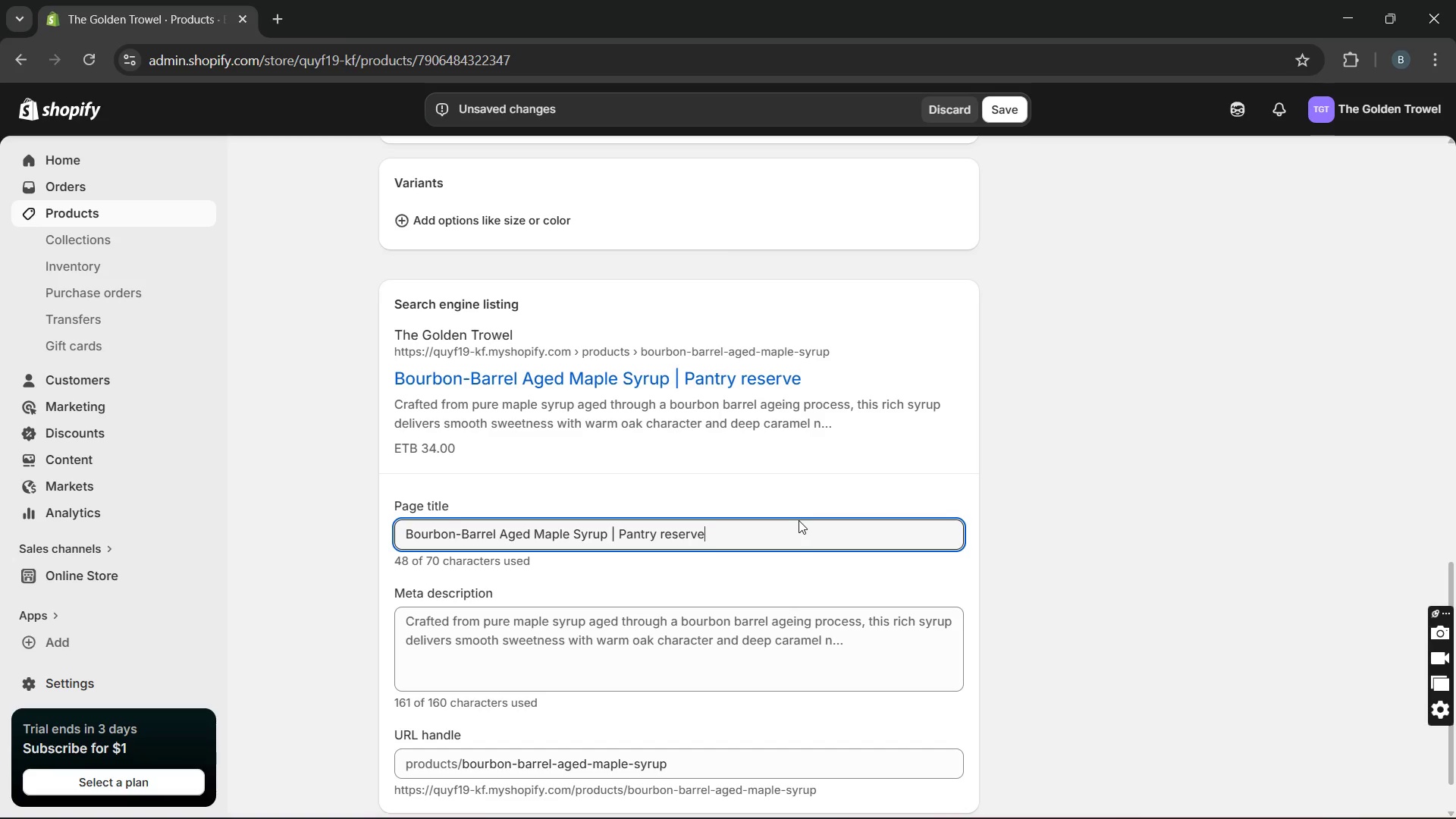 
mouse_move([698, 643])
 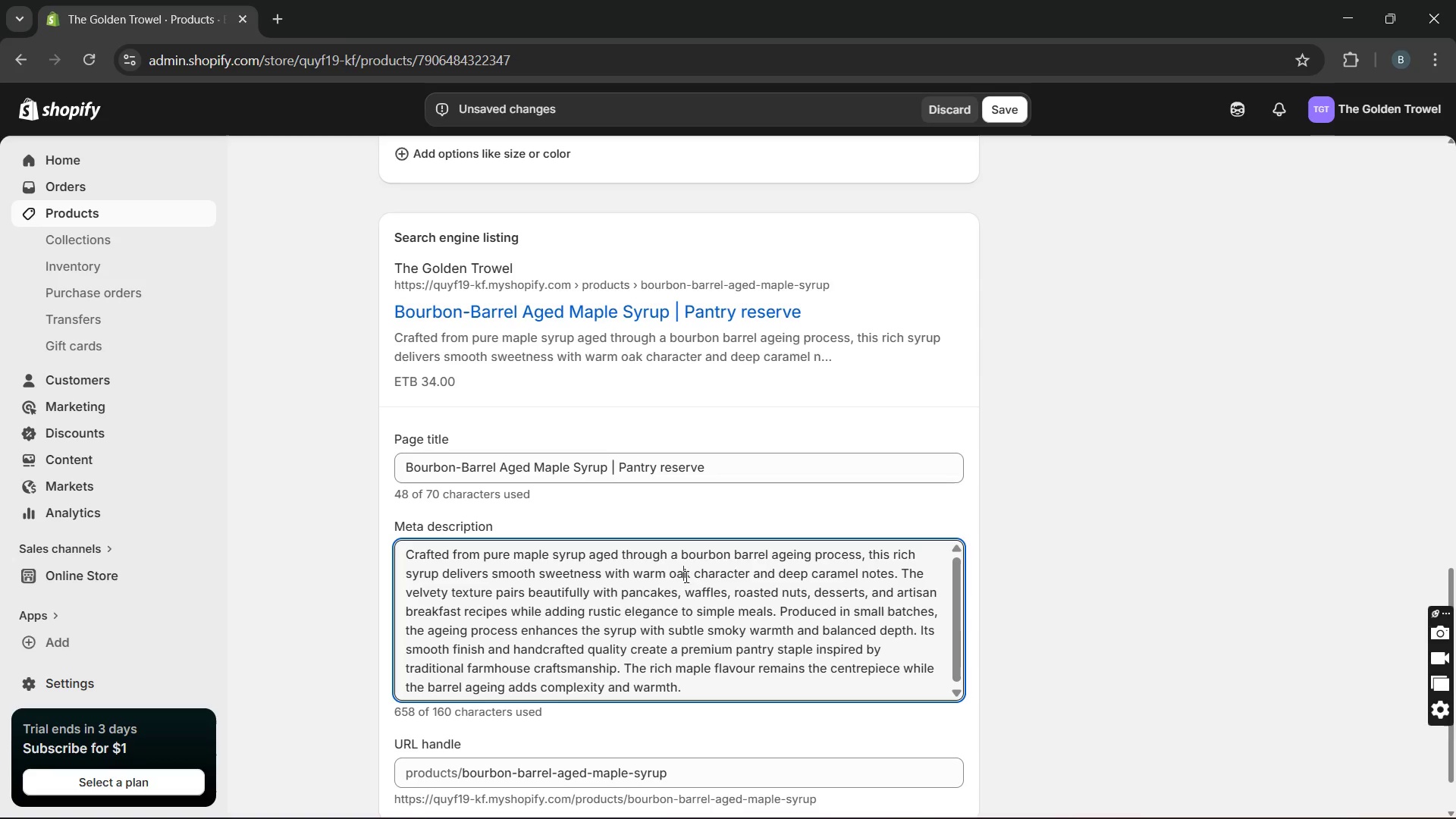 
double_click([685, 576])
 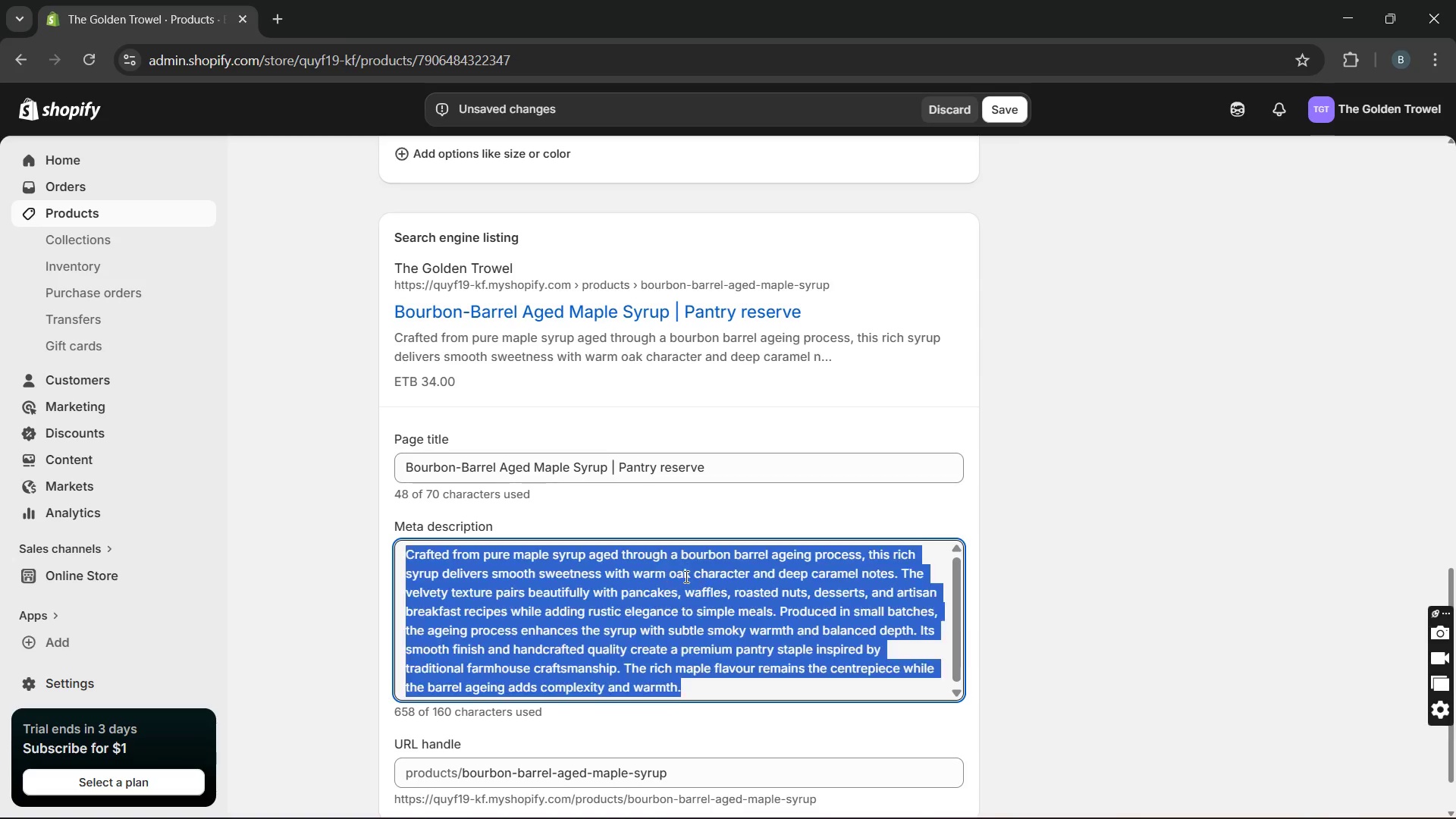 
triple_click([685, 576])
 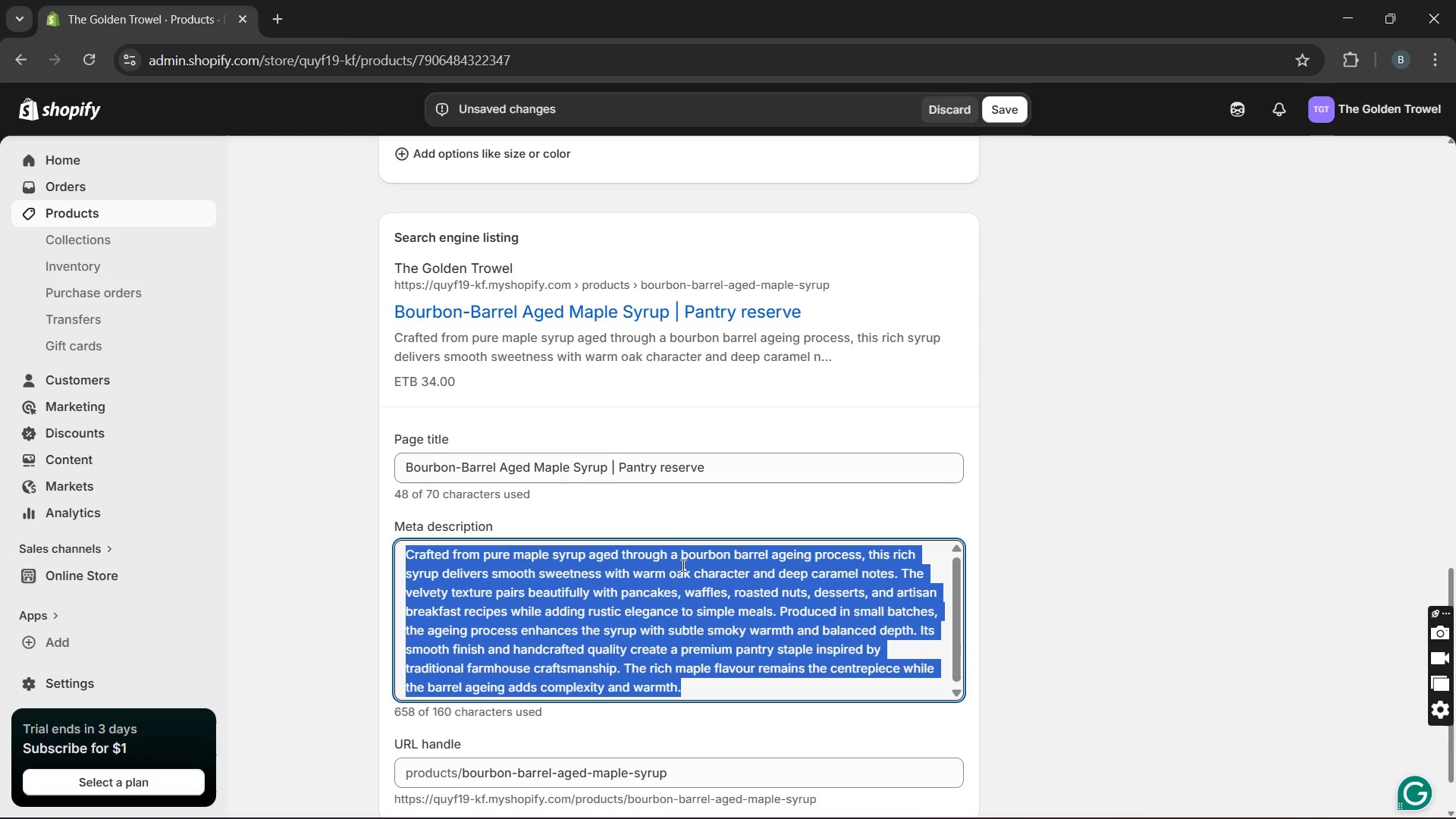 
left_click([670, 468])
 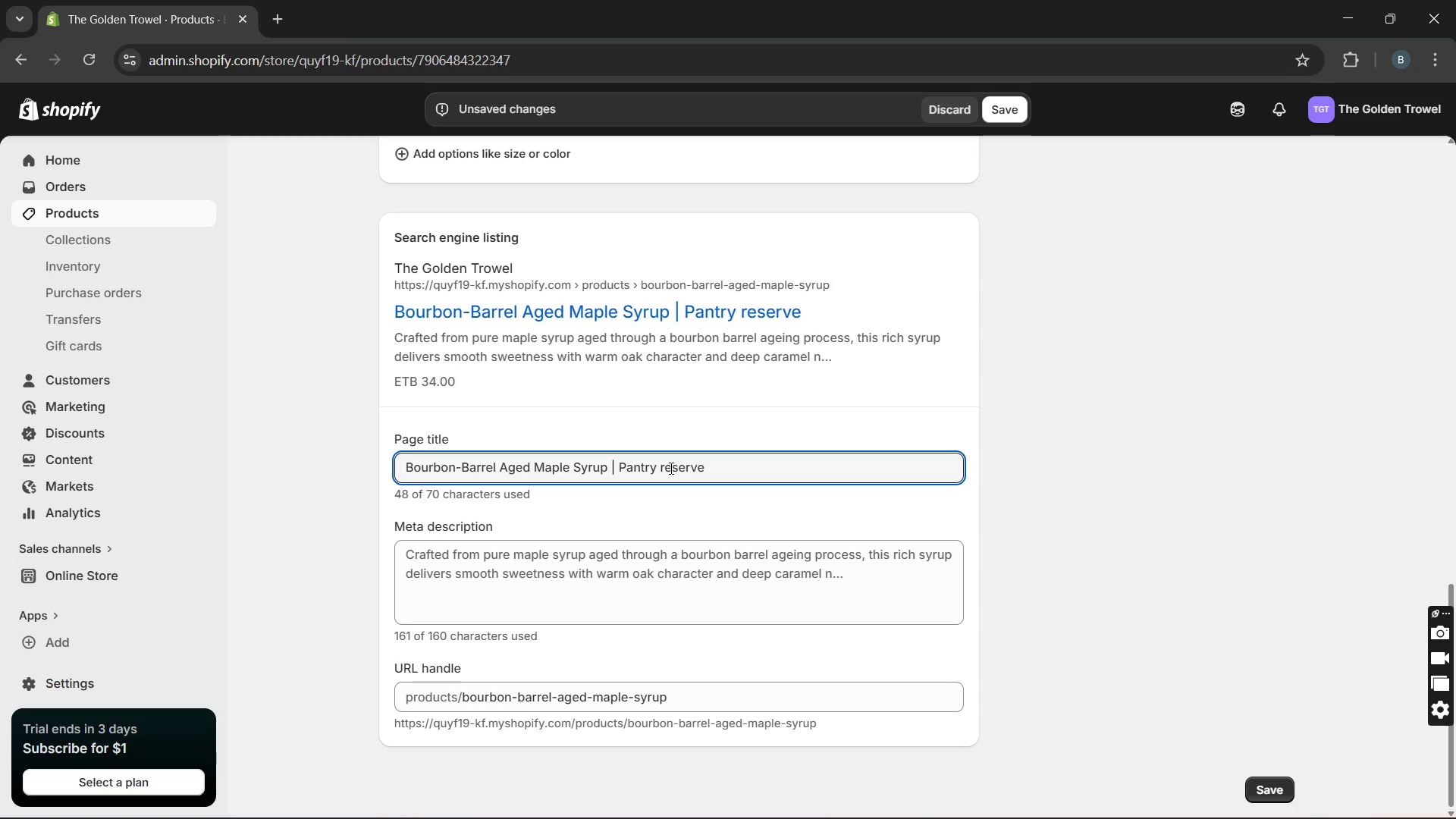 
key(ArrowLeft)
 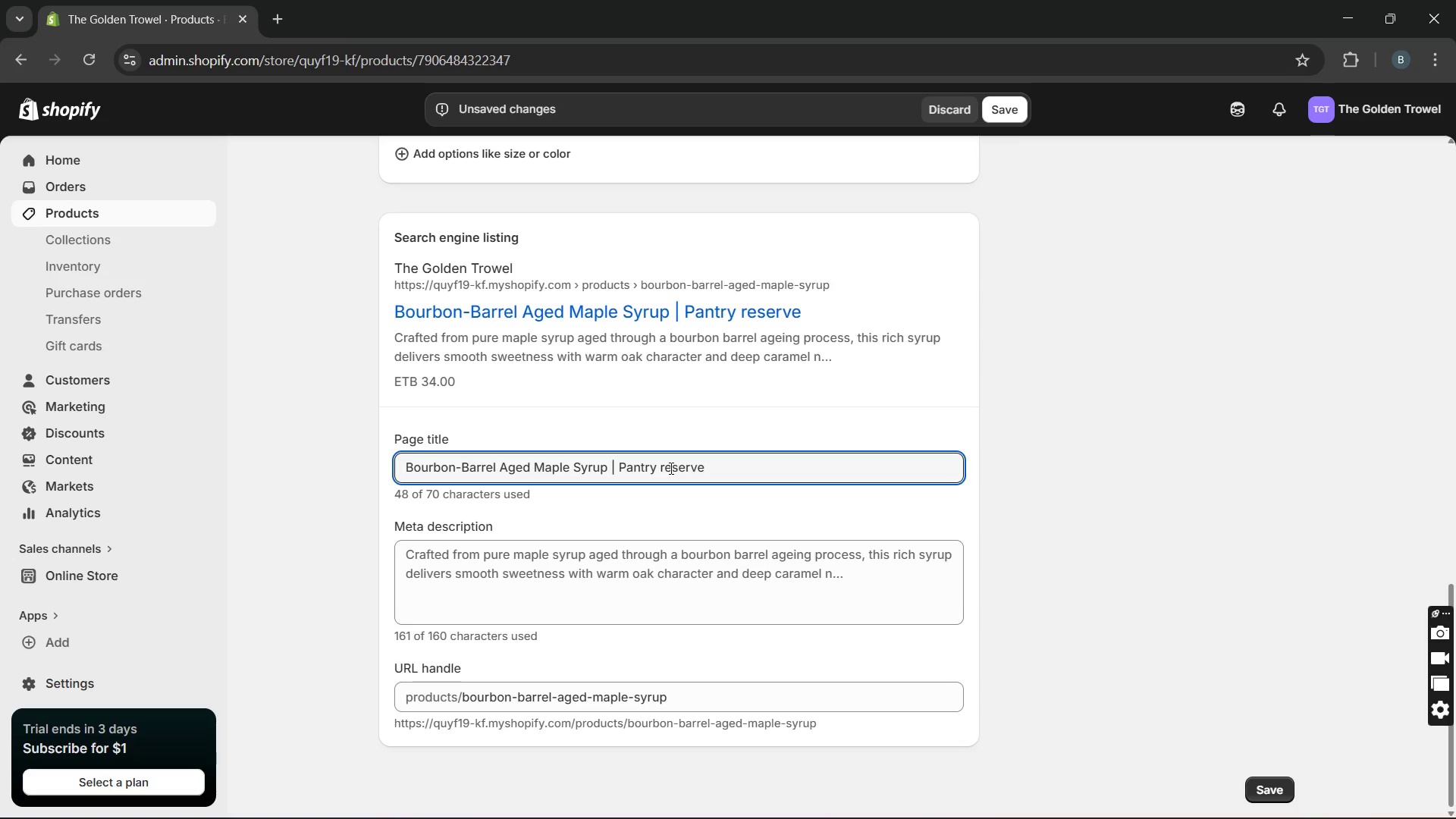 
key(Backspace)
 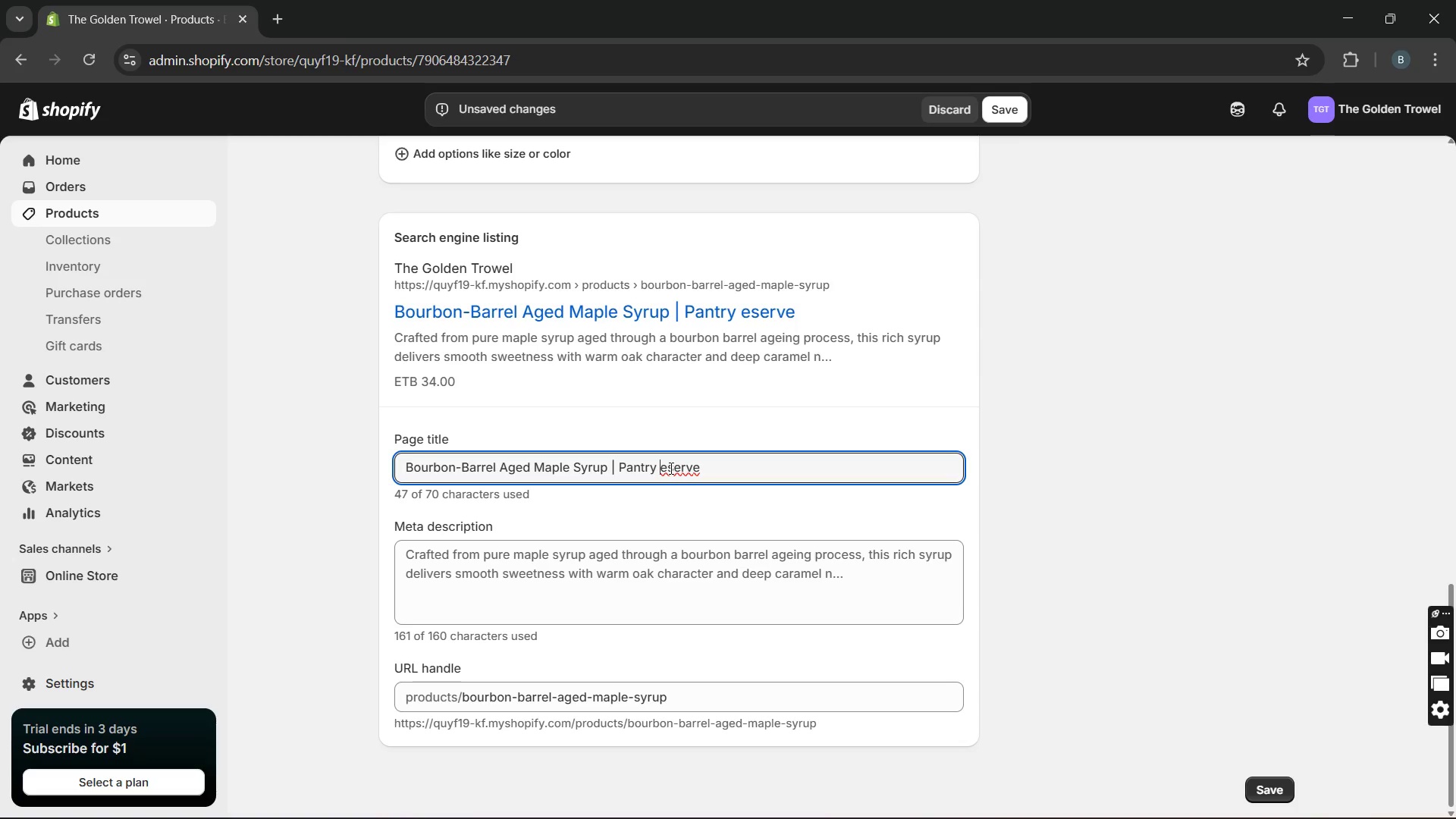 
key(CapsLock)
 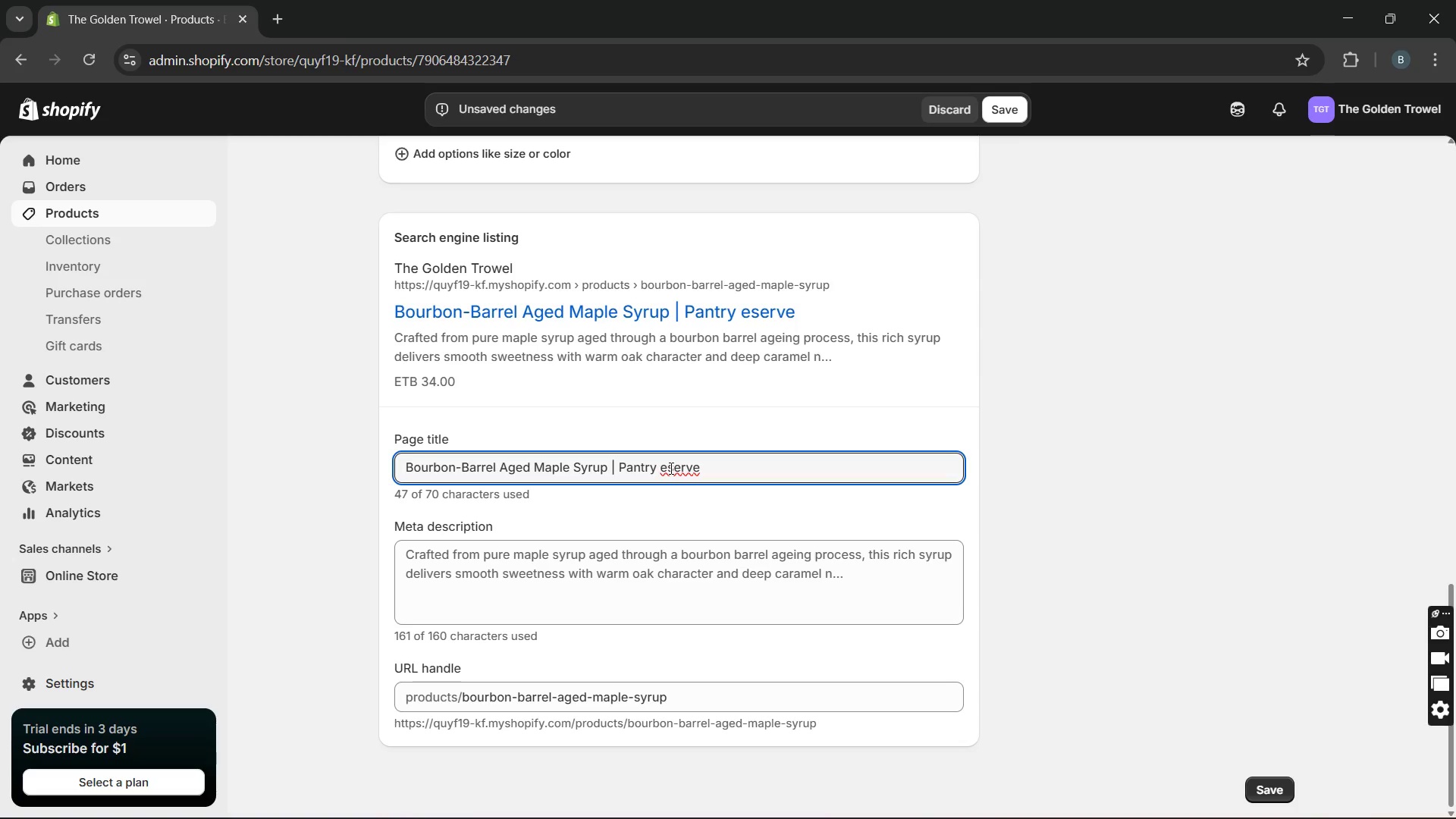 
key(R)
 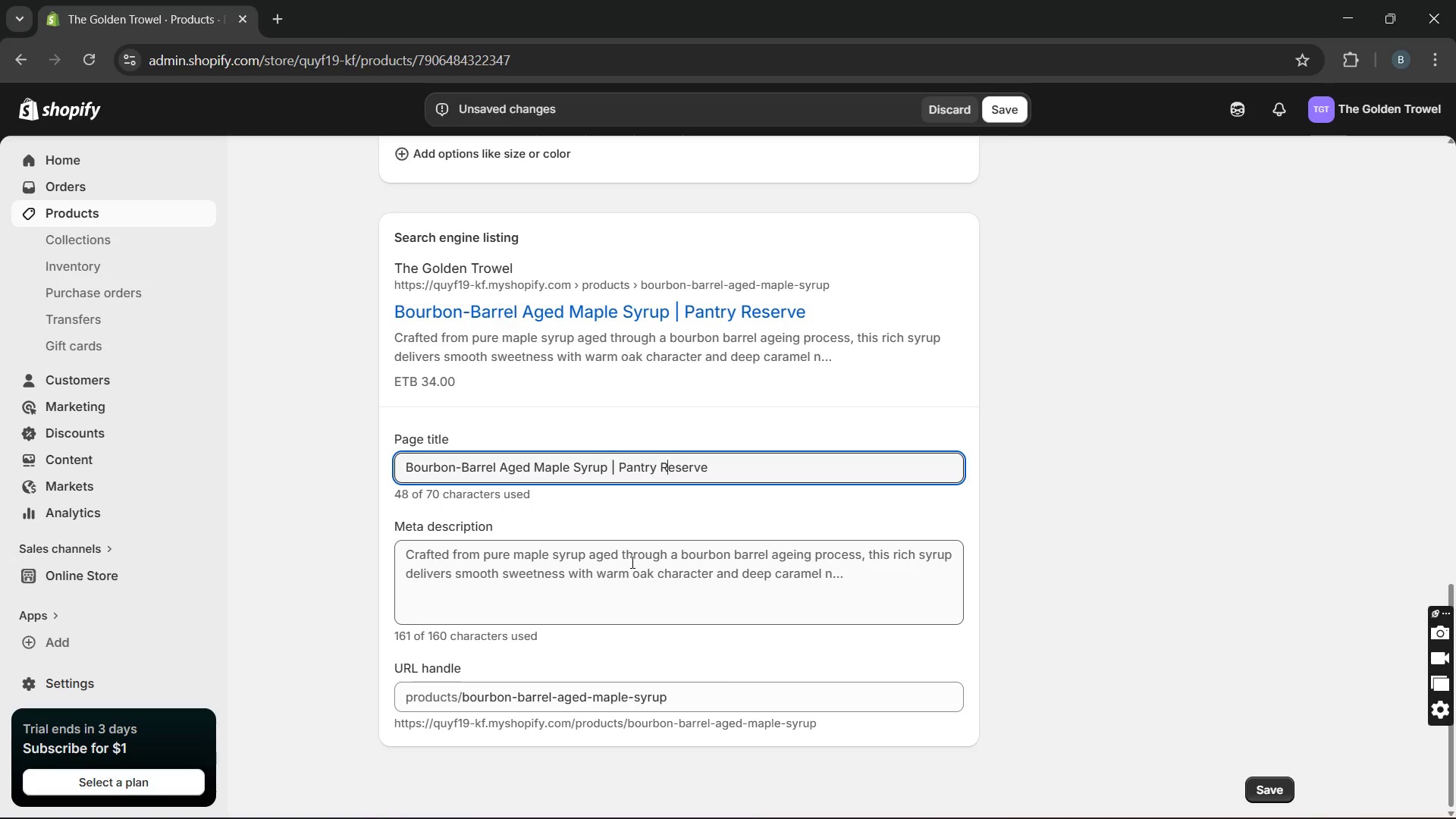 
double_click([631, 562])
 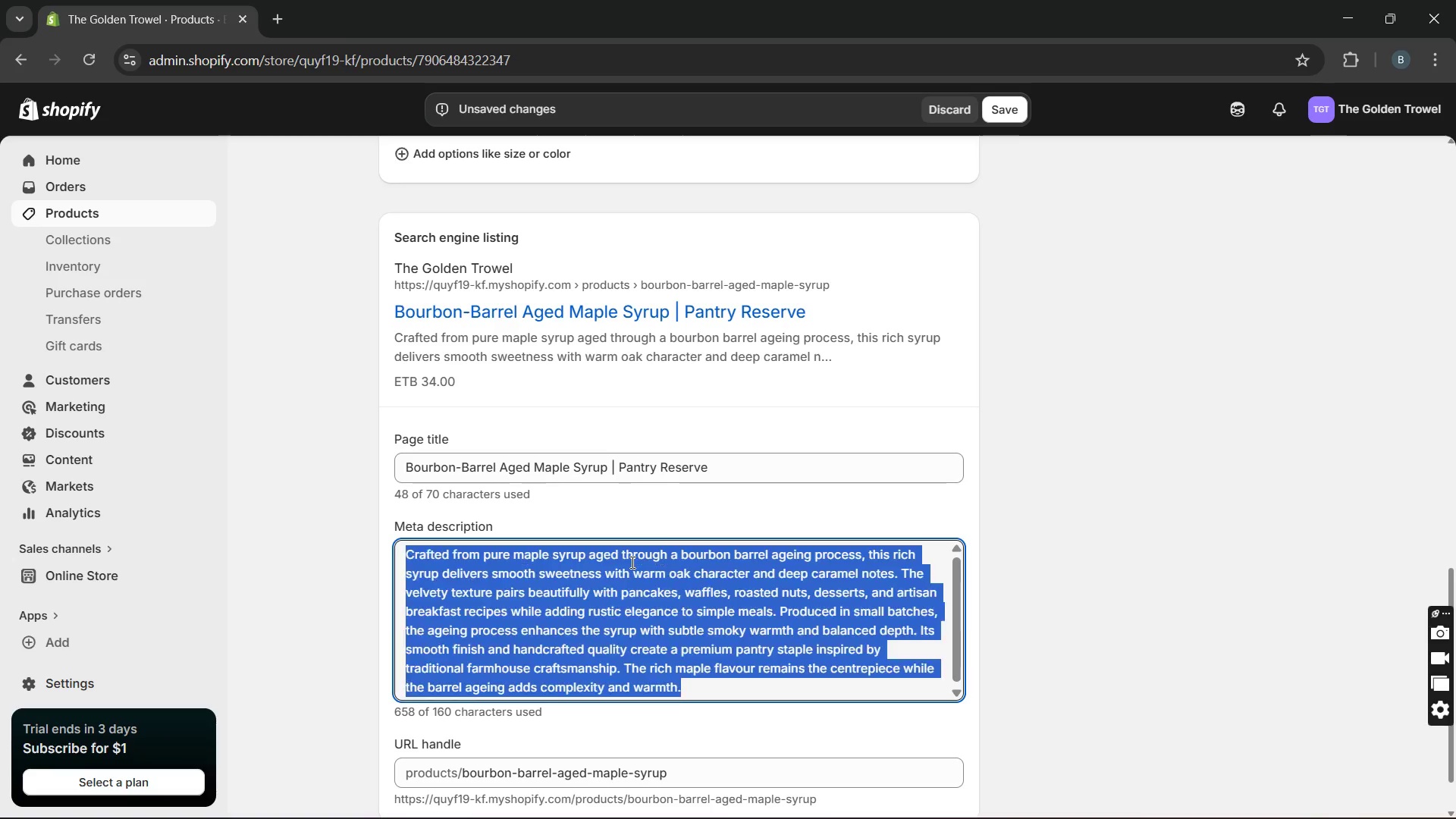 
triple_click([631, 562])
 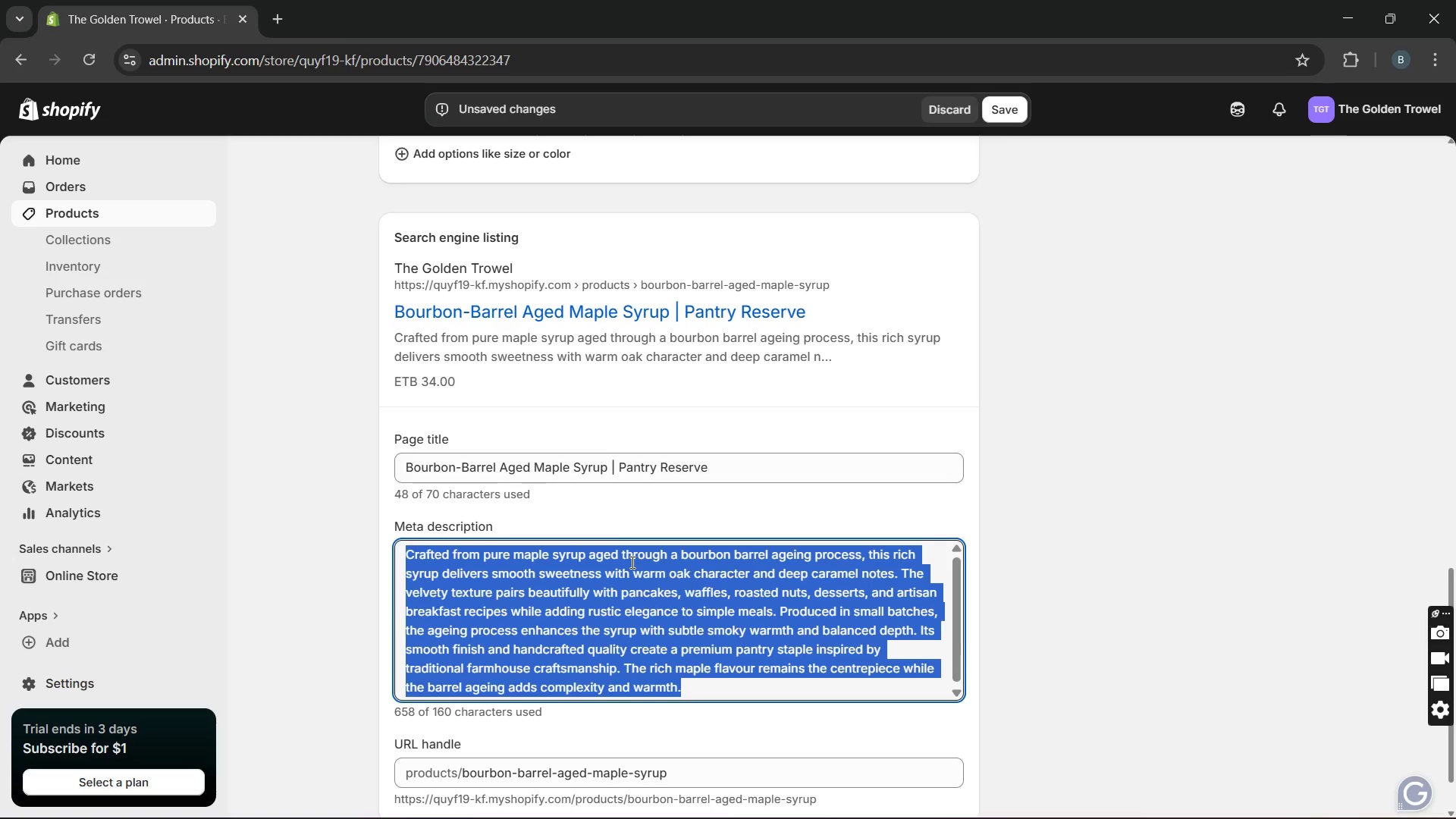 
wait(6.86)
 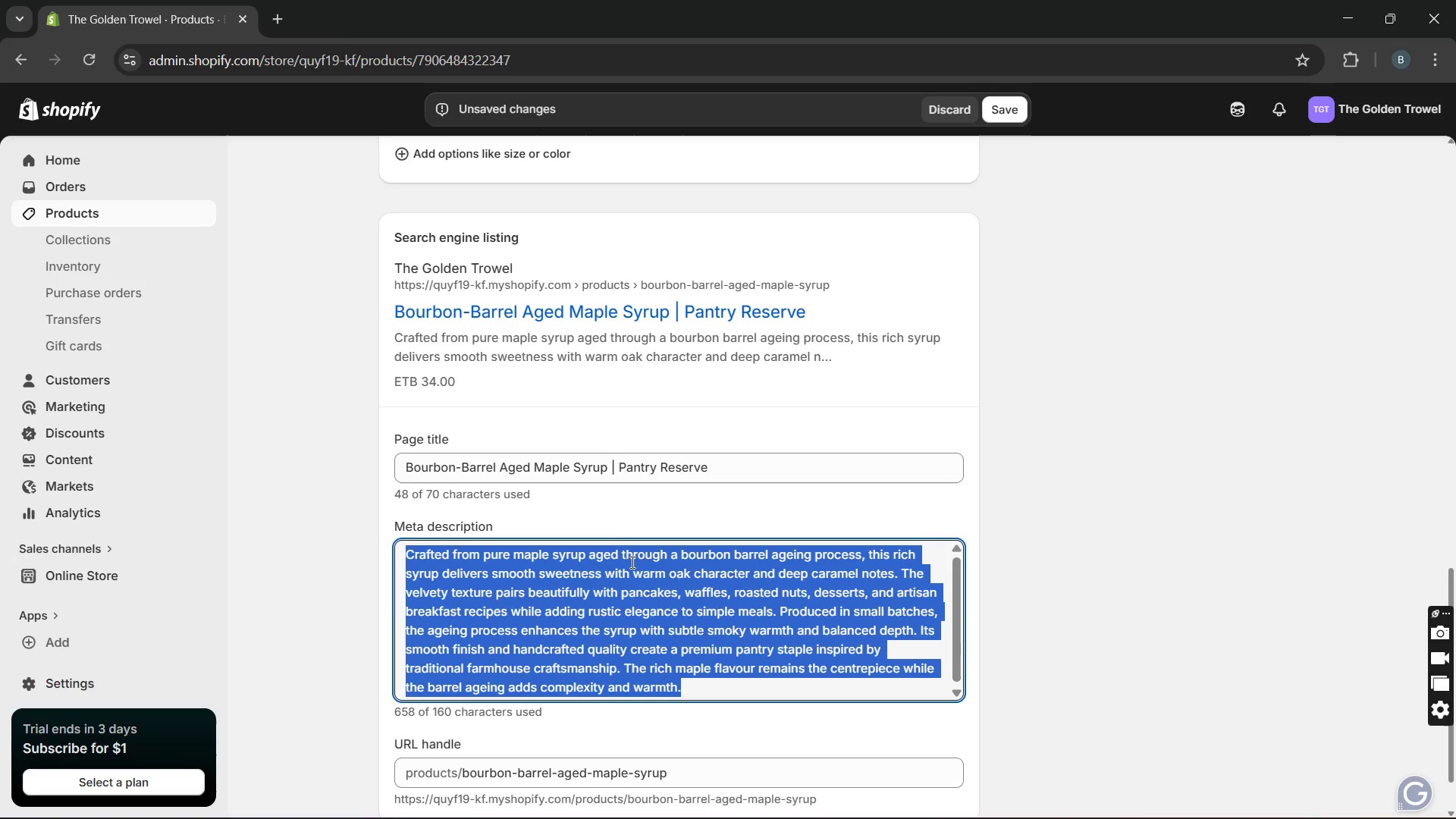 
type(Pure maple syrup aged )
 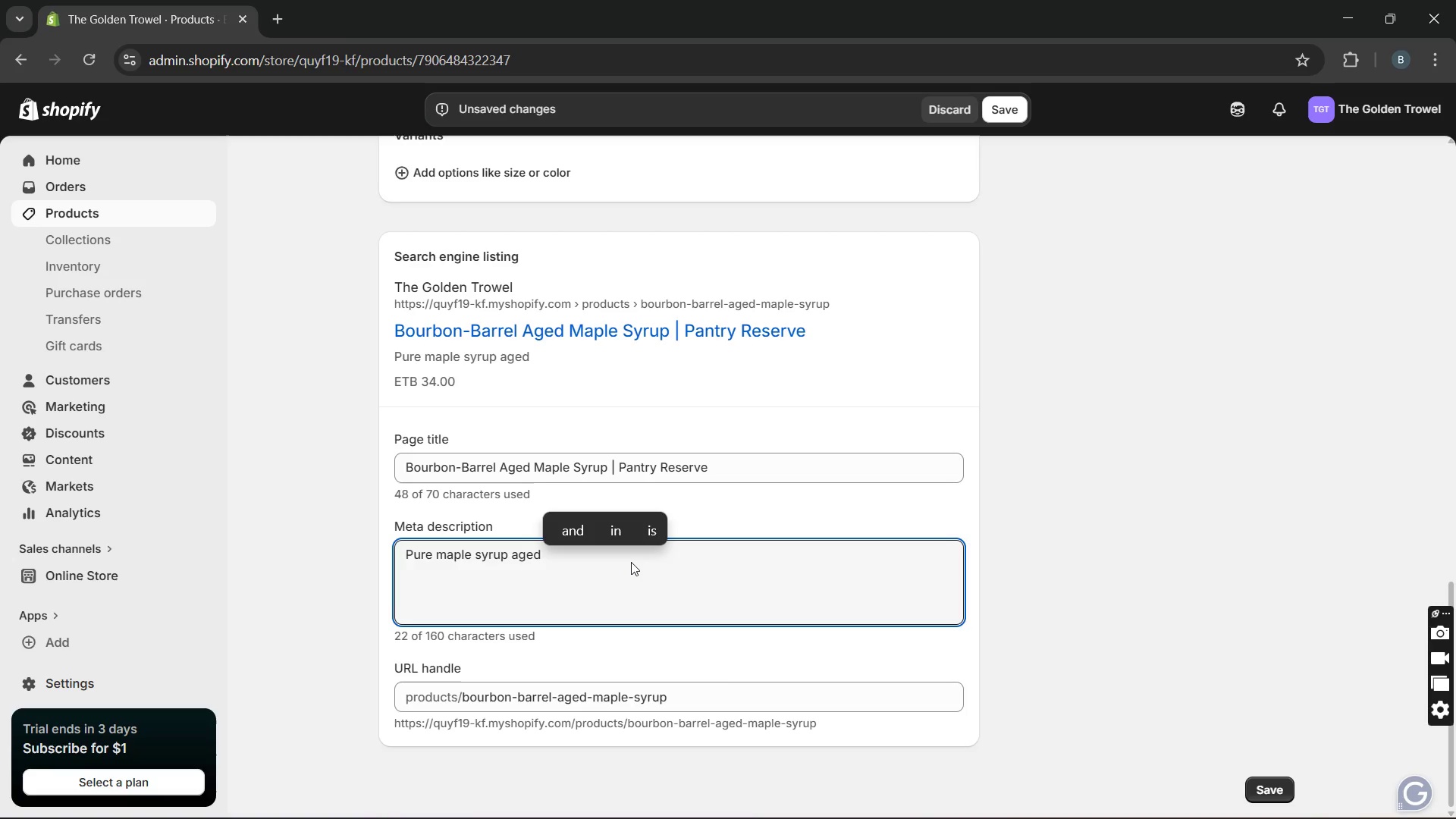 
type(in bourbon barrels for deep caramel notes. Elevate your breakfast-shop this premium barrel-aged syrup today.)
 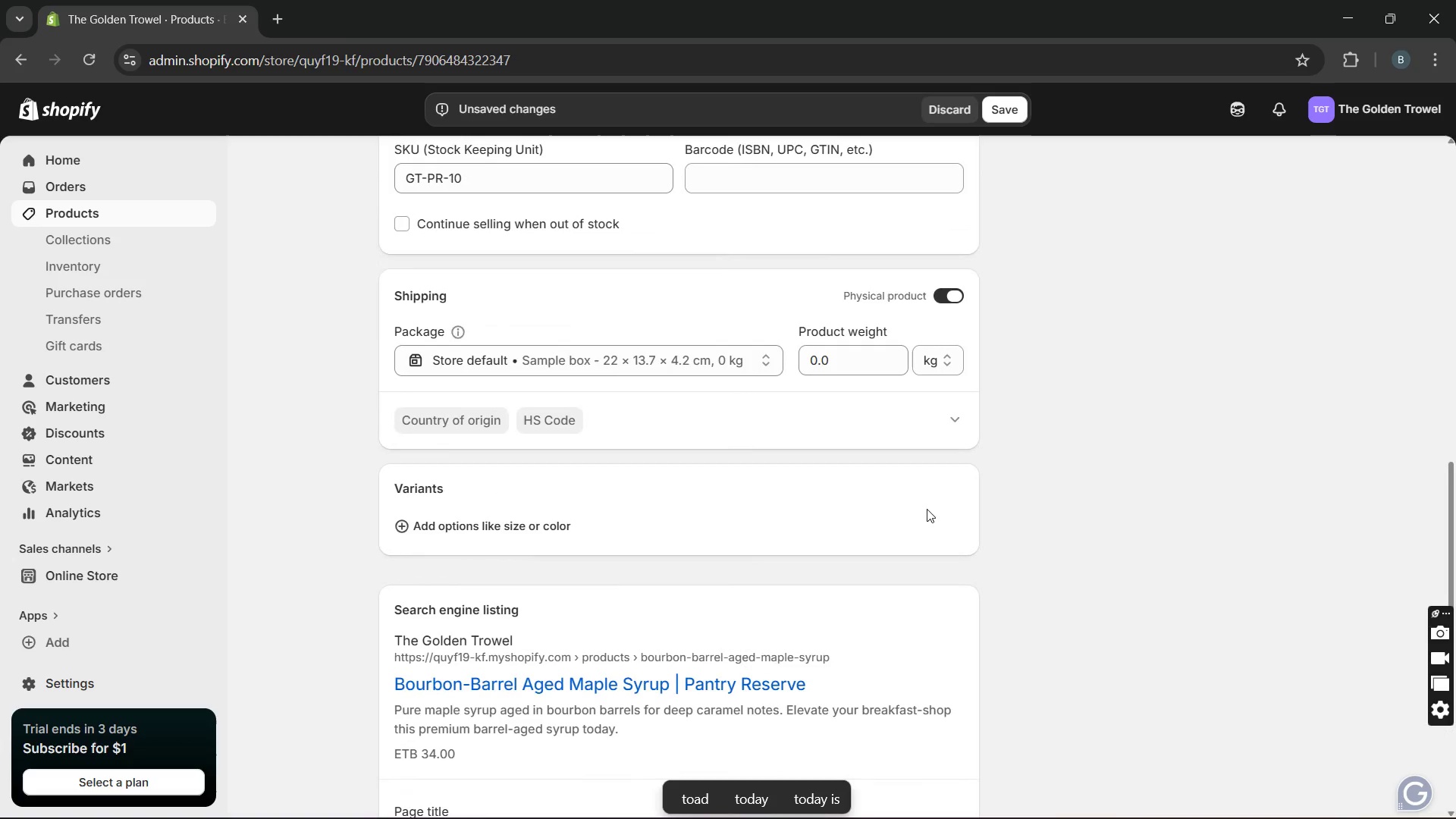 
left_click([943, 371])
 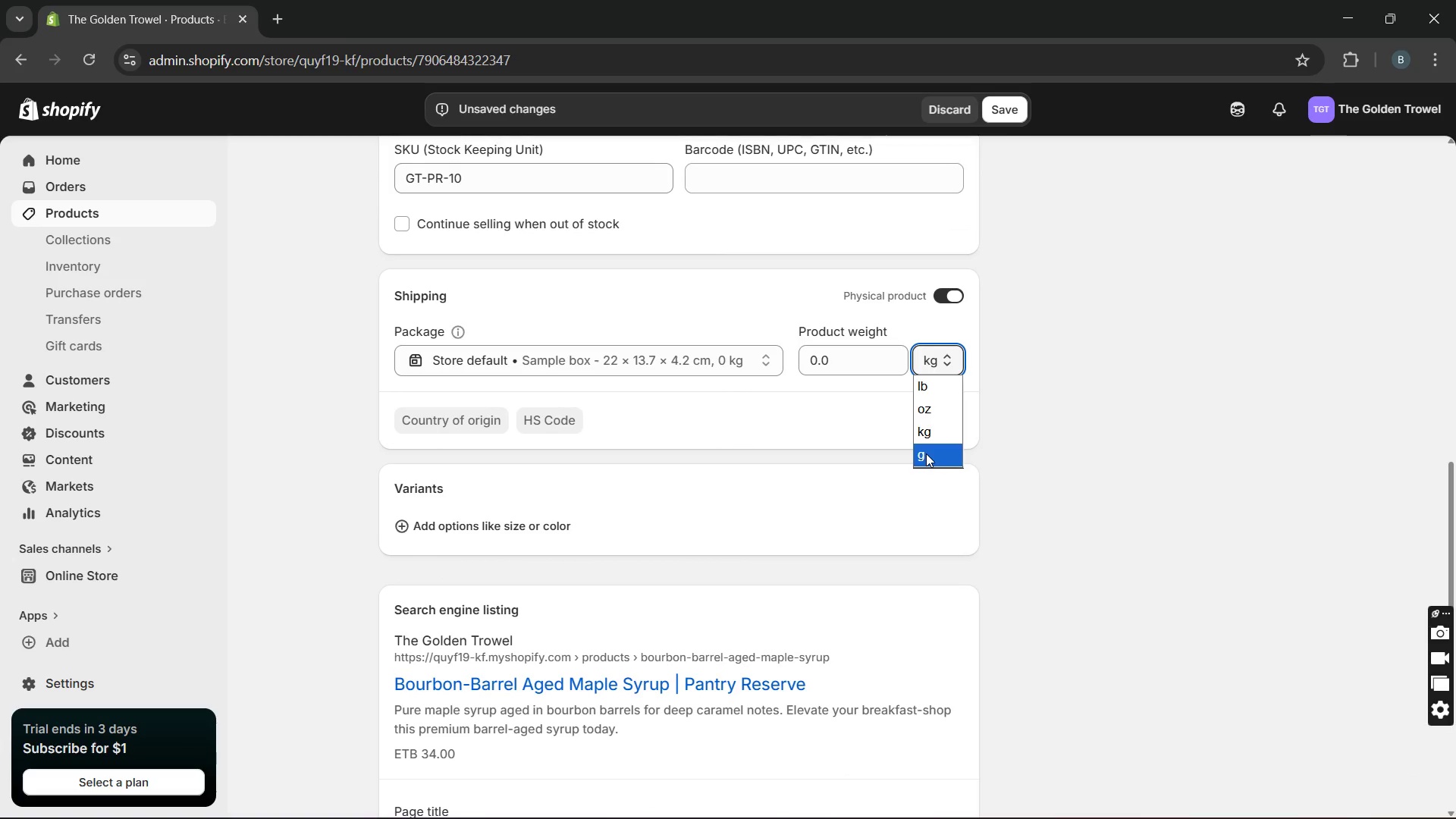 
left_click([925, 454])
 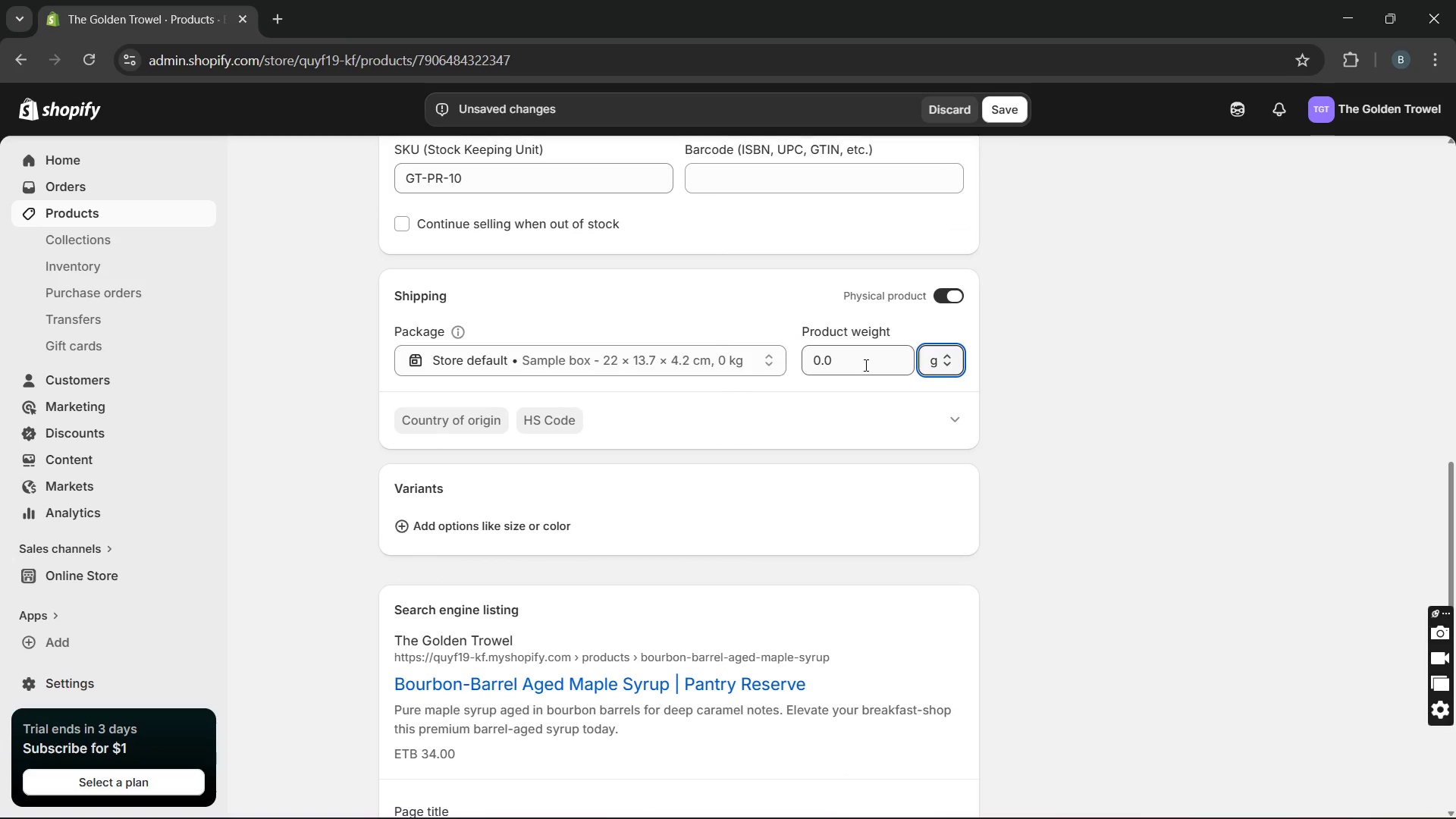 
double_click([863, 362])
 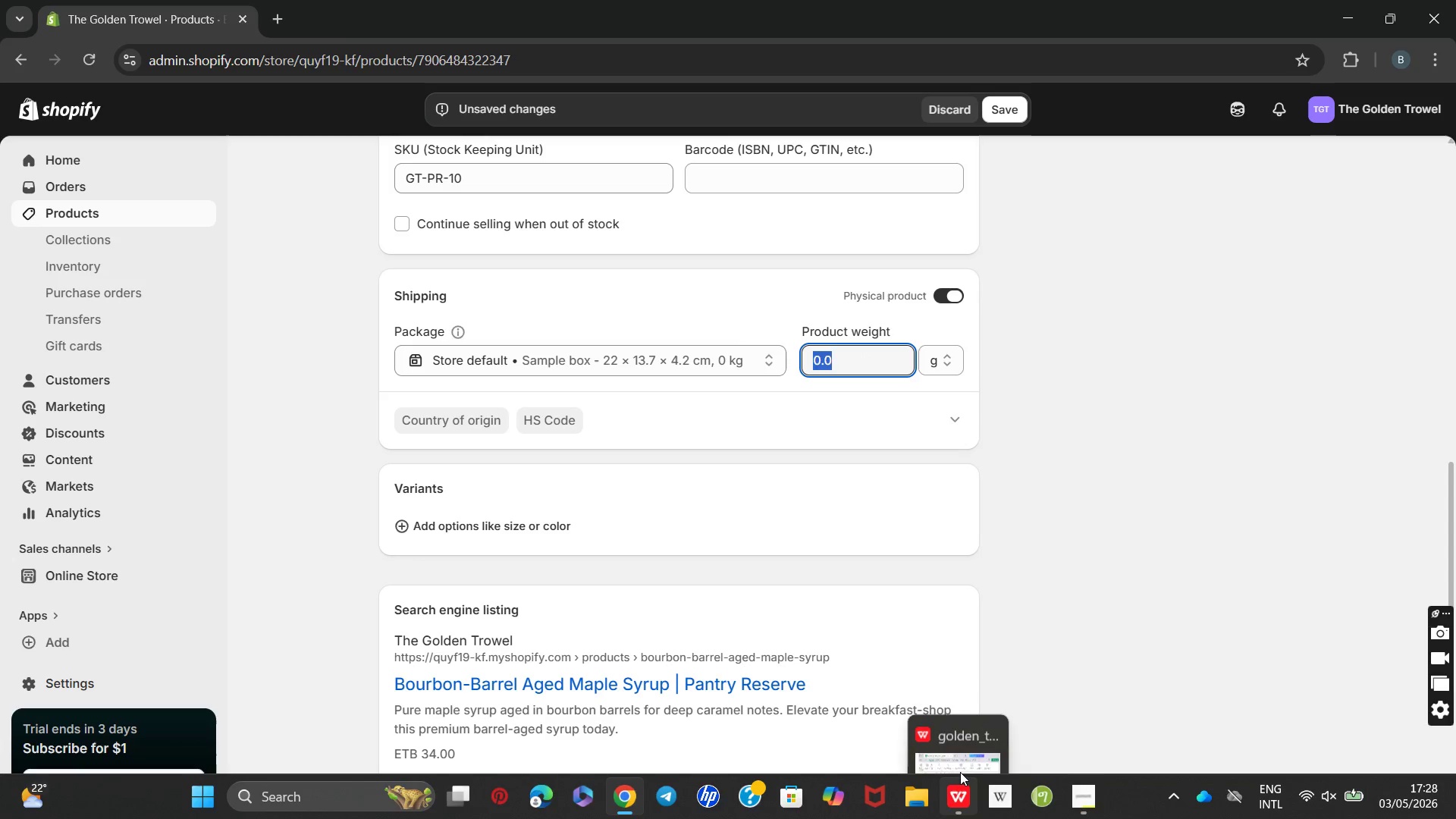 
left_click([947, 689])
 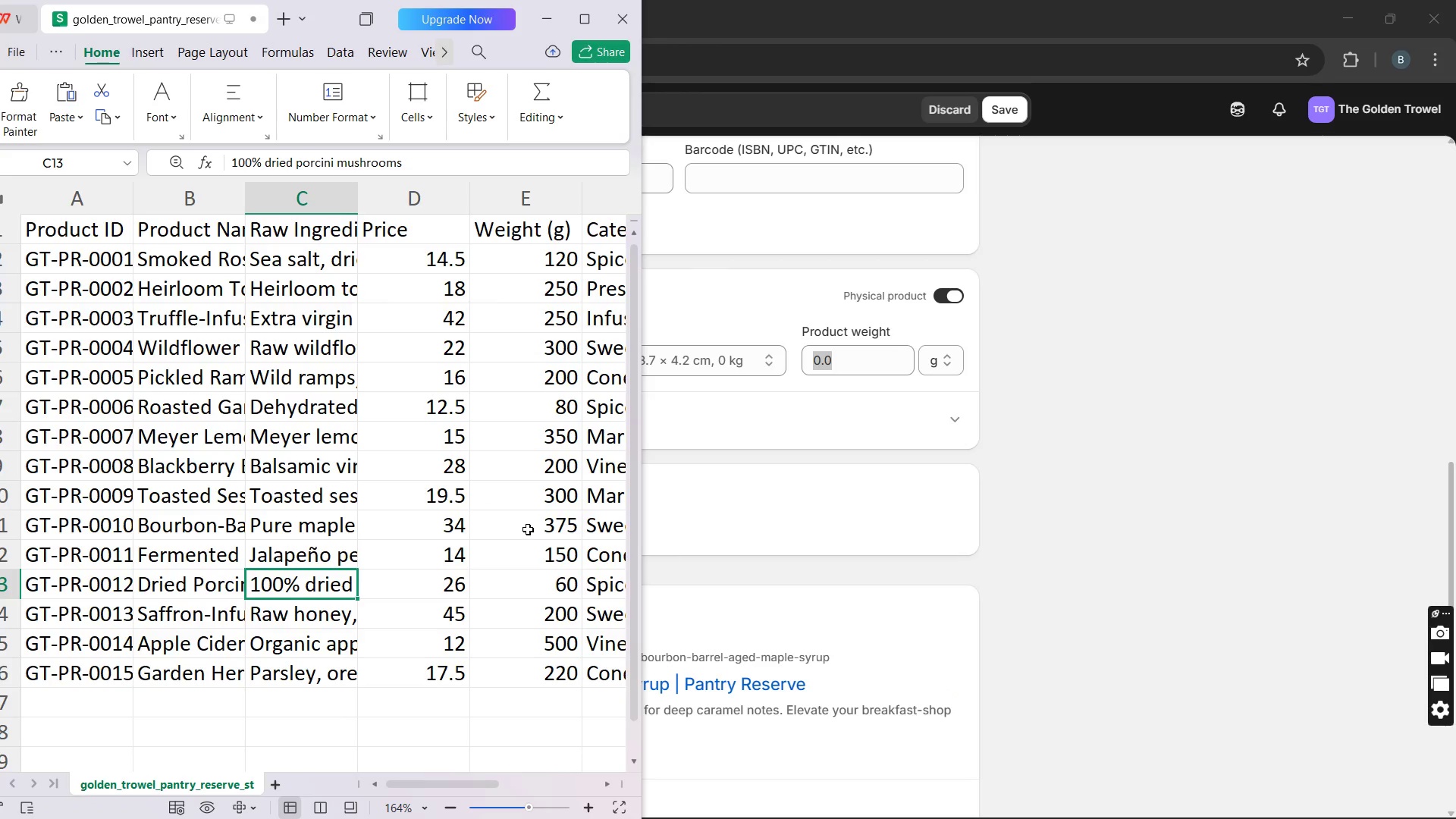 
wait(8.52)
 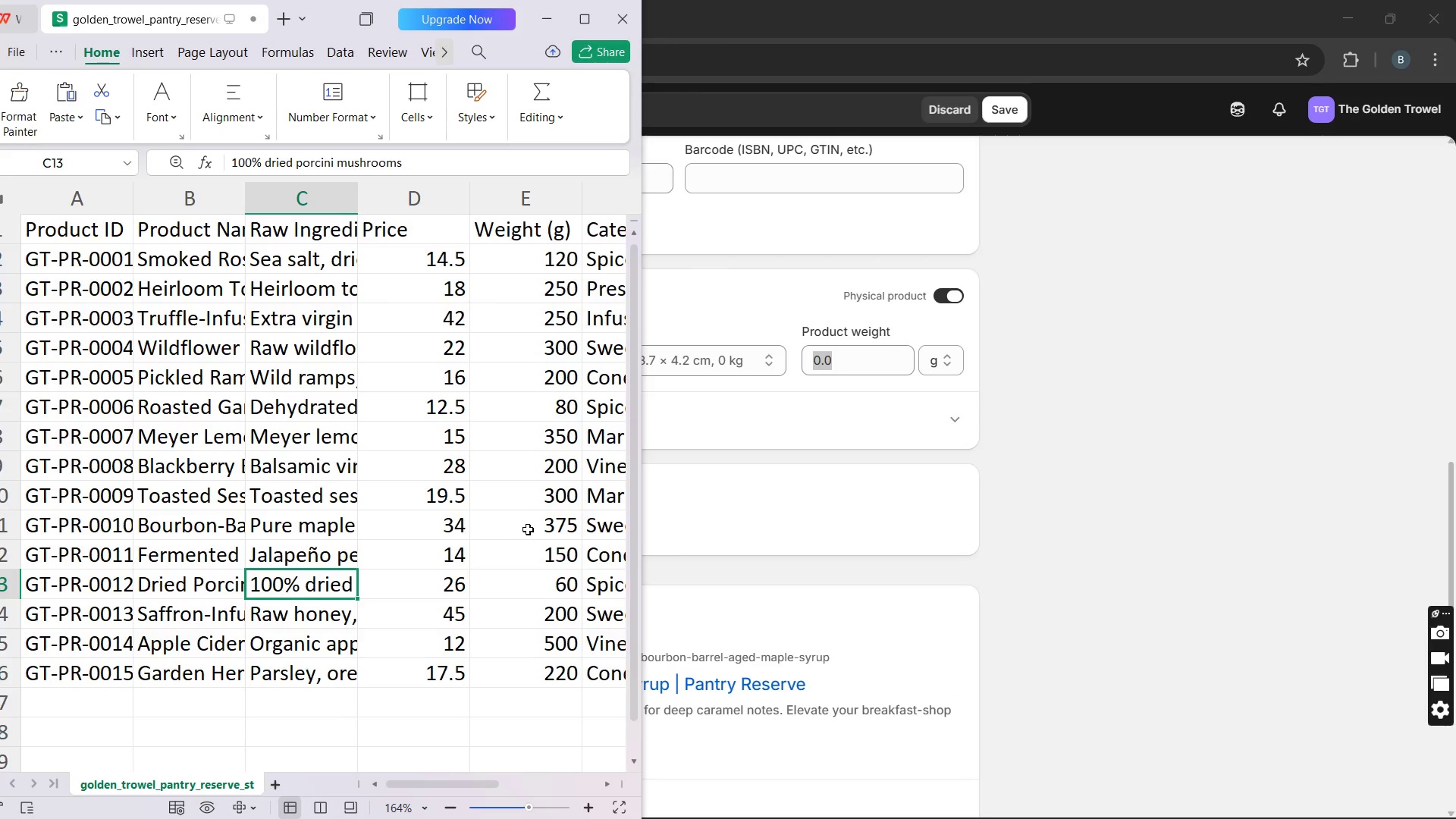 
left_click([858, 362])
 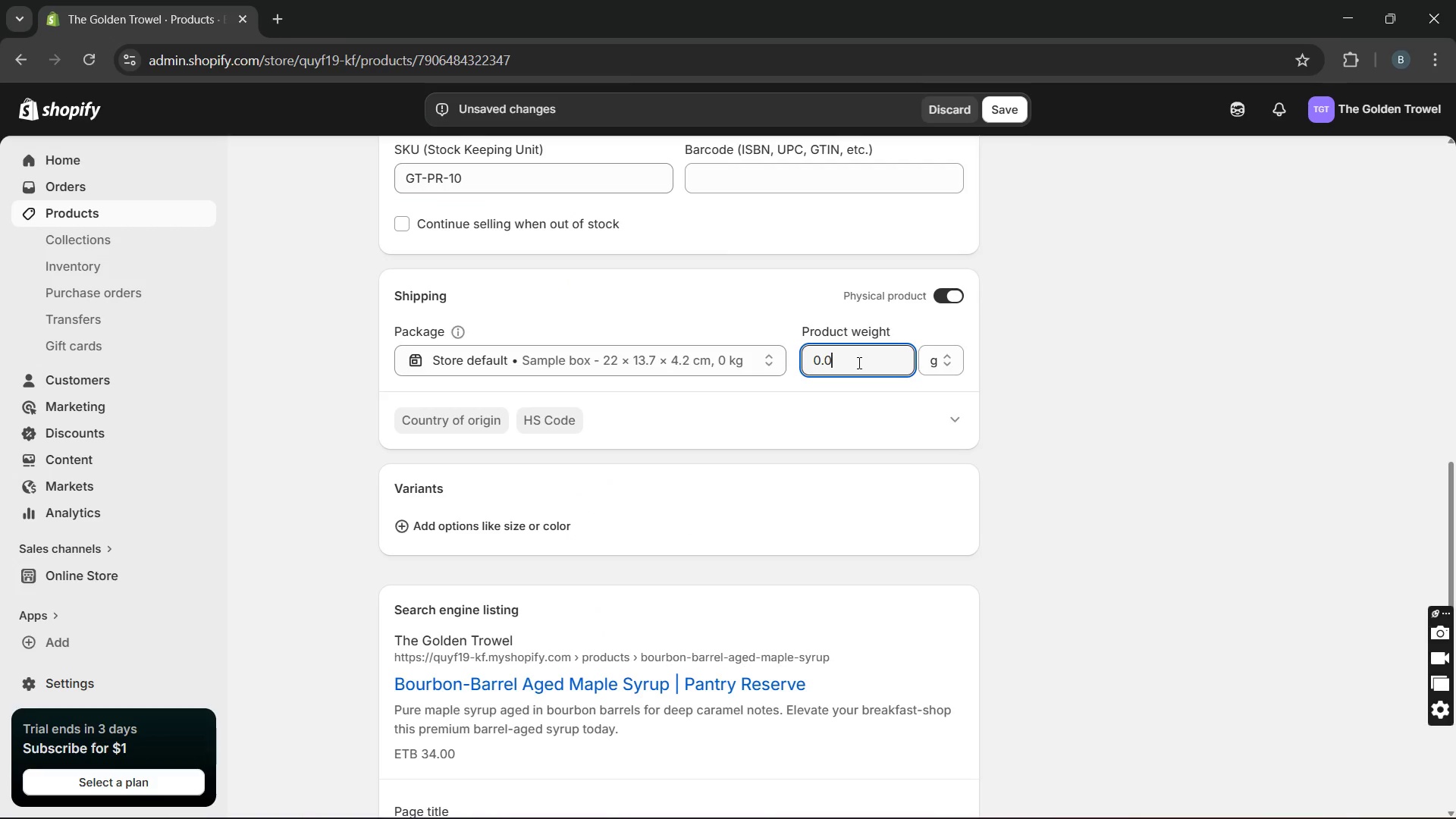 
left_click_drag(start_coordinate=[858, 362], to_coordinate=[752, 372])
 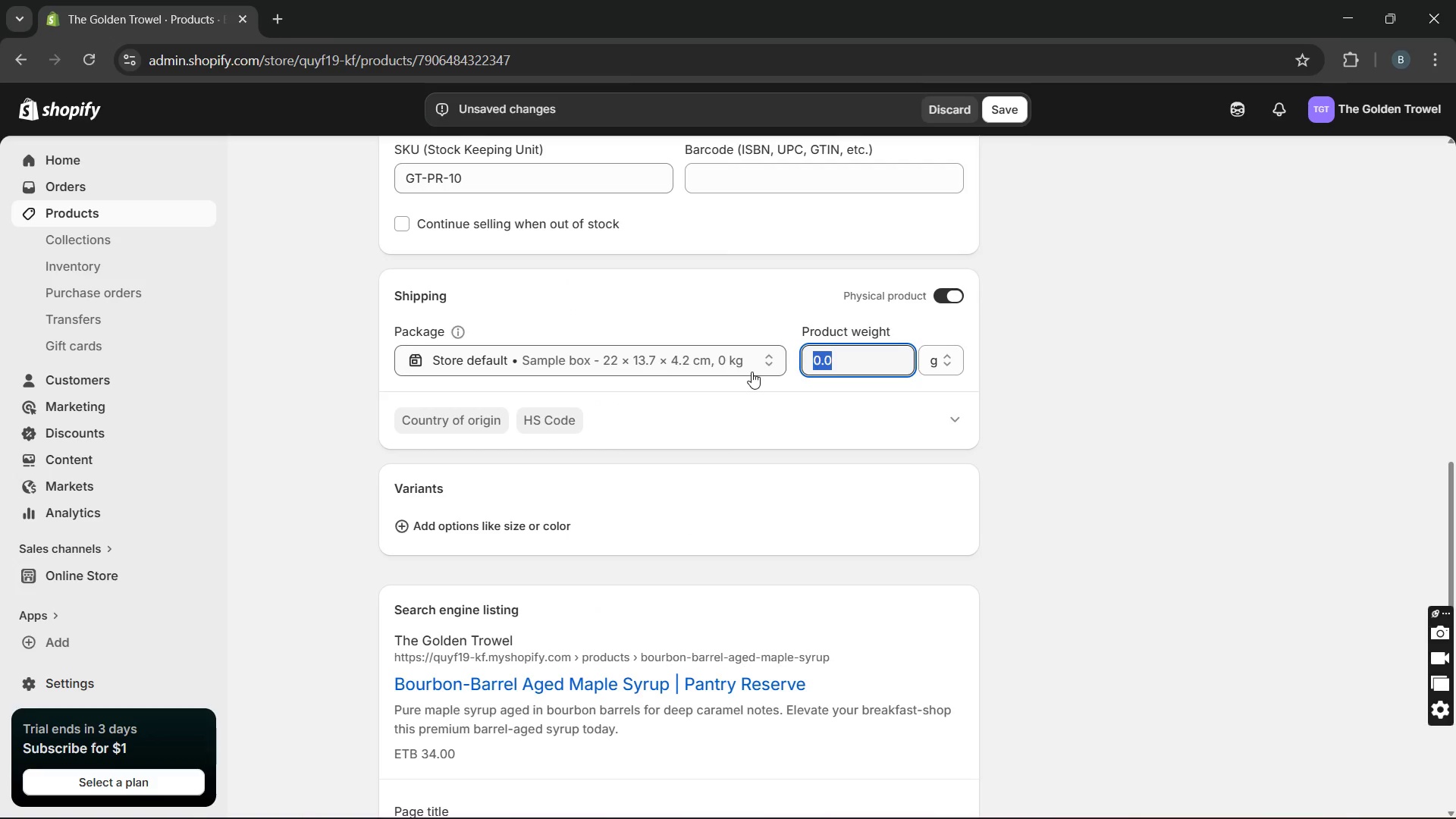 
type(375)
 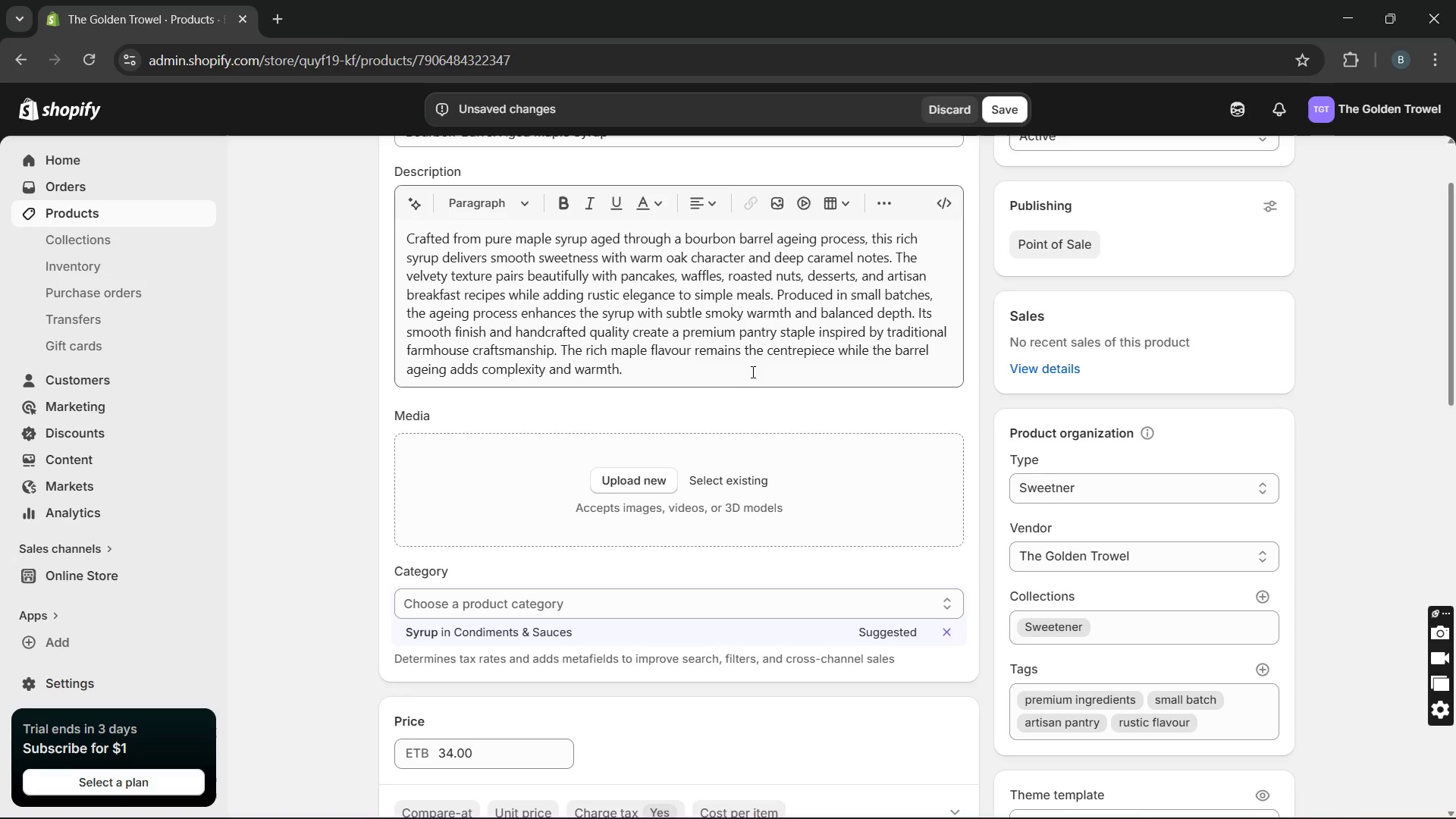 
wait(7.34)
 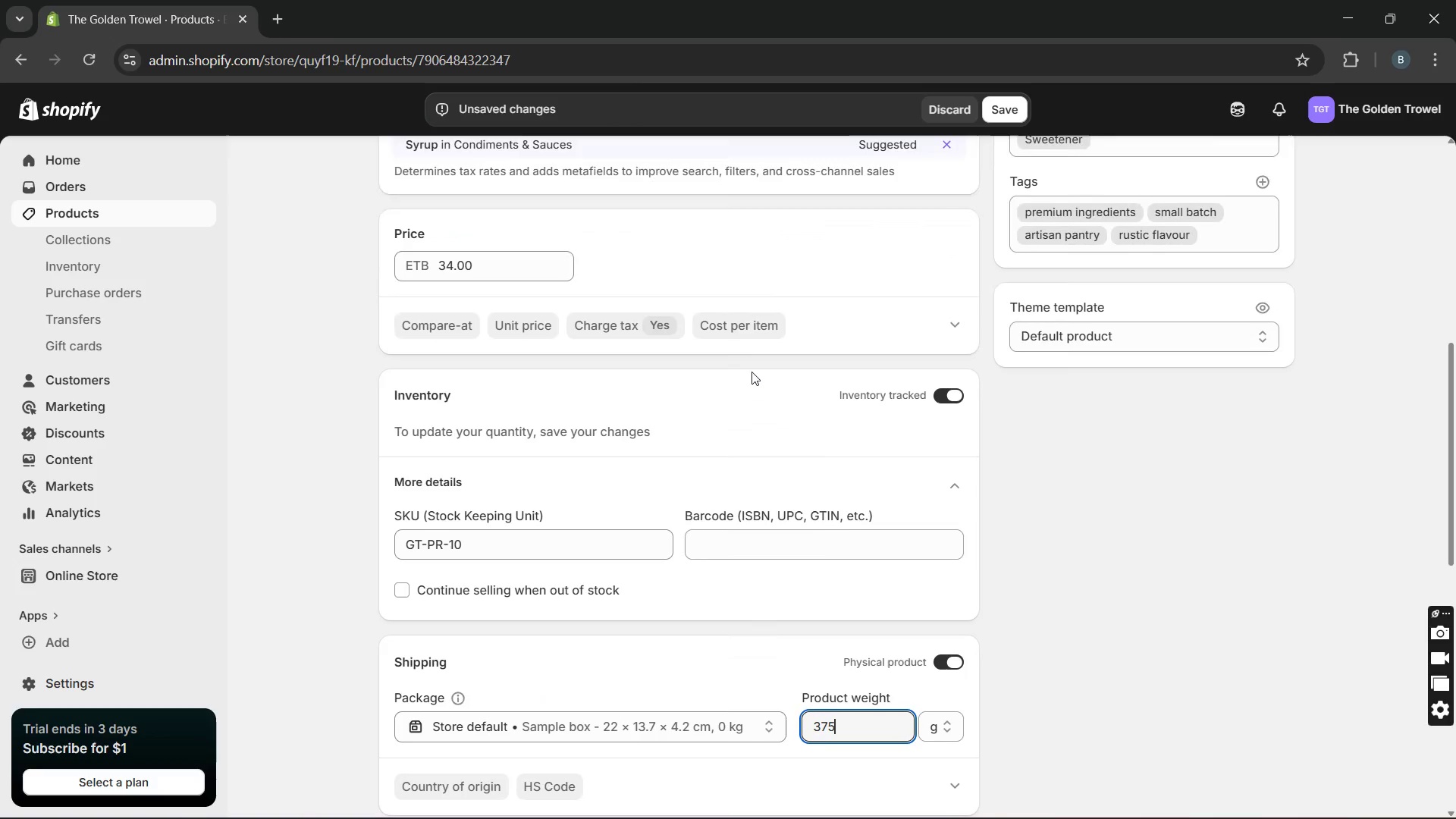 
left_click([657, 485])
 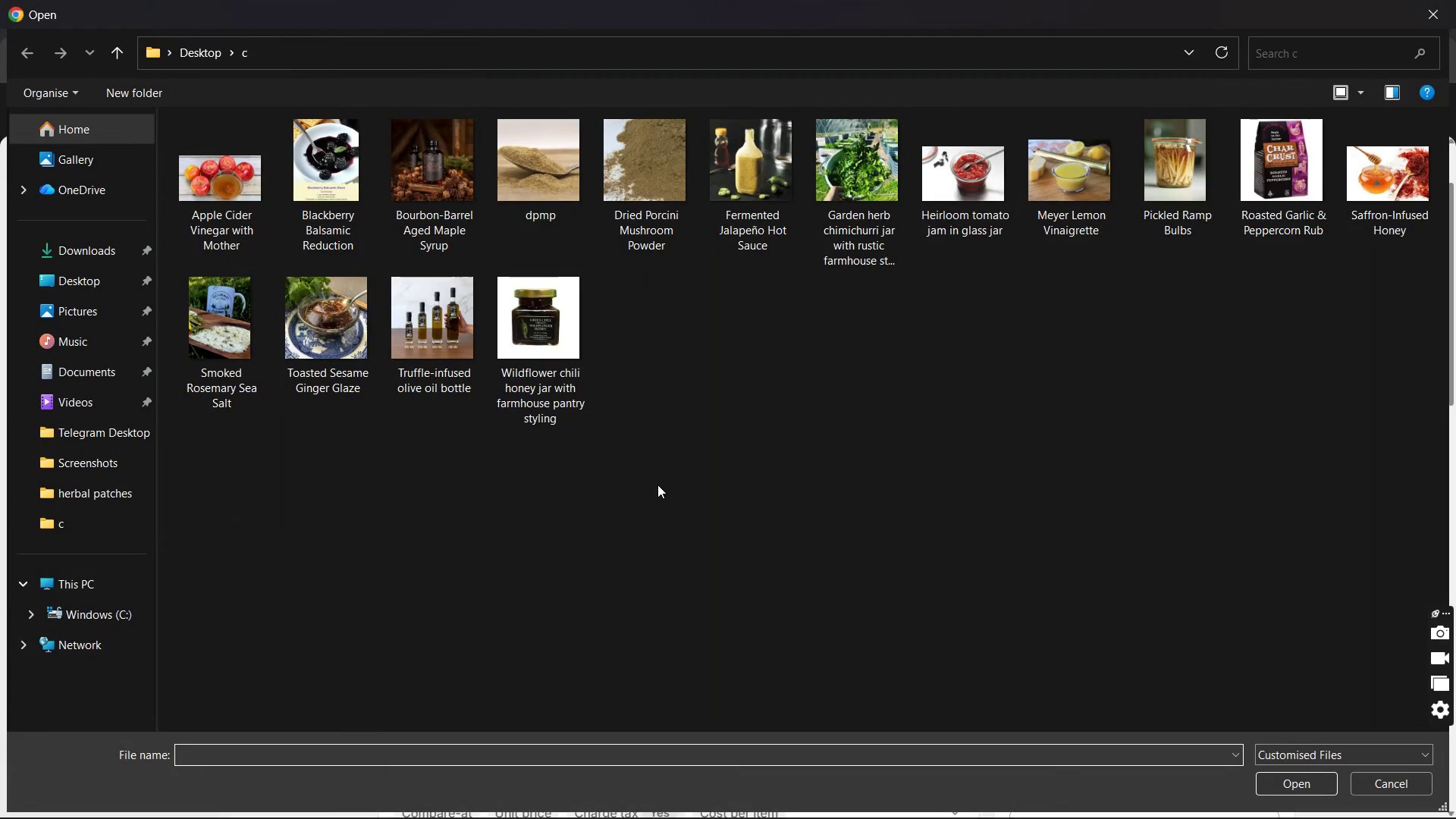 
wait(9.09)
 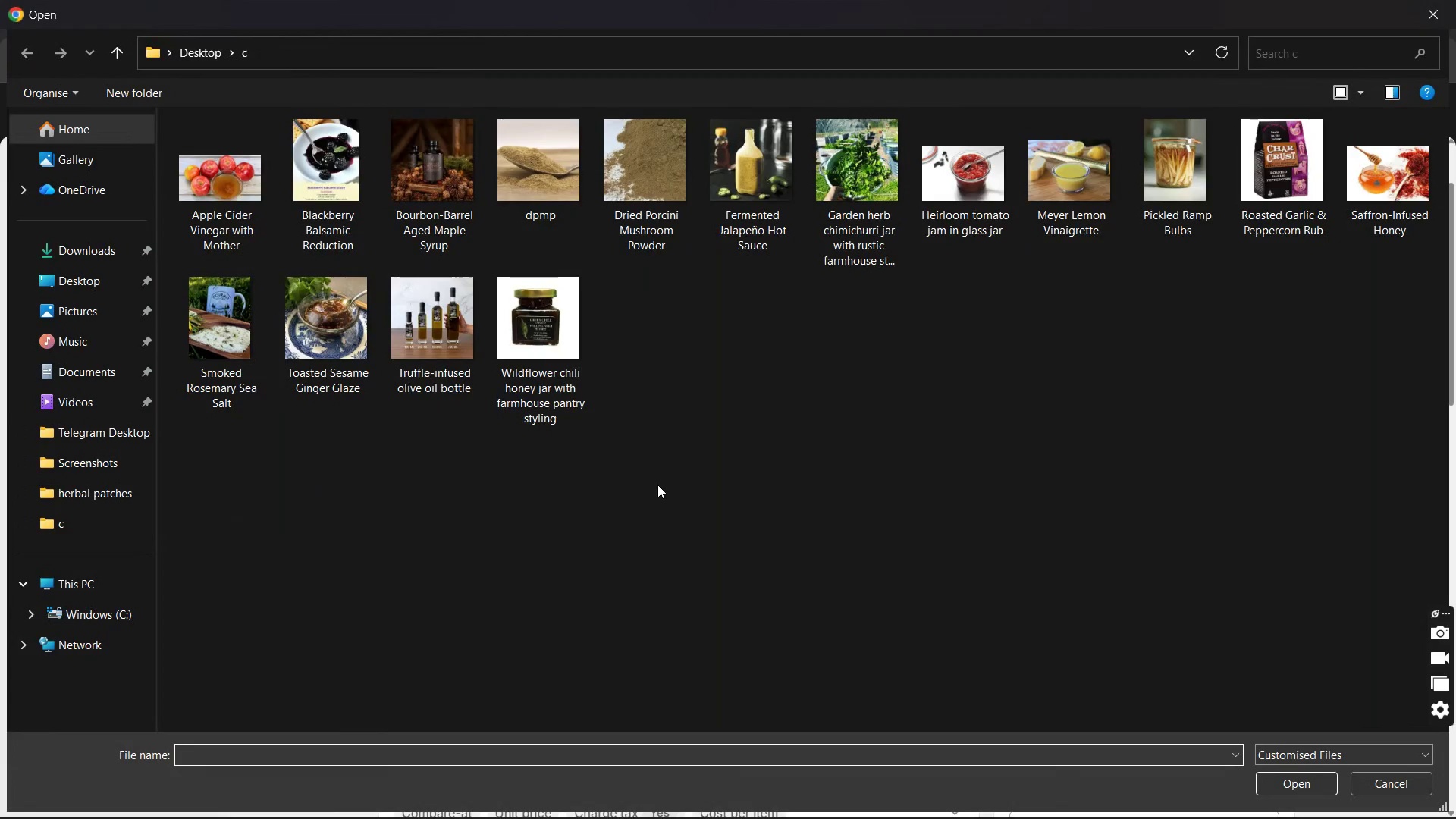 
double_click([445, 239])
 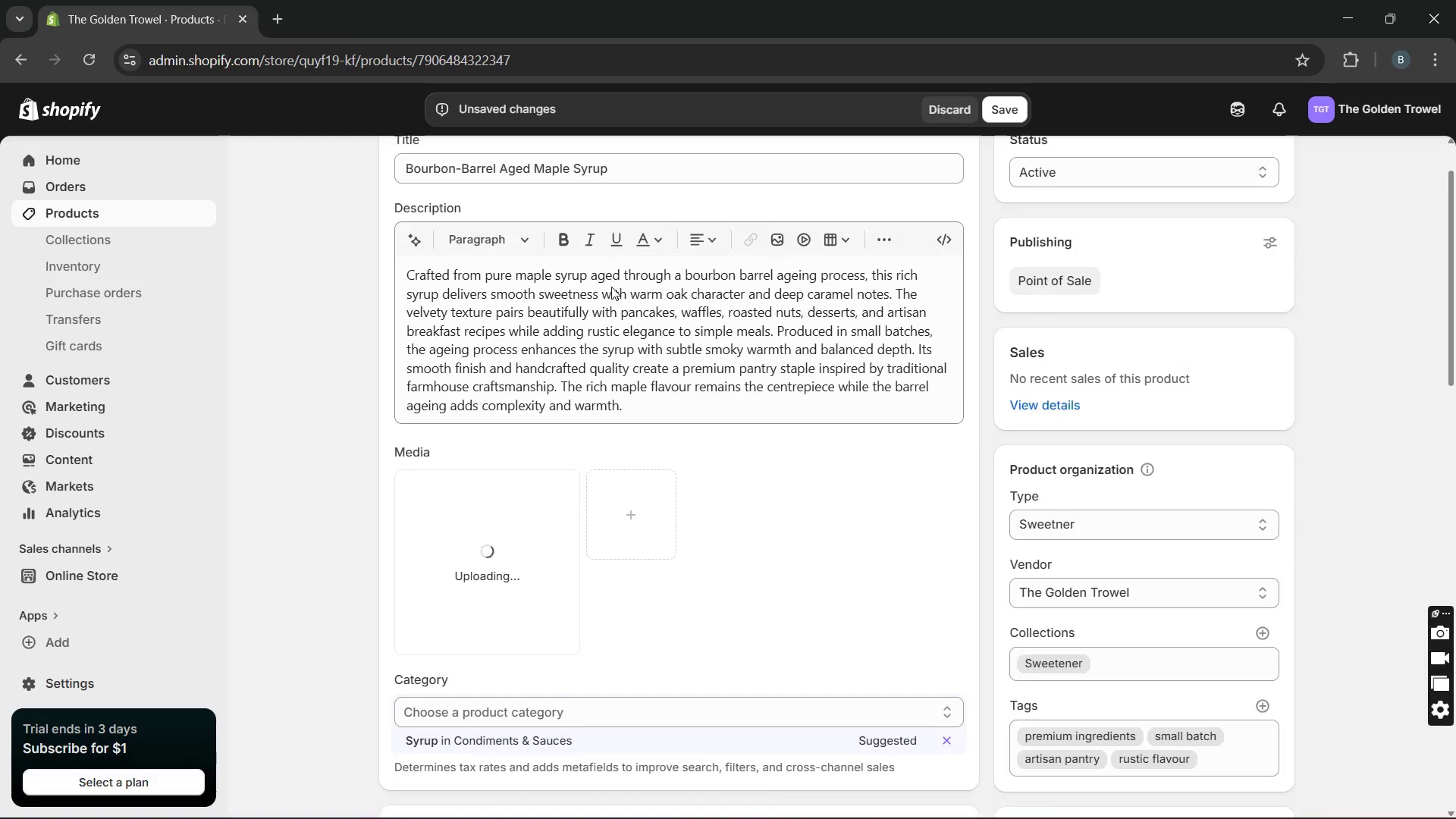 
wait(14.97)
 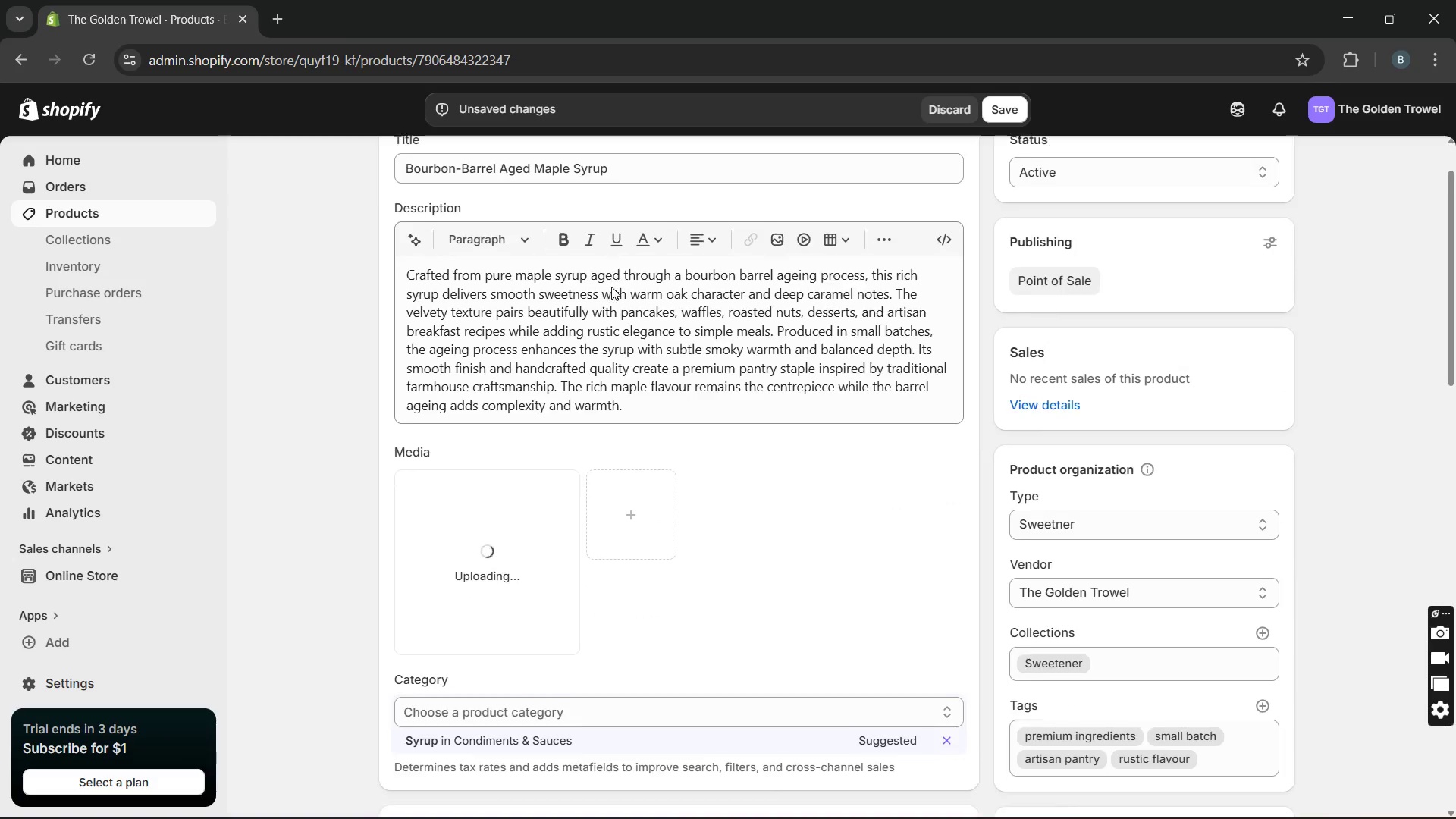 
left_click([450, 659])
 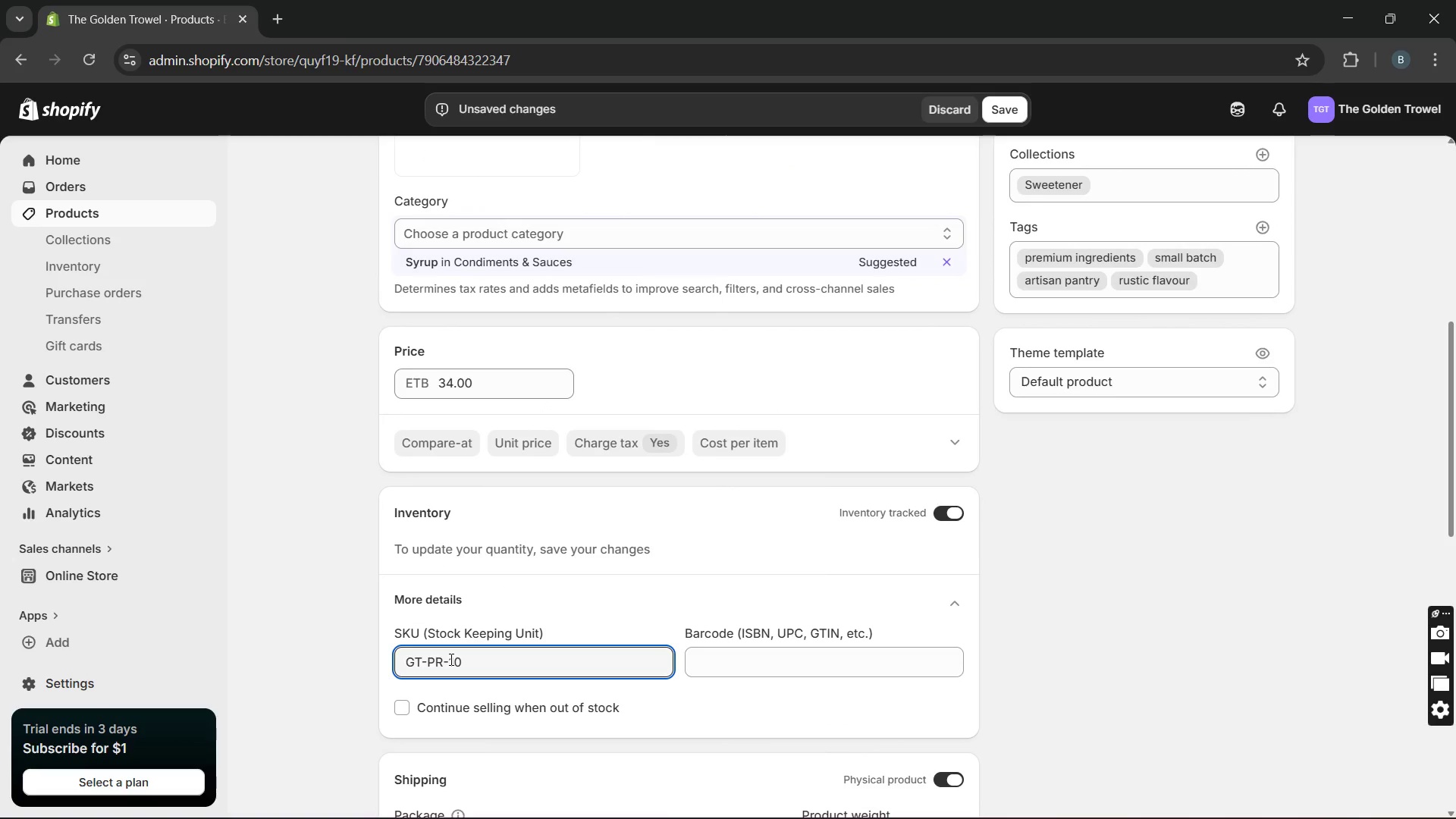 
type(00)
 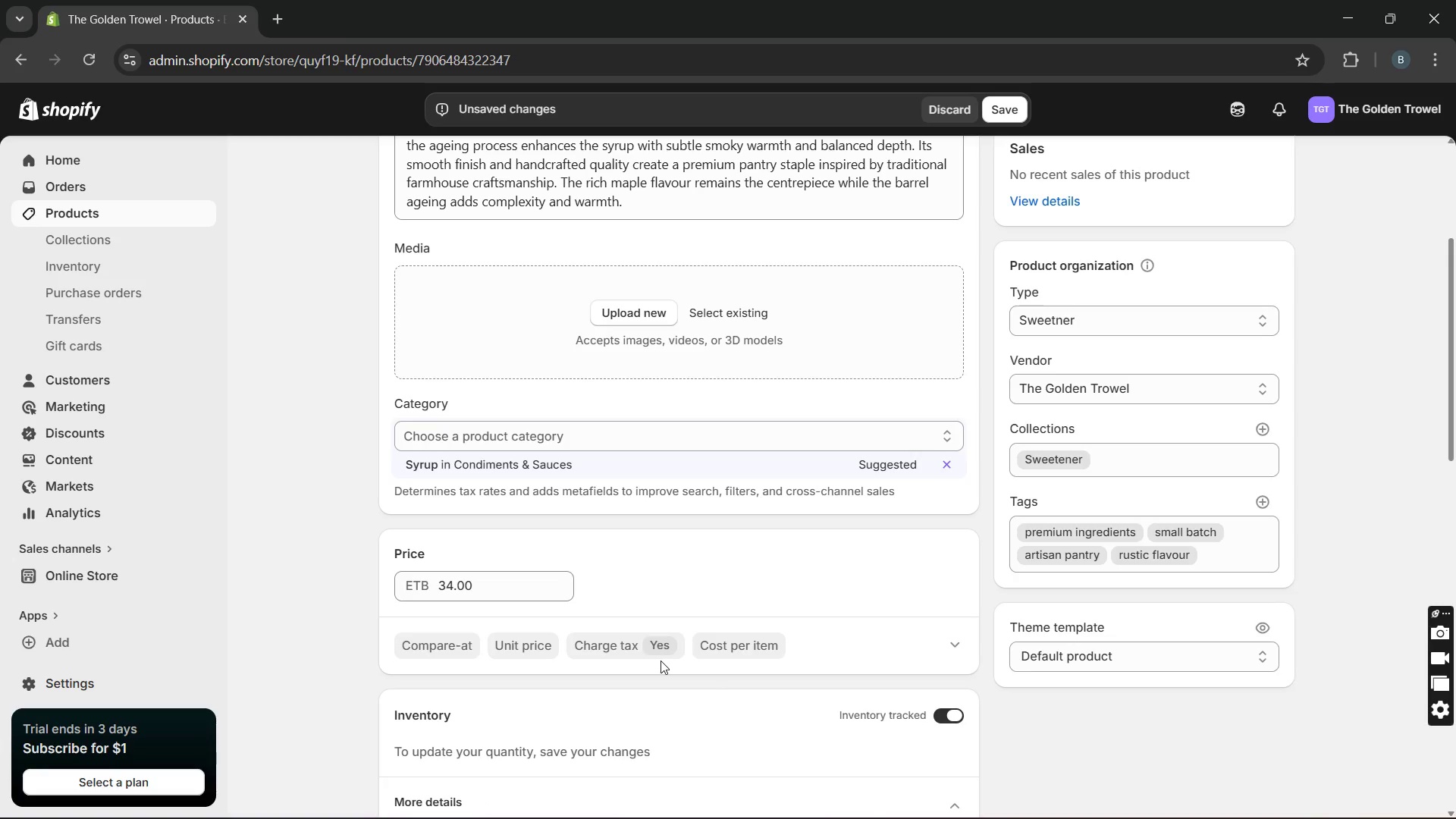 
wait(39.67)
 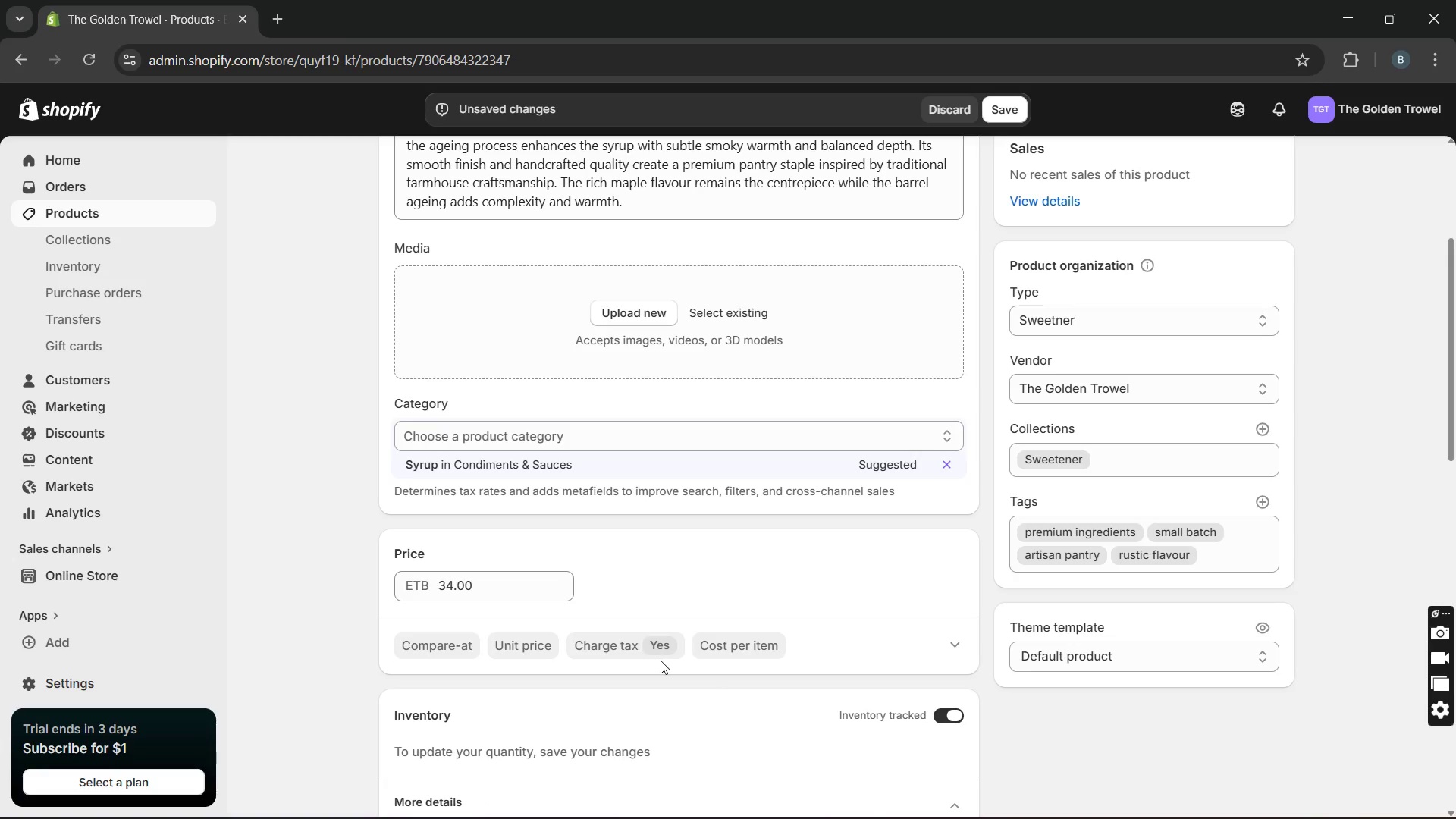 
left_click([661, 661])
 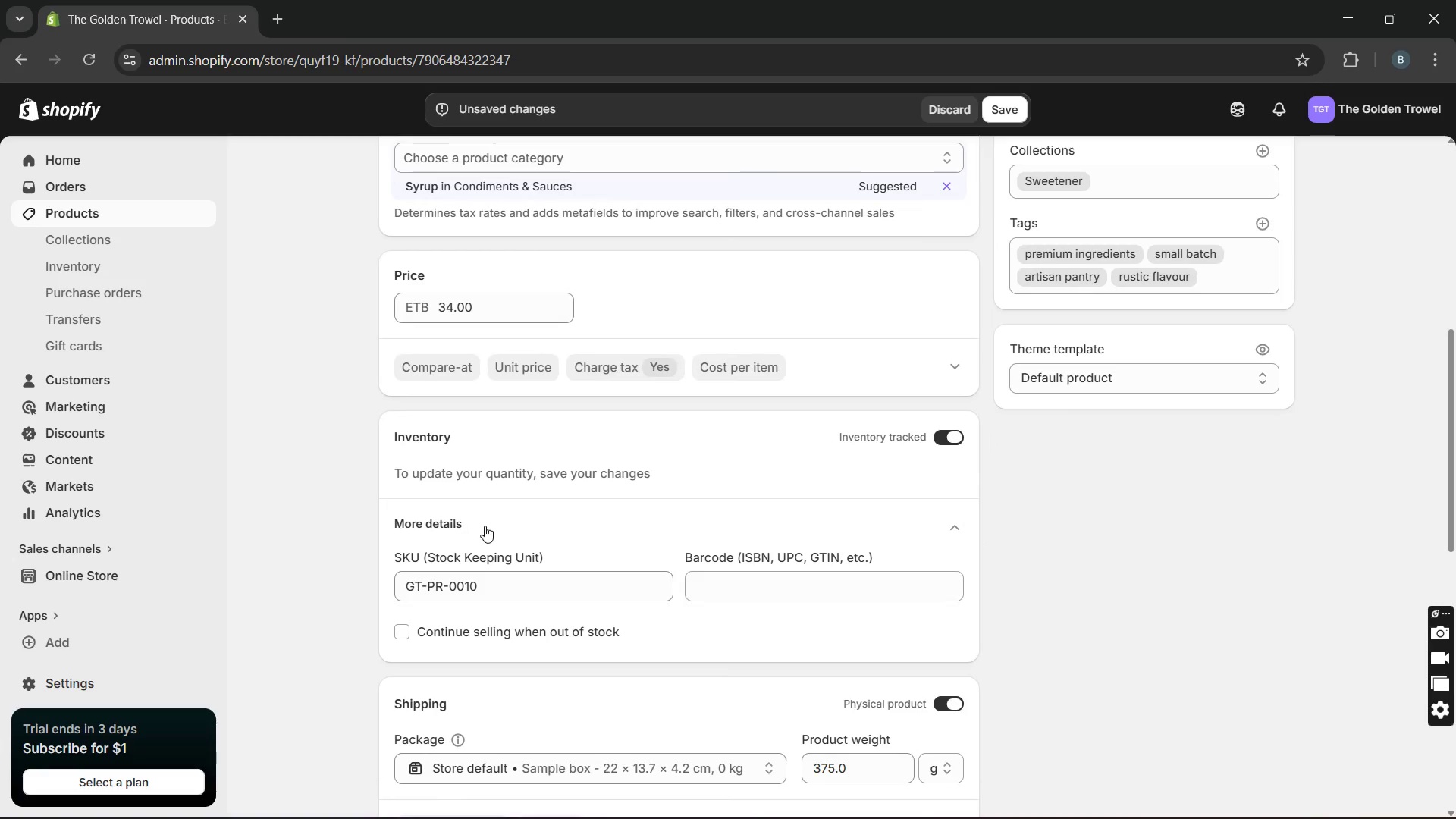 
wait(6.42)
 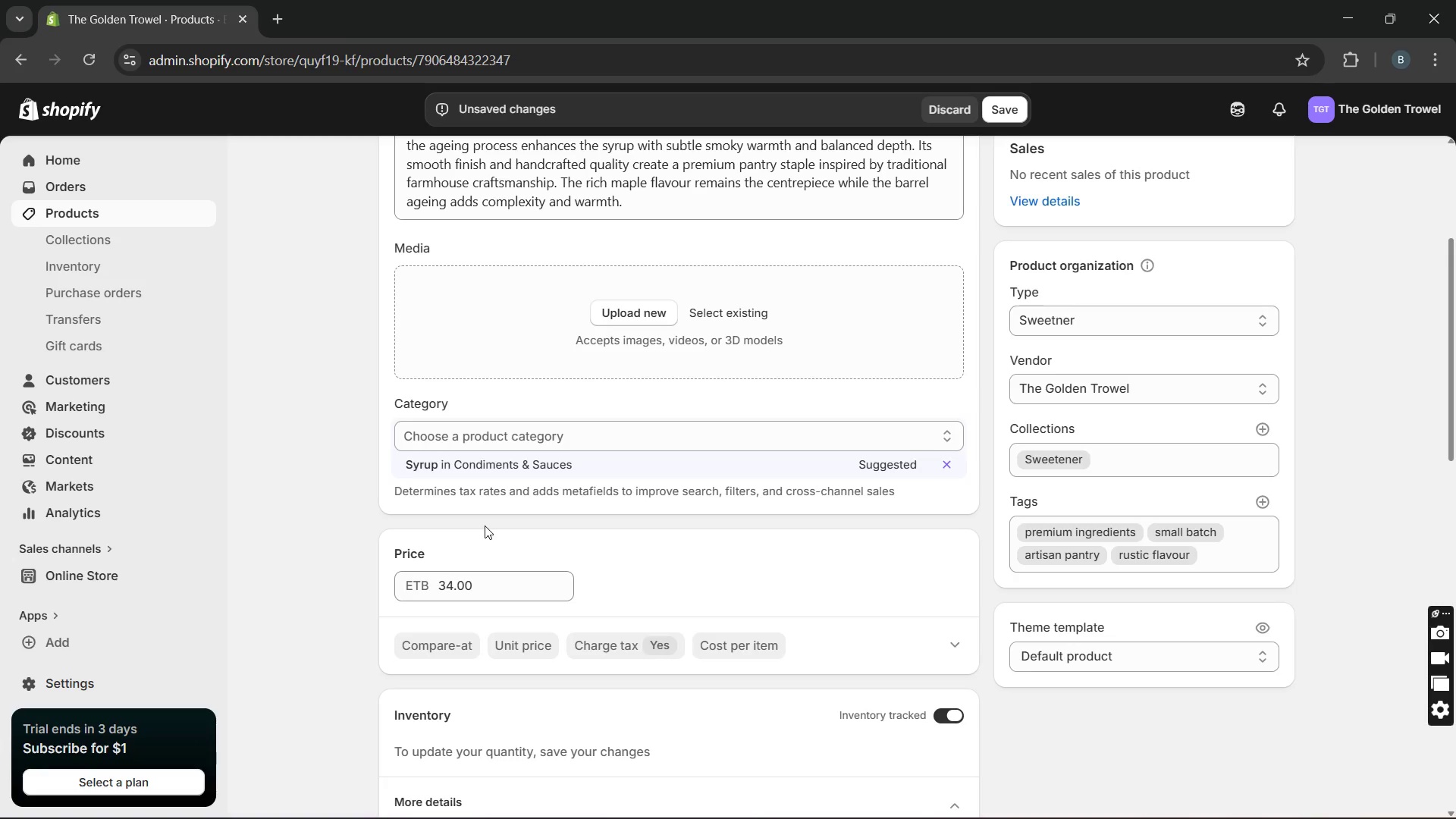 
mouse_move([962, 623])
 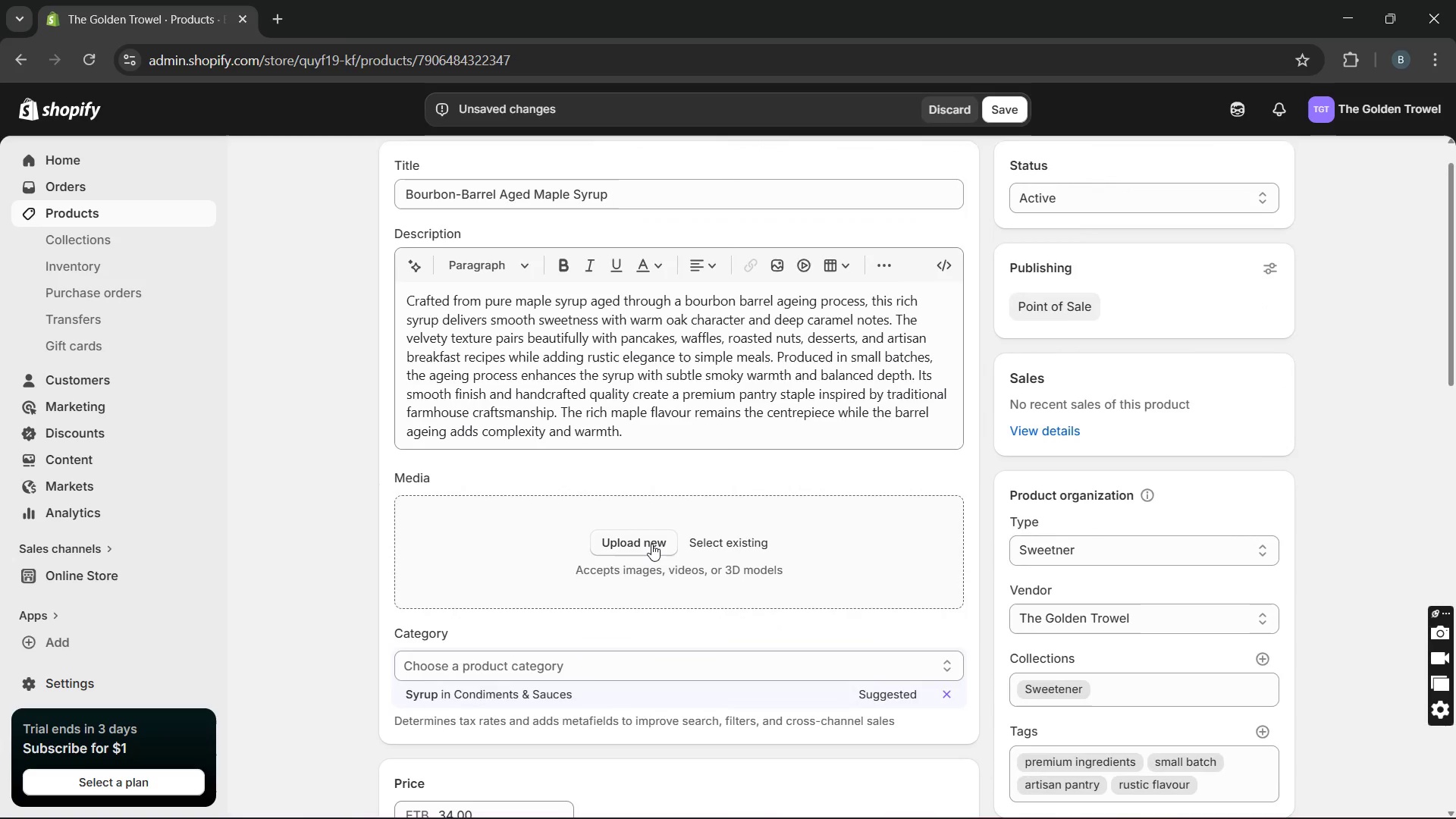 
left_click([651, 544])
 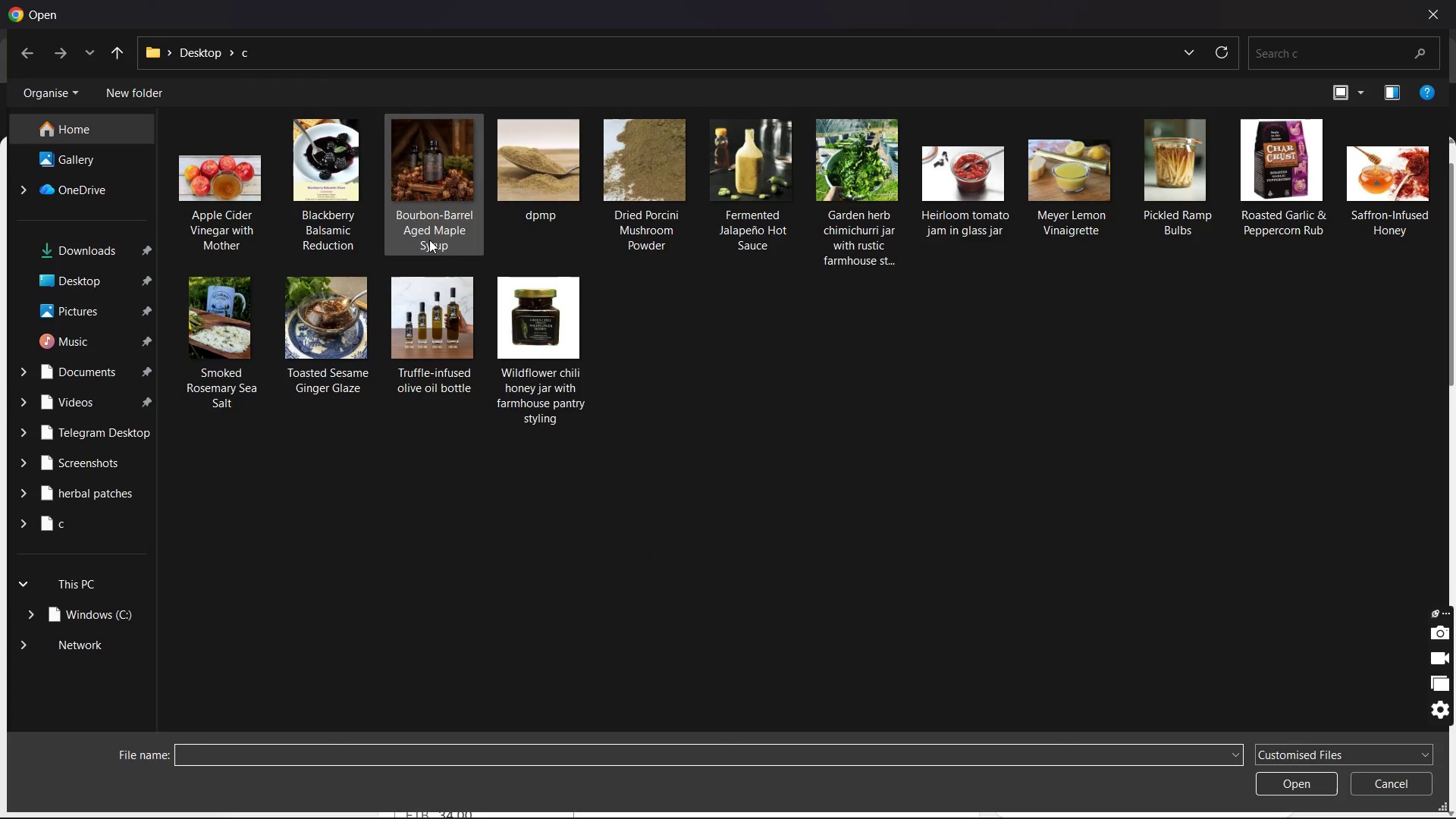 
double_click([429, 218])
 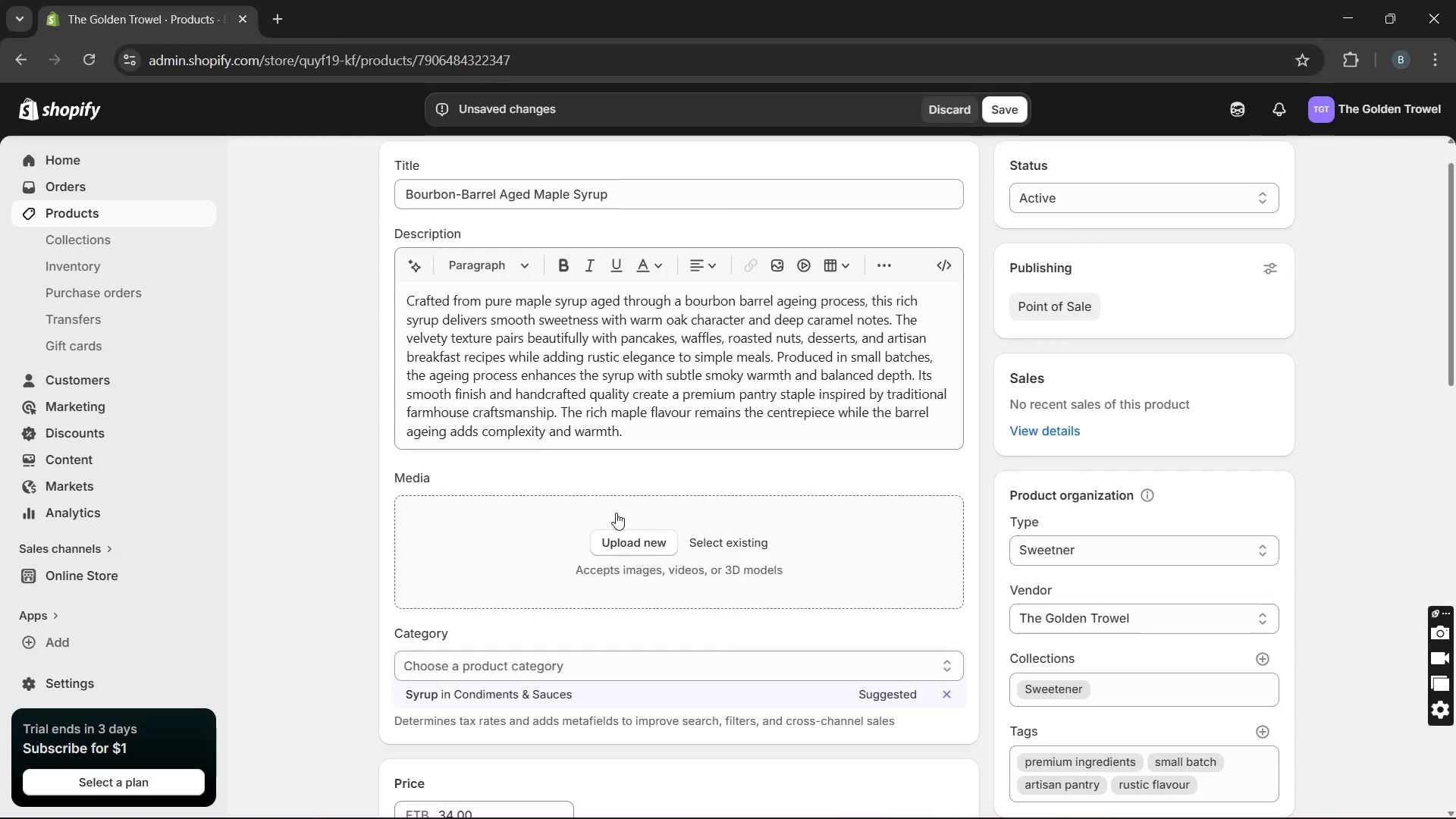 
left_click([626, 534])
 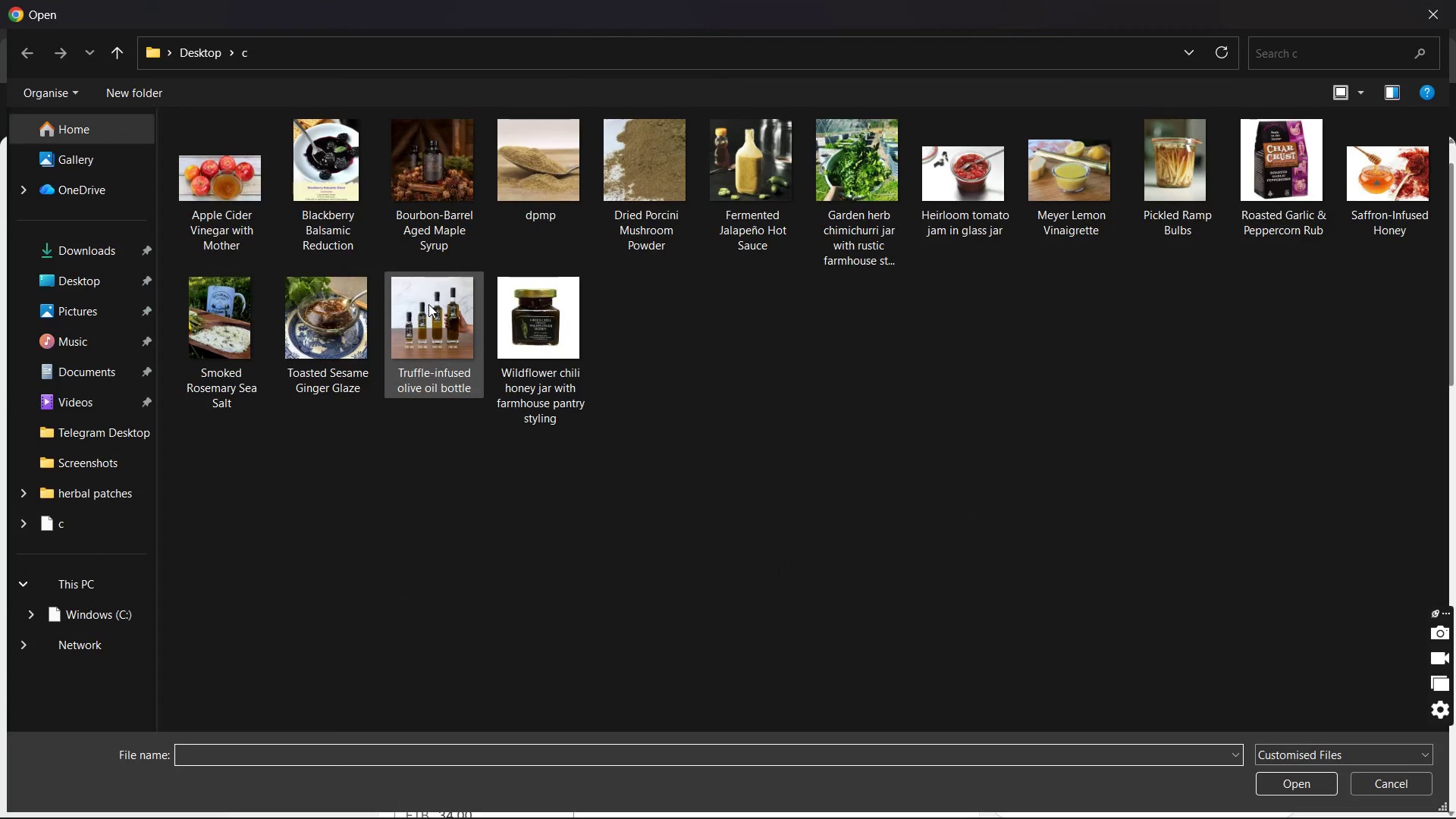 
double_click([428, 304])
 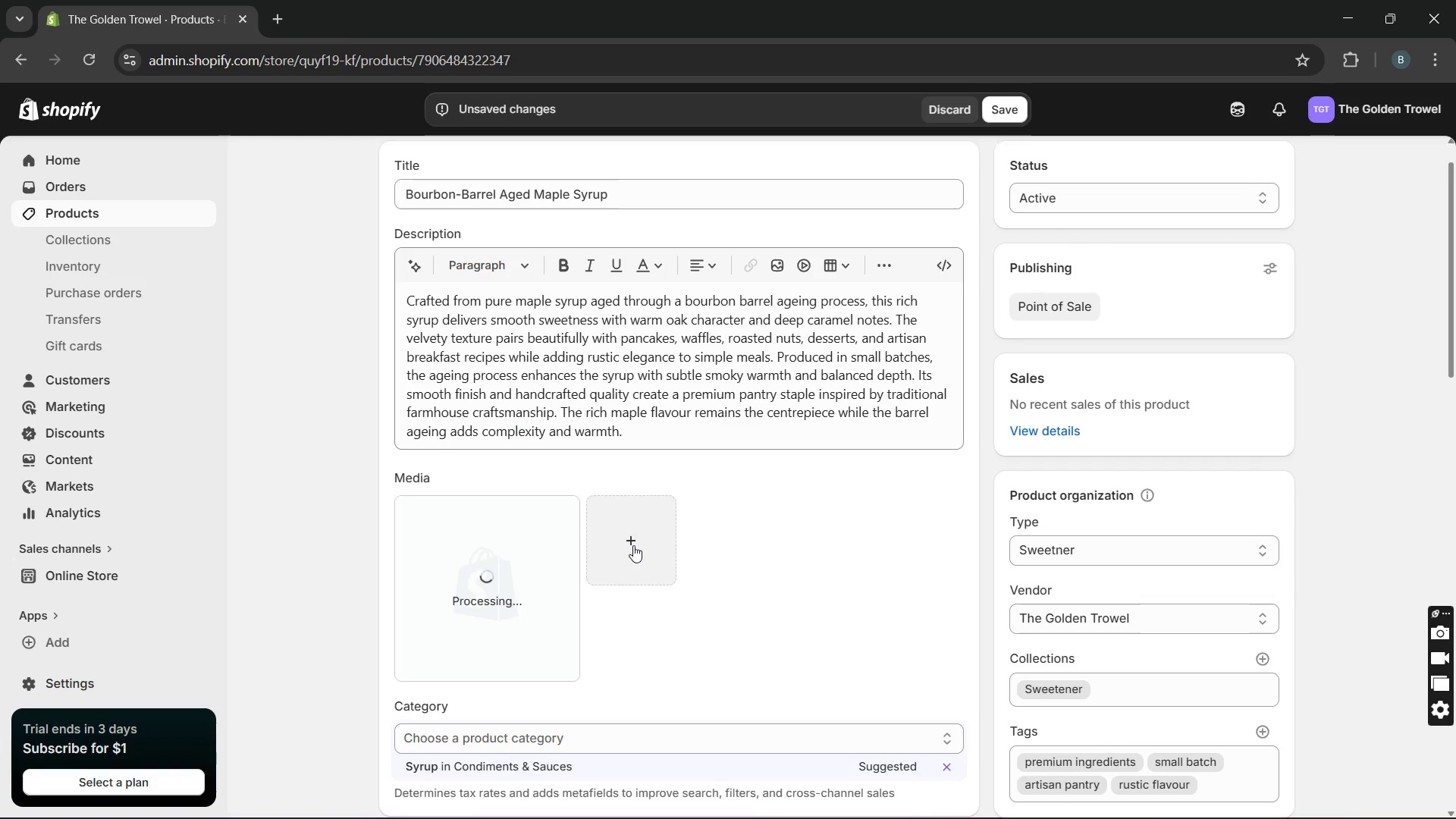 
wait(7.56)
 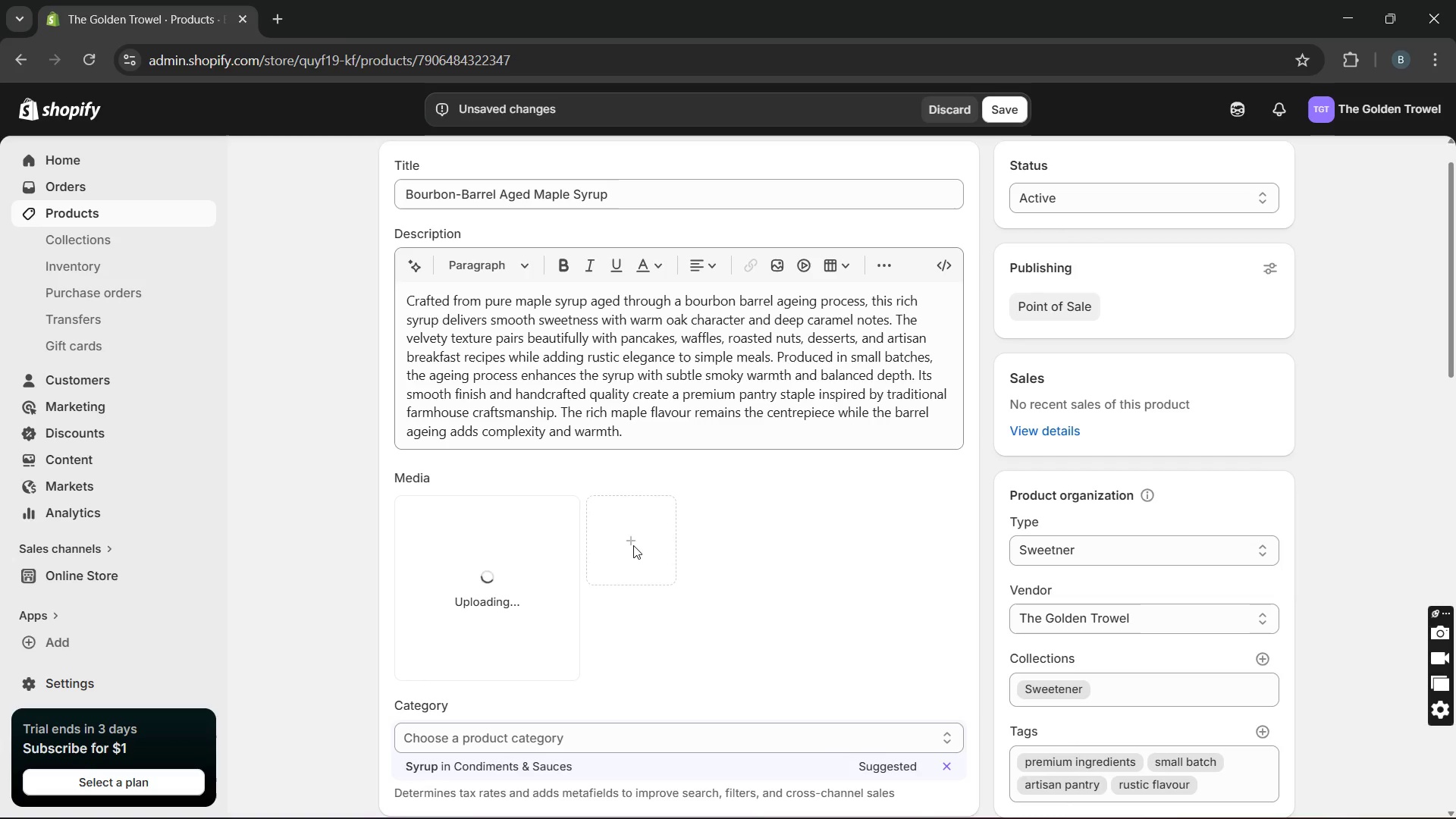 
left_click([625, 551])
 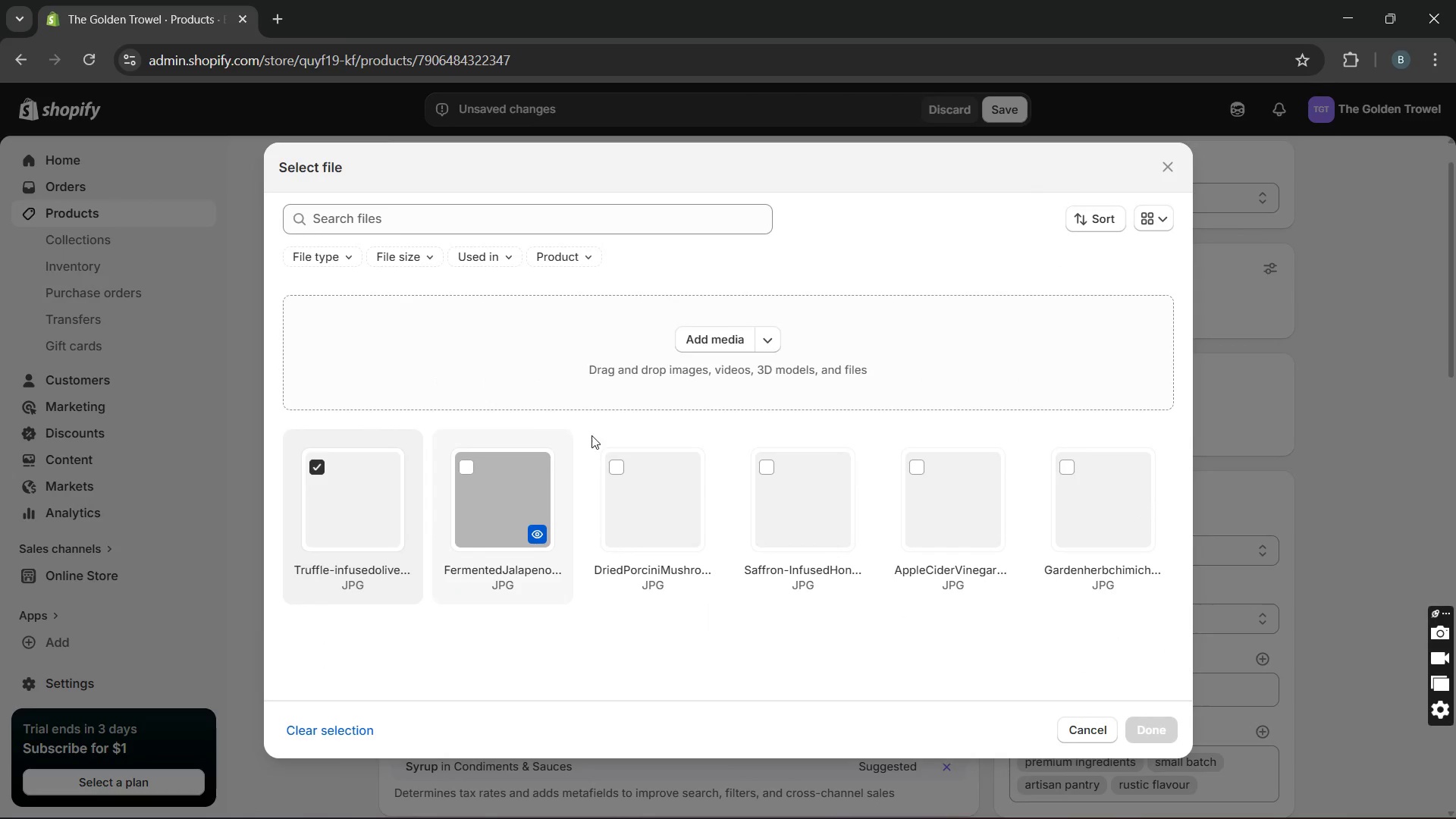 
left_click([693, 343])
 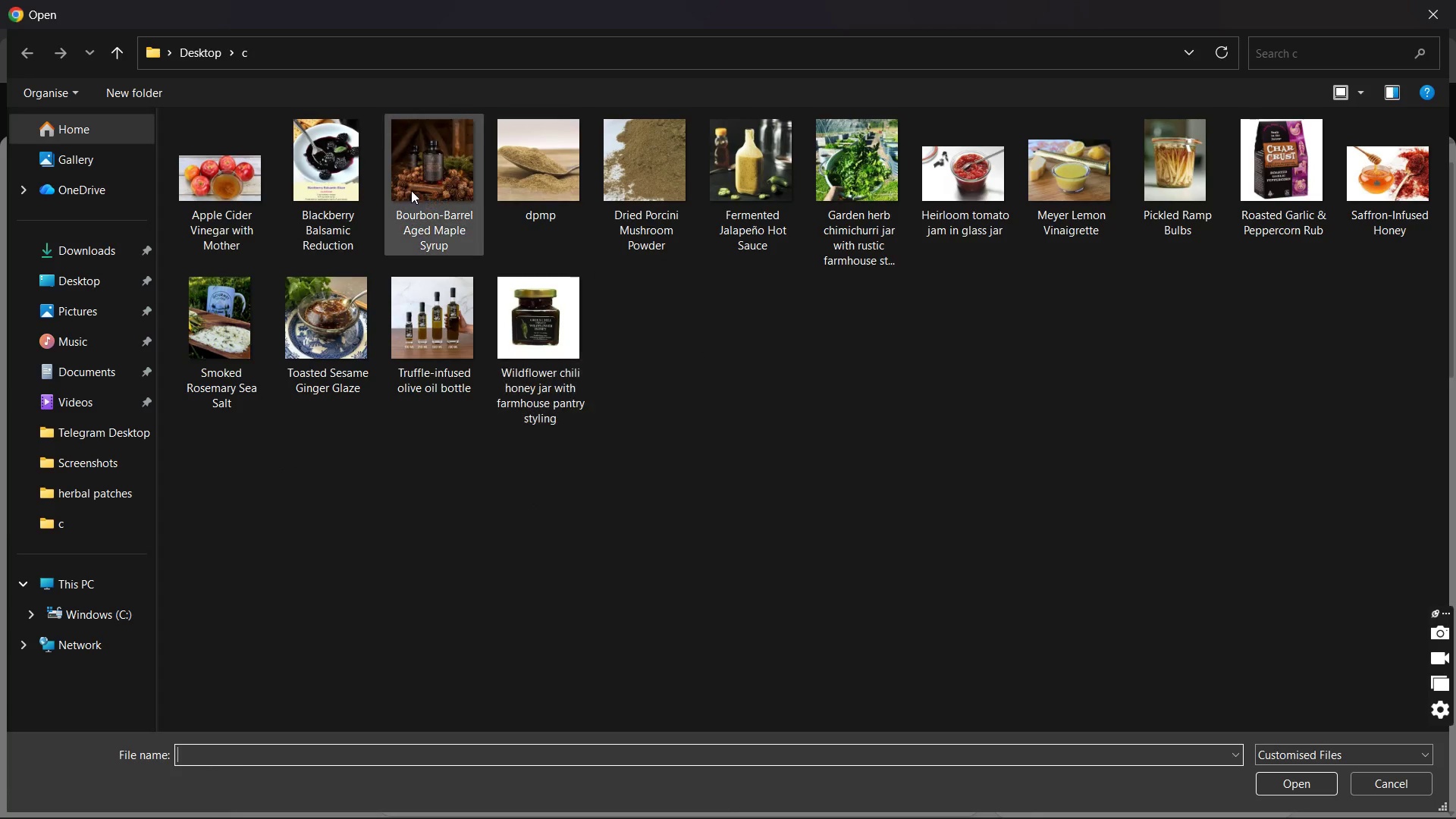 
double_click([400, 184])
 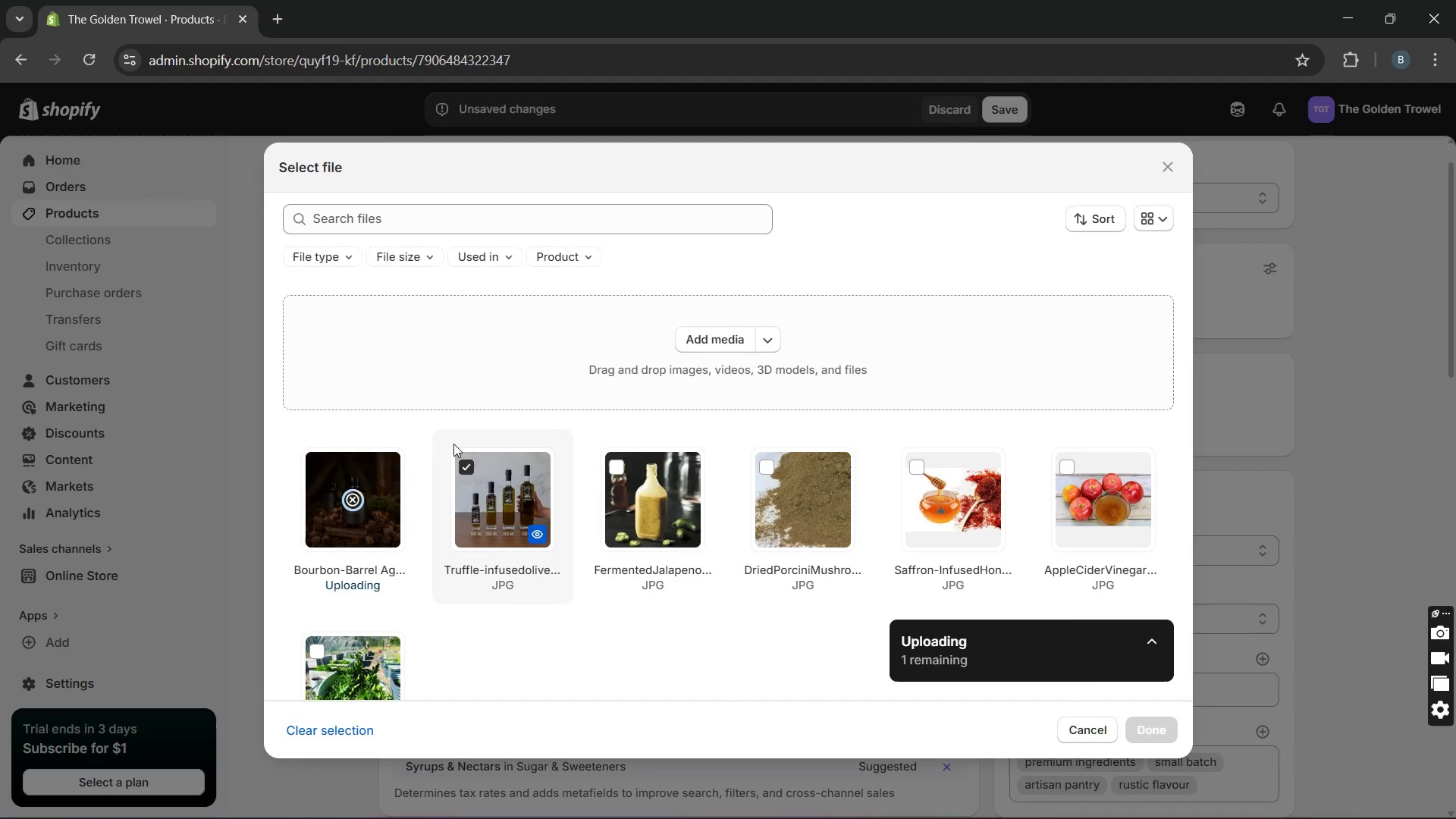 
left_click([465, 468])
 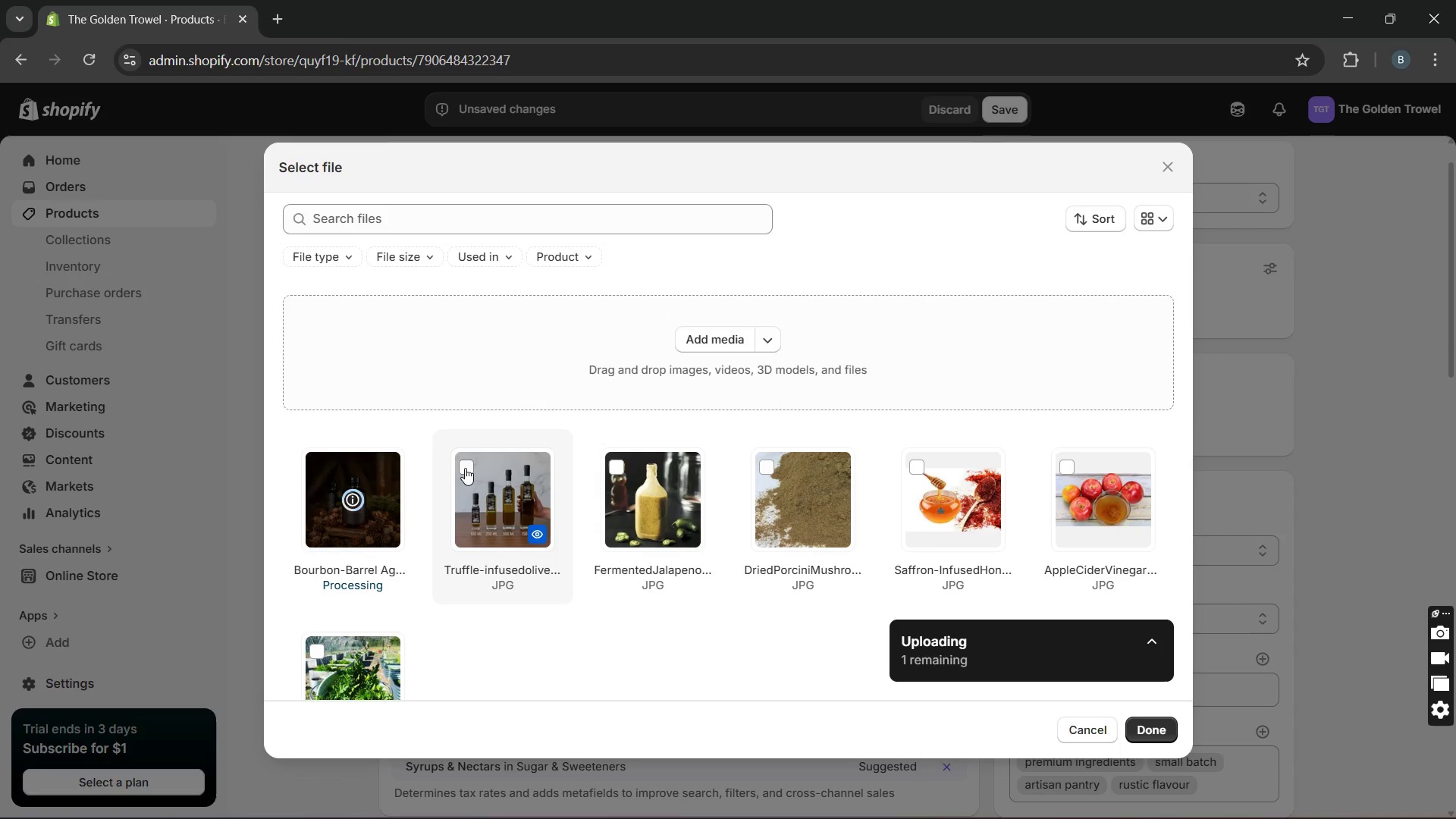 
wait(13.0)
 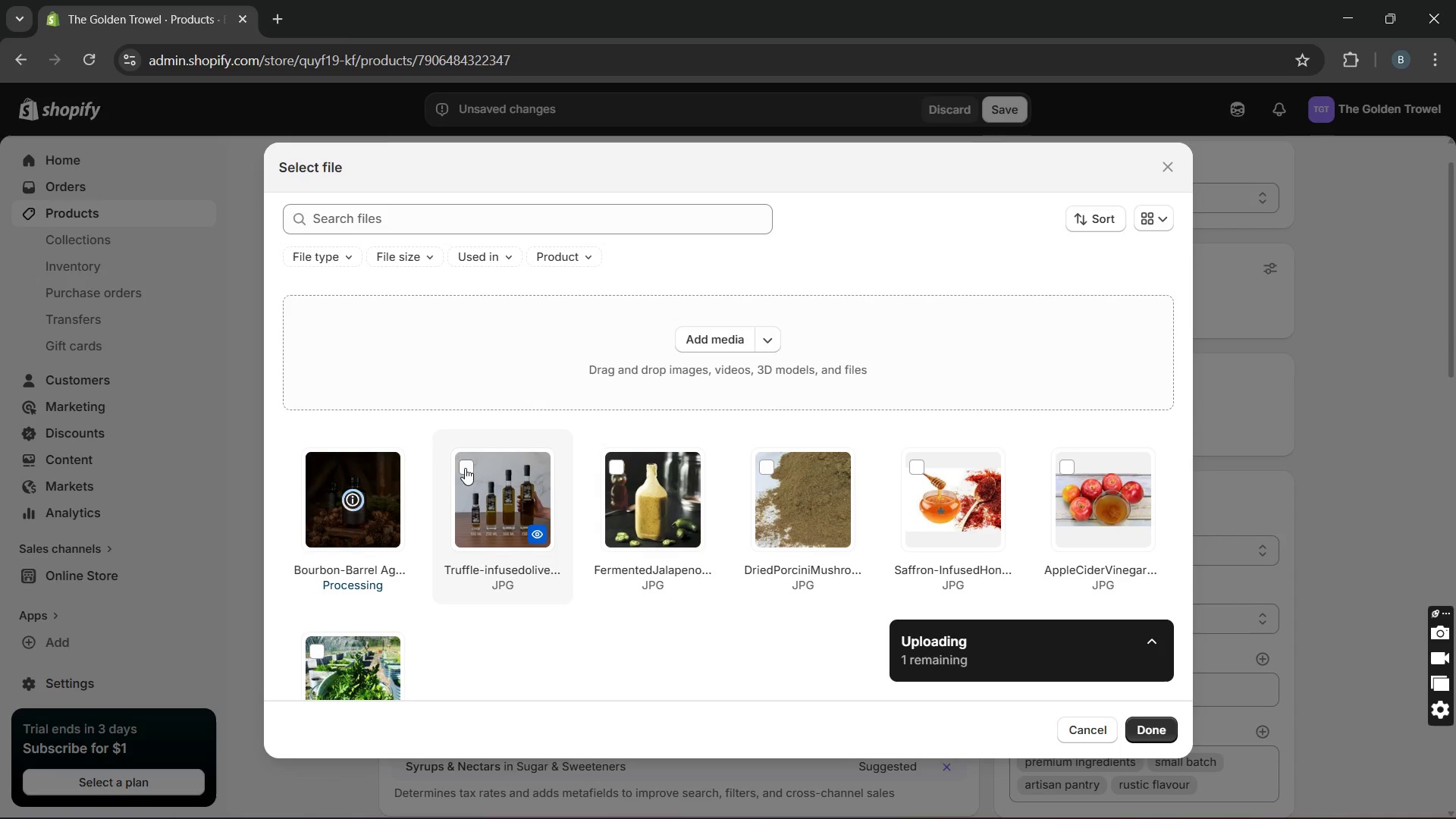 
double_click([1131, 727])
 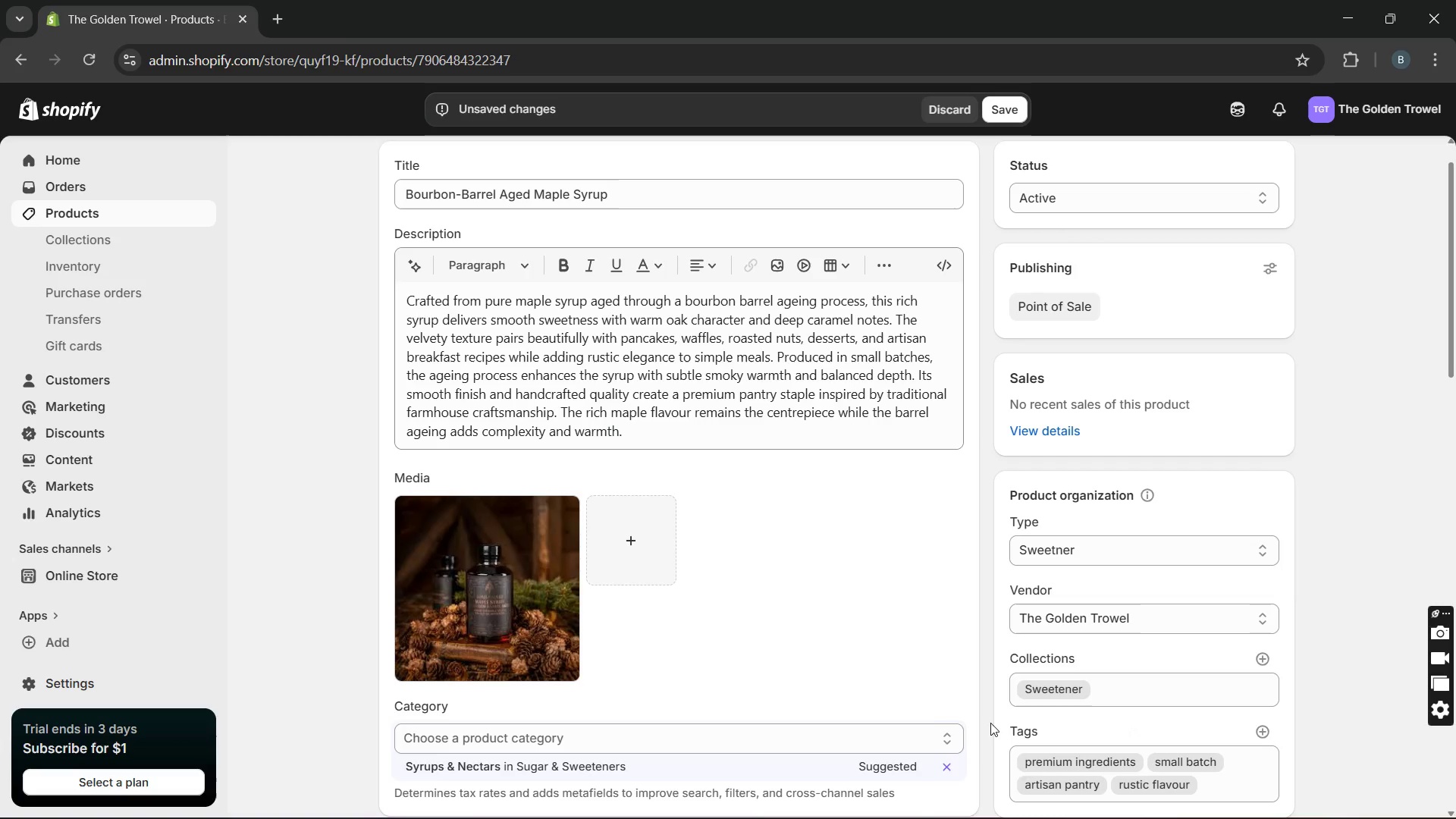 
left_click([491, 597])
 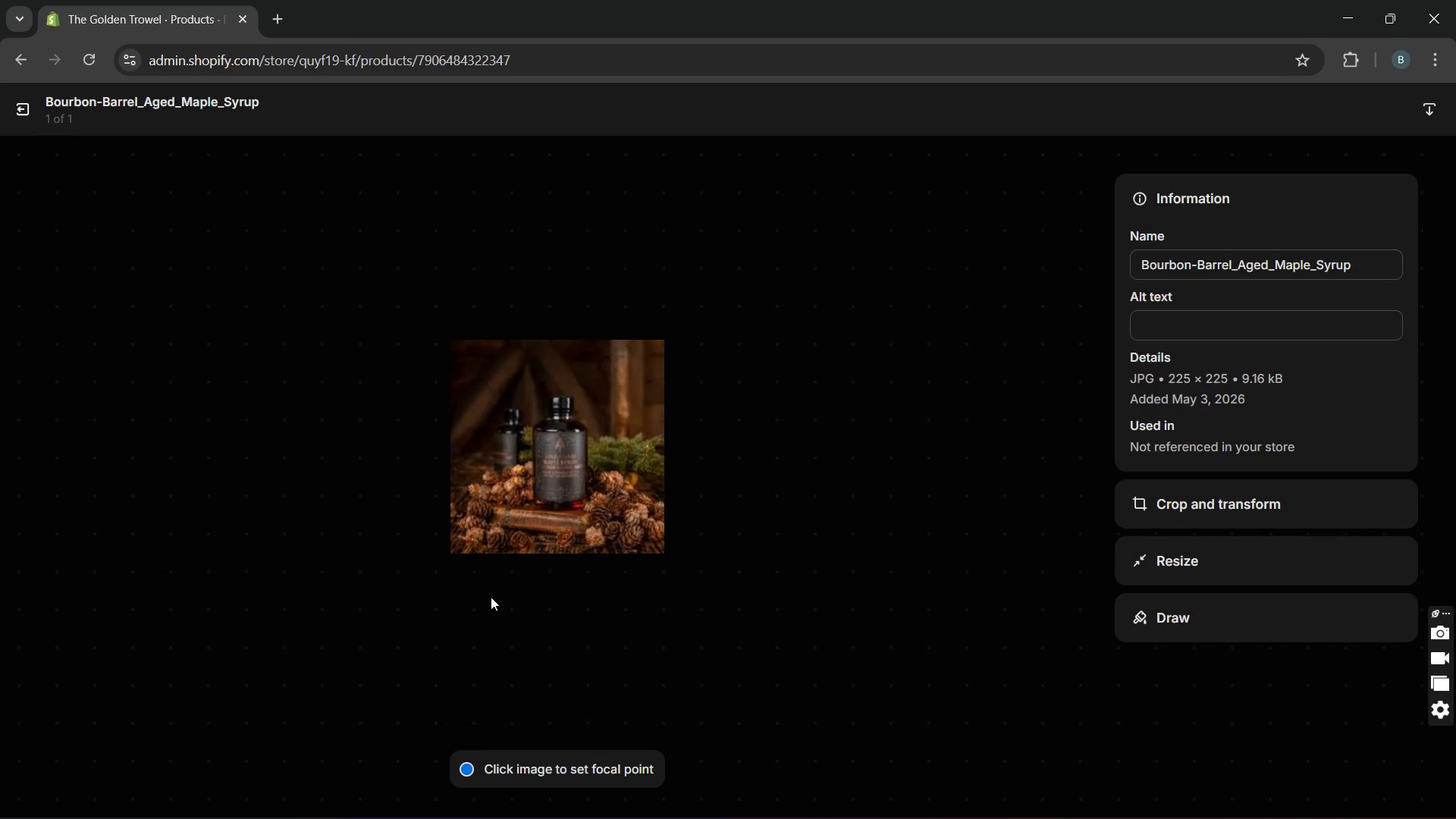 
wait(7.41)
 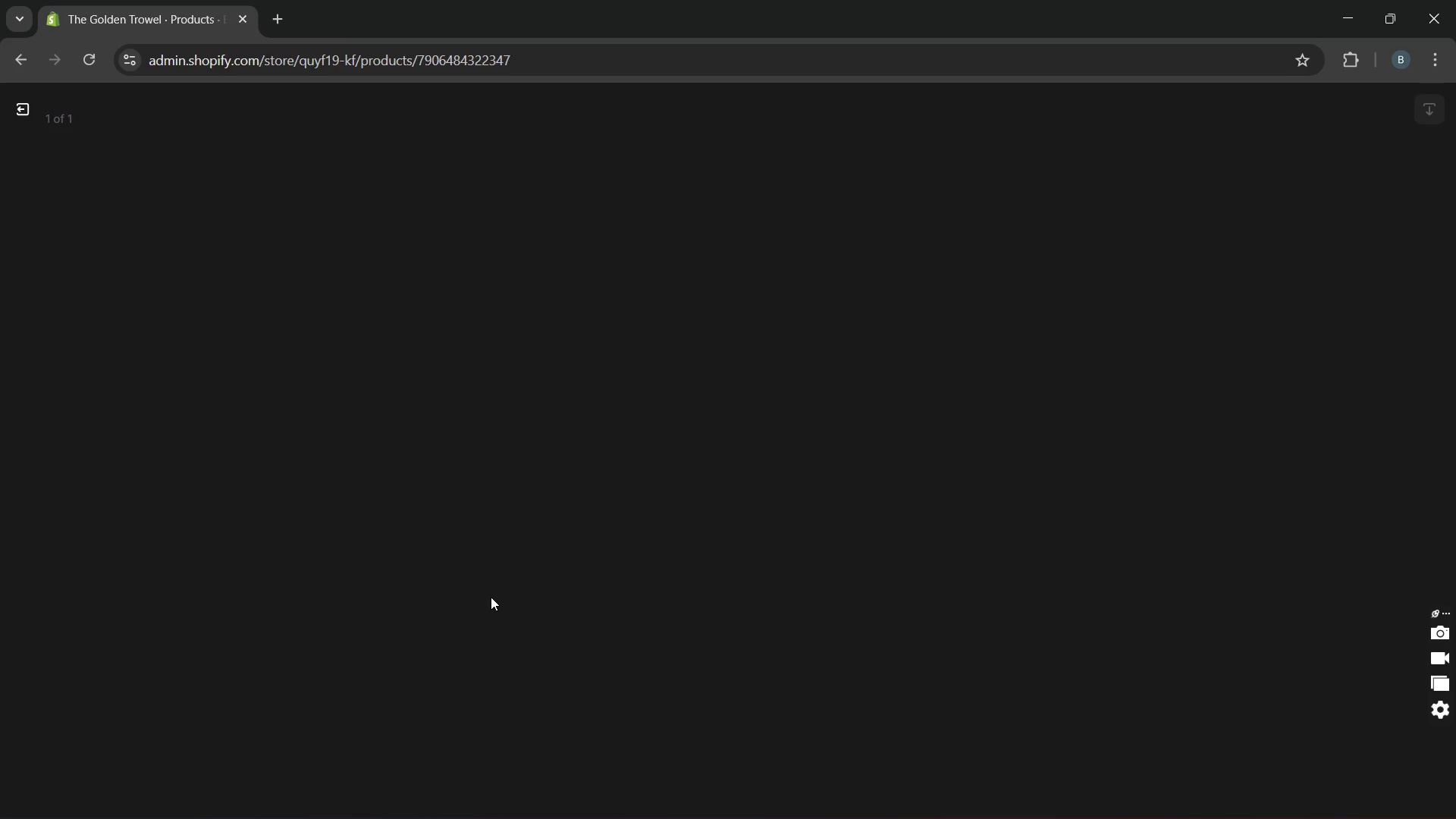 
left_click([1177, 328])
 